 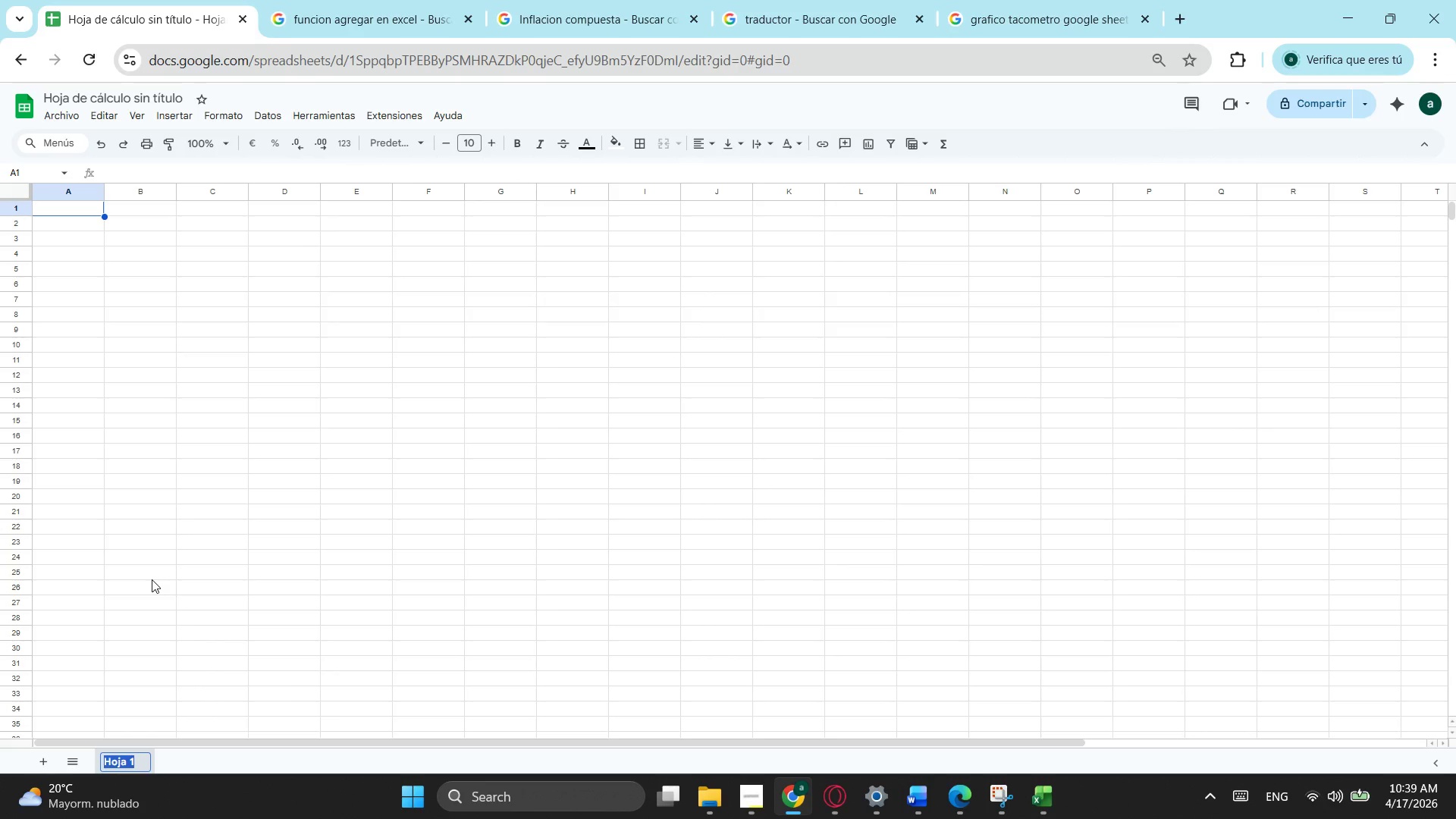 
type(HArd)
key(Backspace)
key(Backspace)
key(Backspace)
type(ardware Catego)
key(Backspace)
key(Backspace)
type(log)
 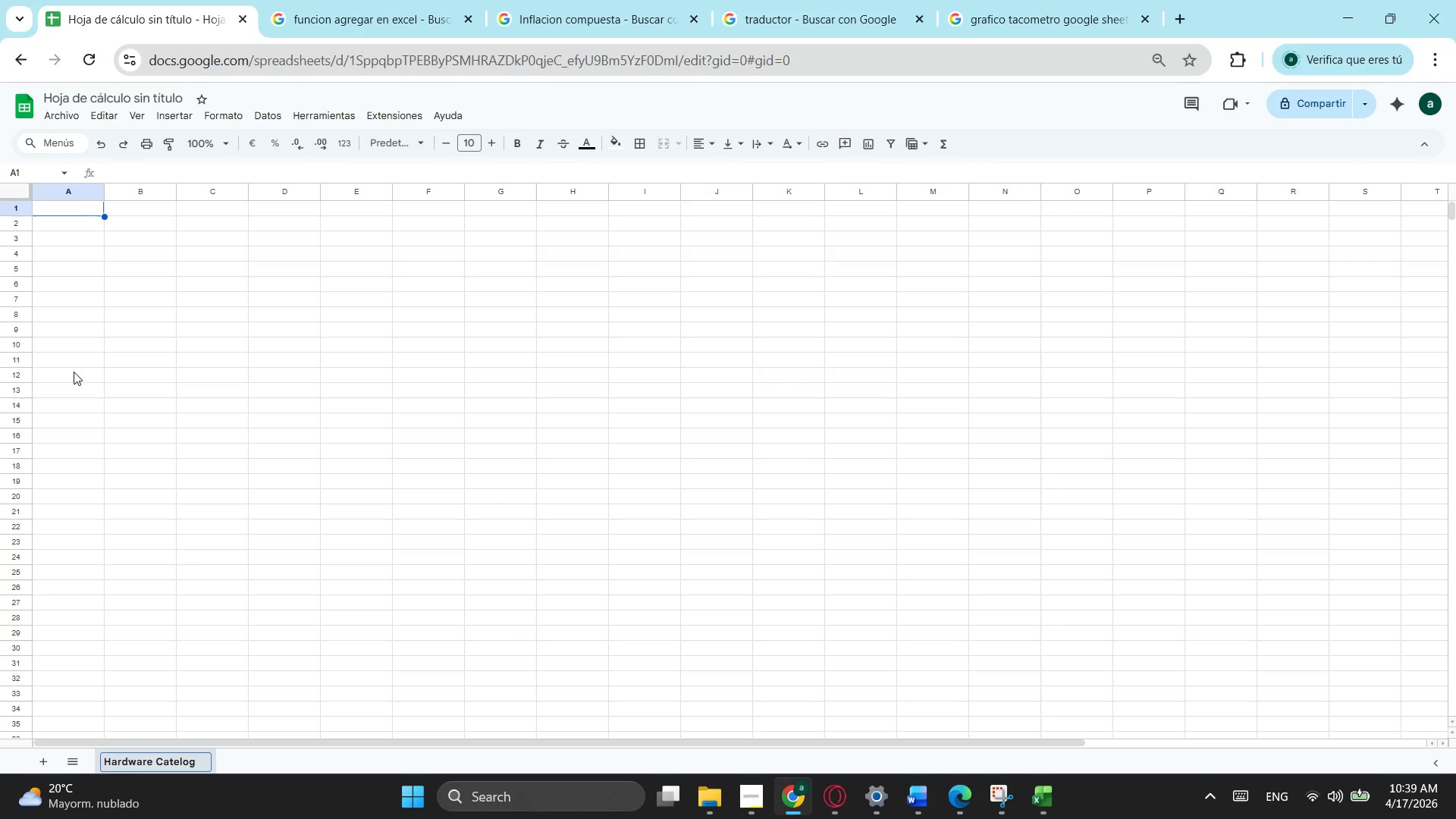 
wait(30.83)
 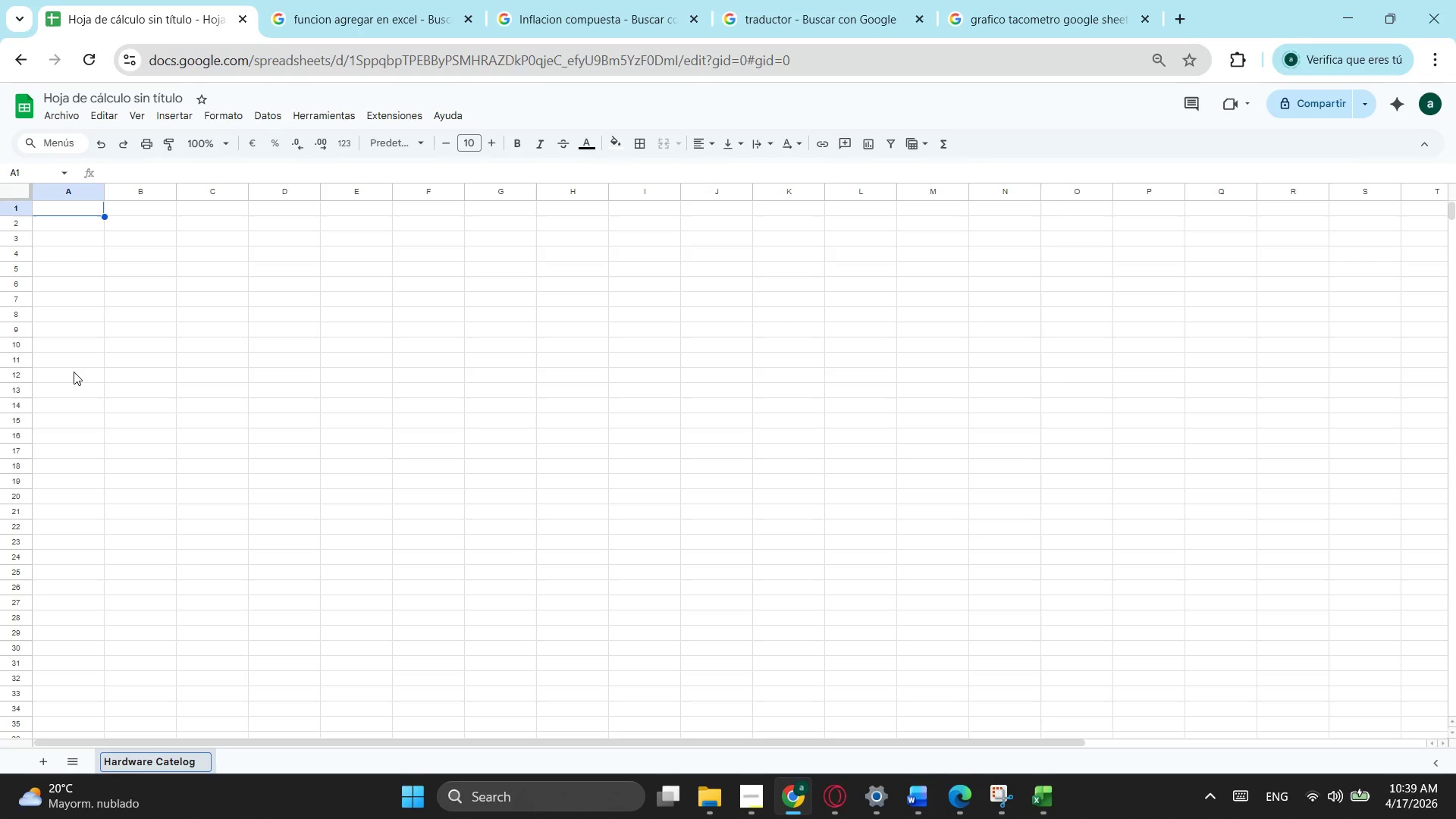 
type(EVERGREEN EASE - h)
key(Backspace)
type(Har)
 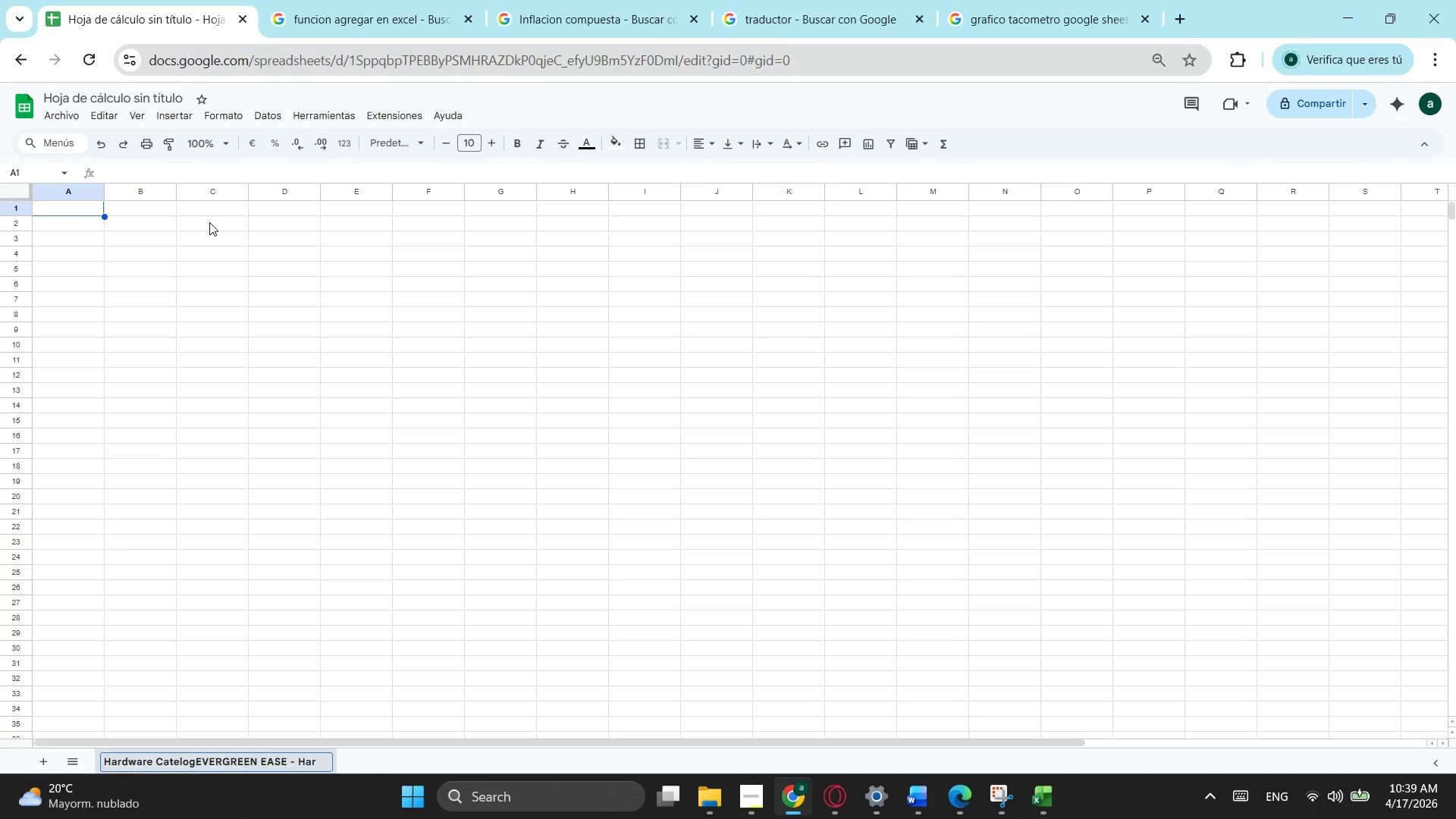 
left_click_drag(start_coordinate=[320, 764], to_coordinate=[196, 761])
 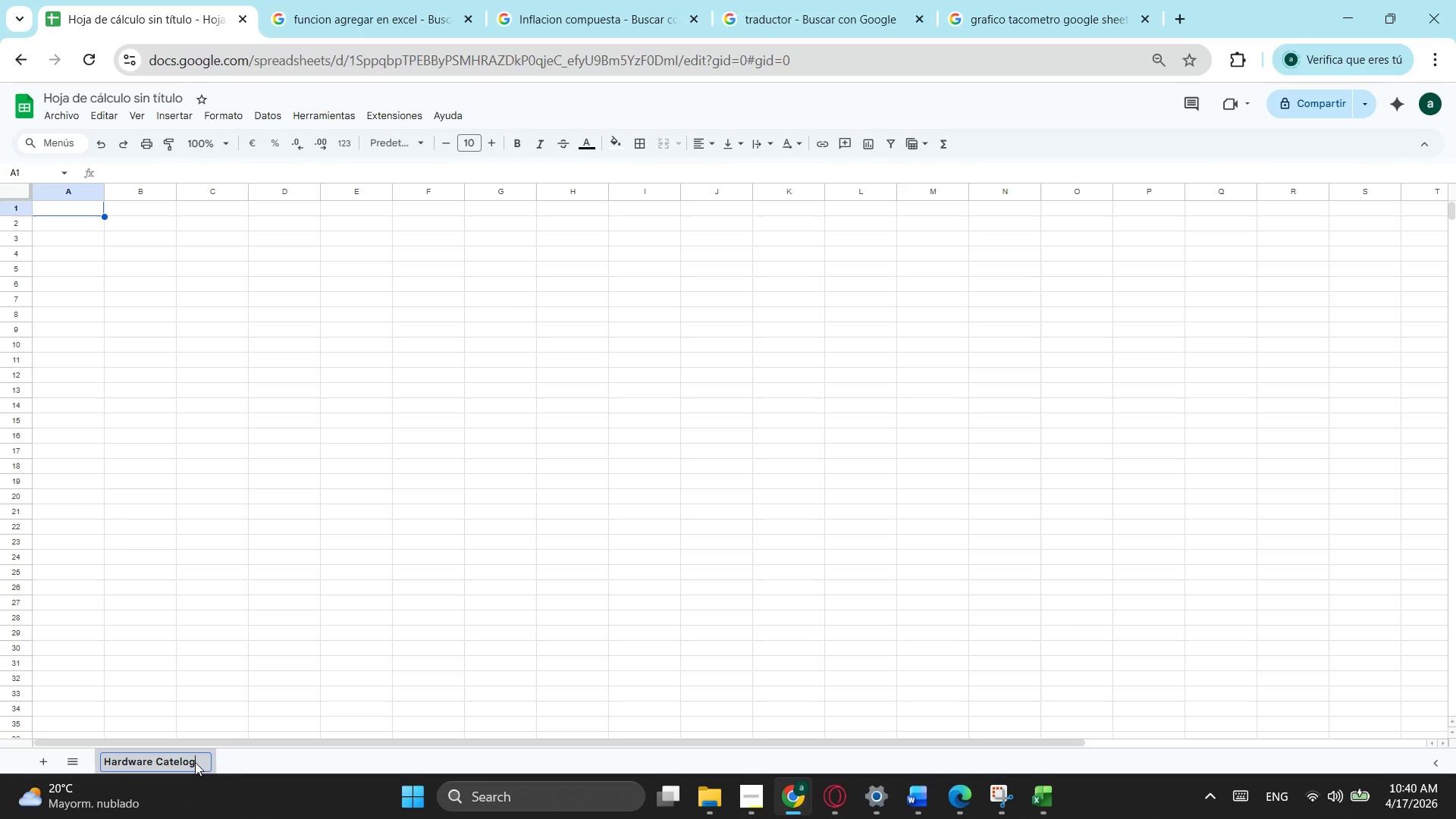 
key(Control+ControlLeft)
 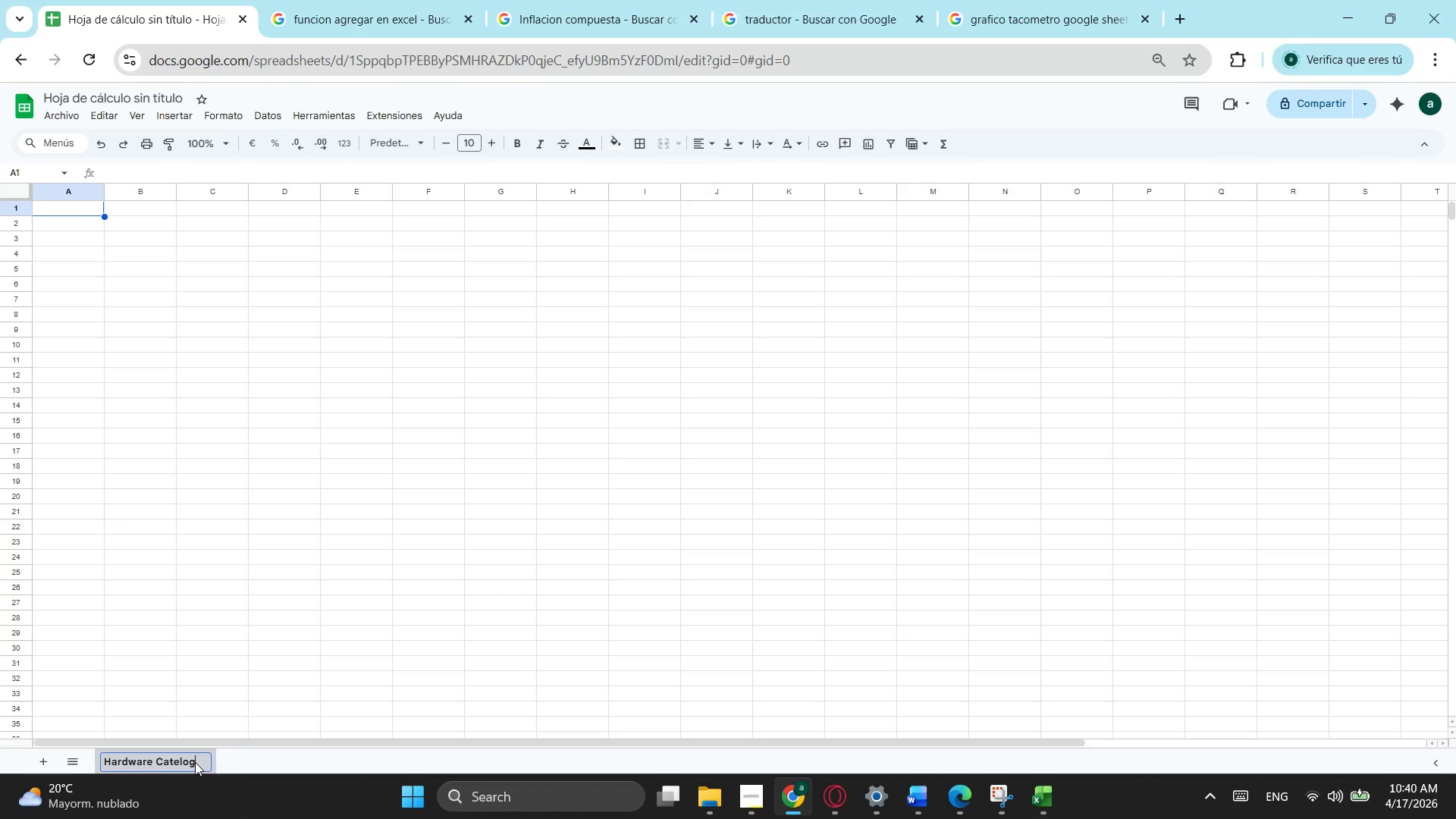 
key(Control+X)
 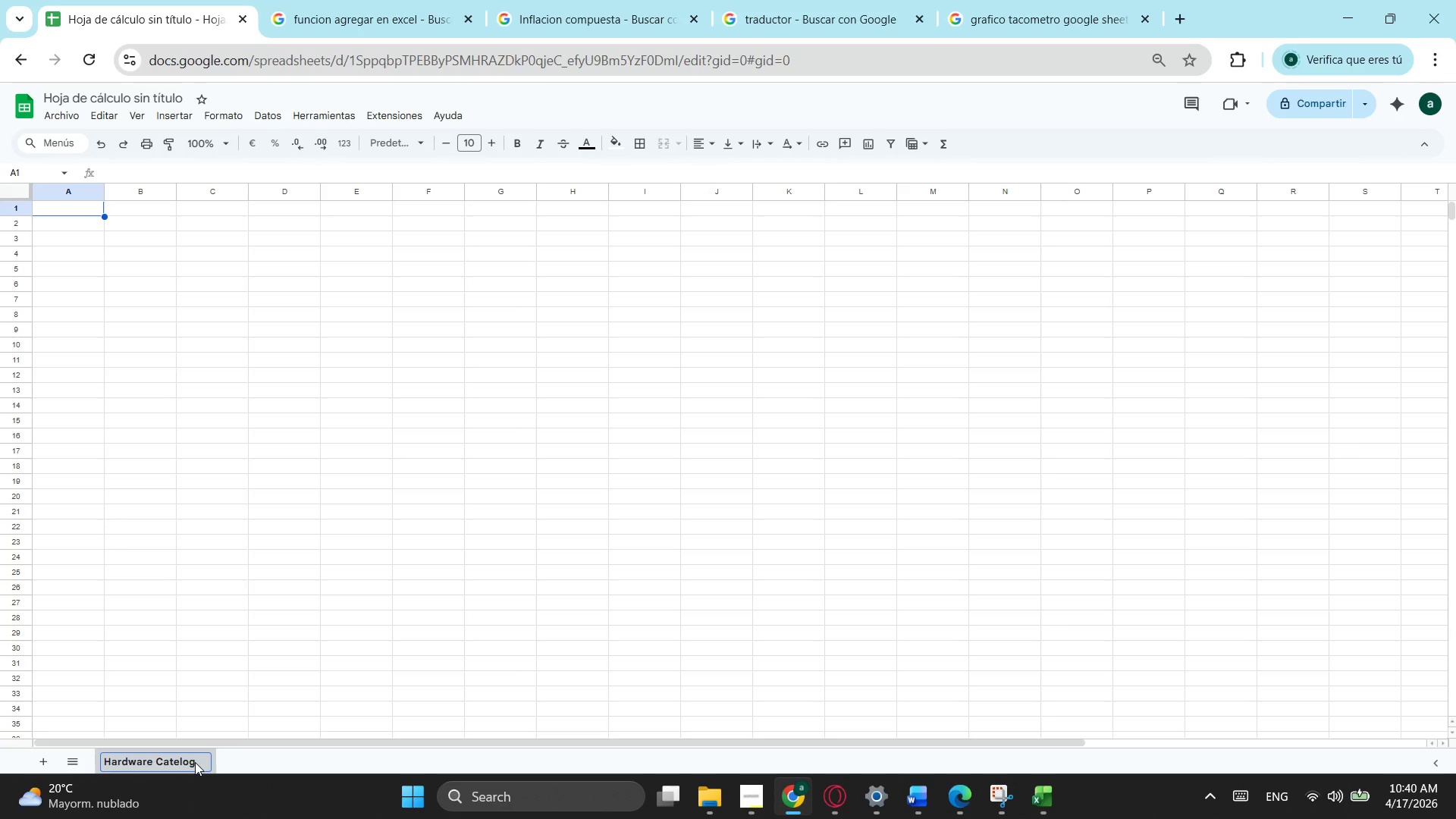 
key(Enter)
 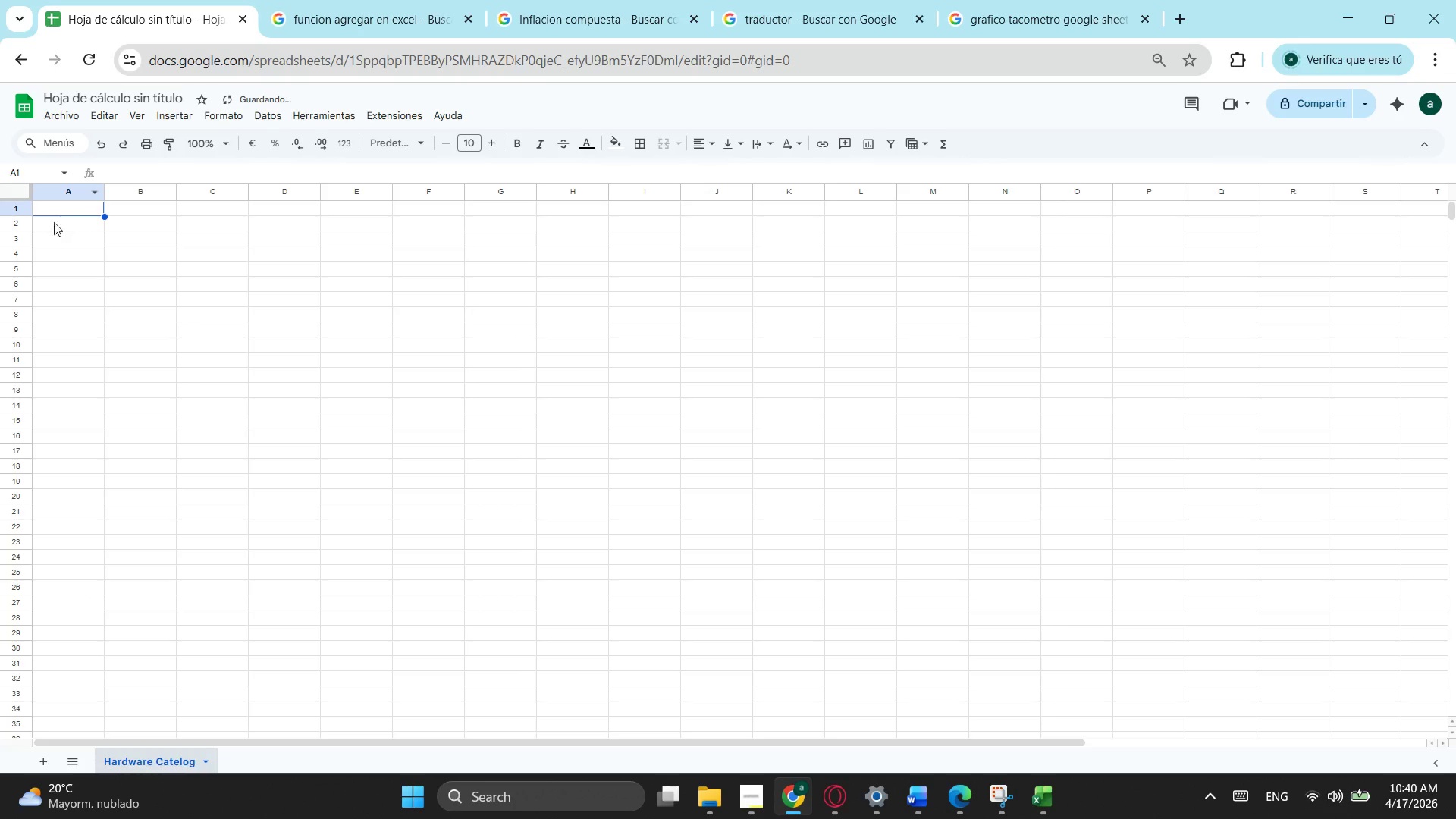 
left_click([55, 211])
 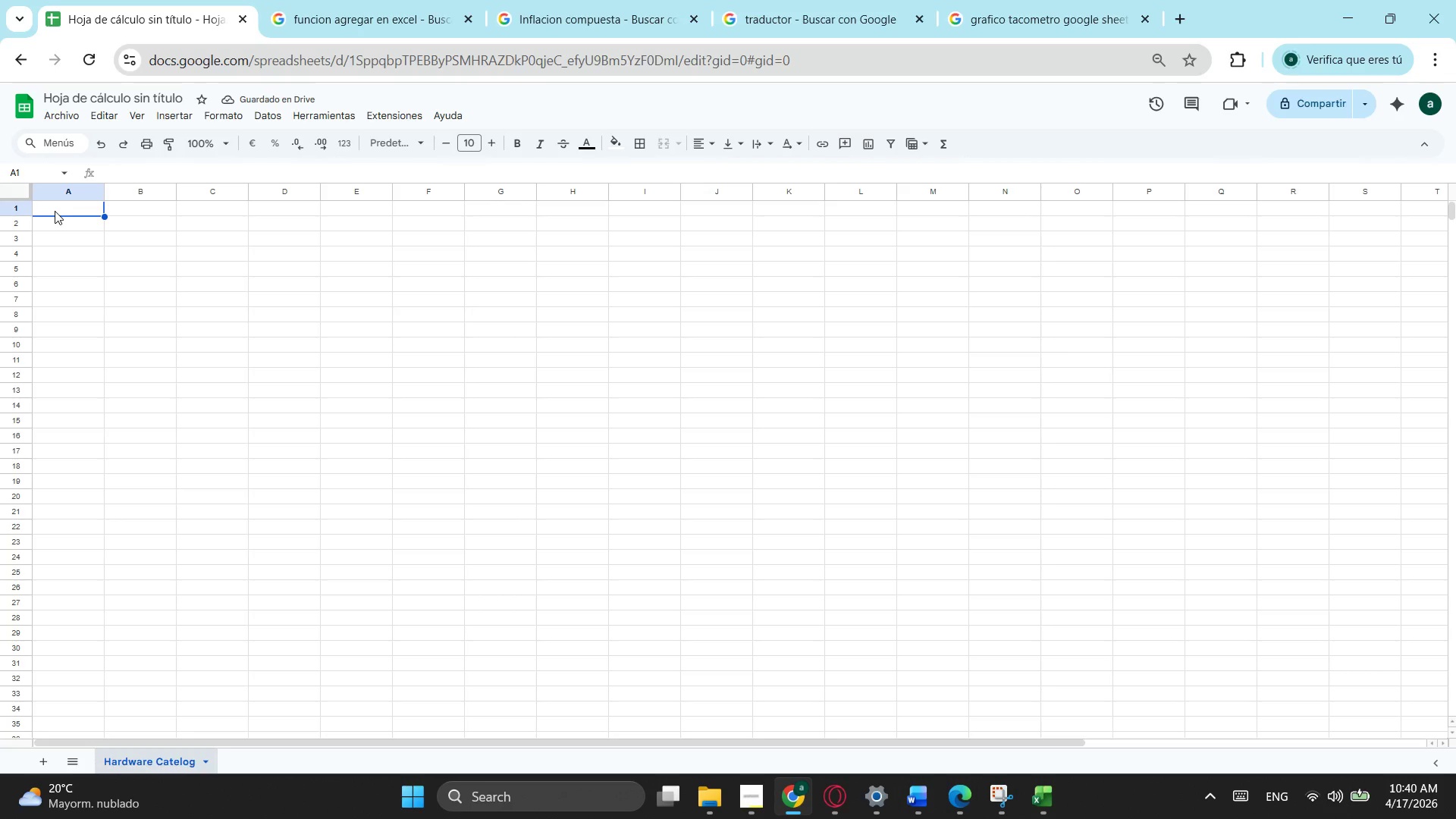 
key(Control+ControlLeft)
 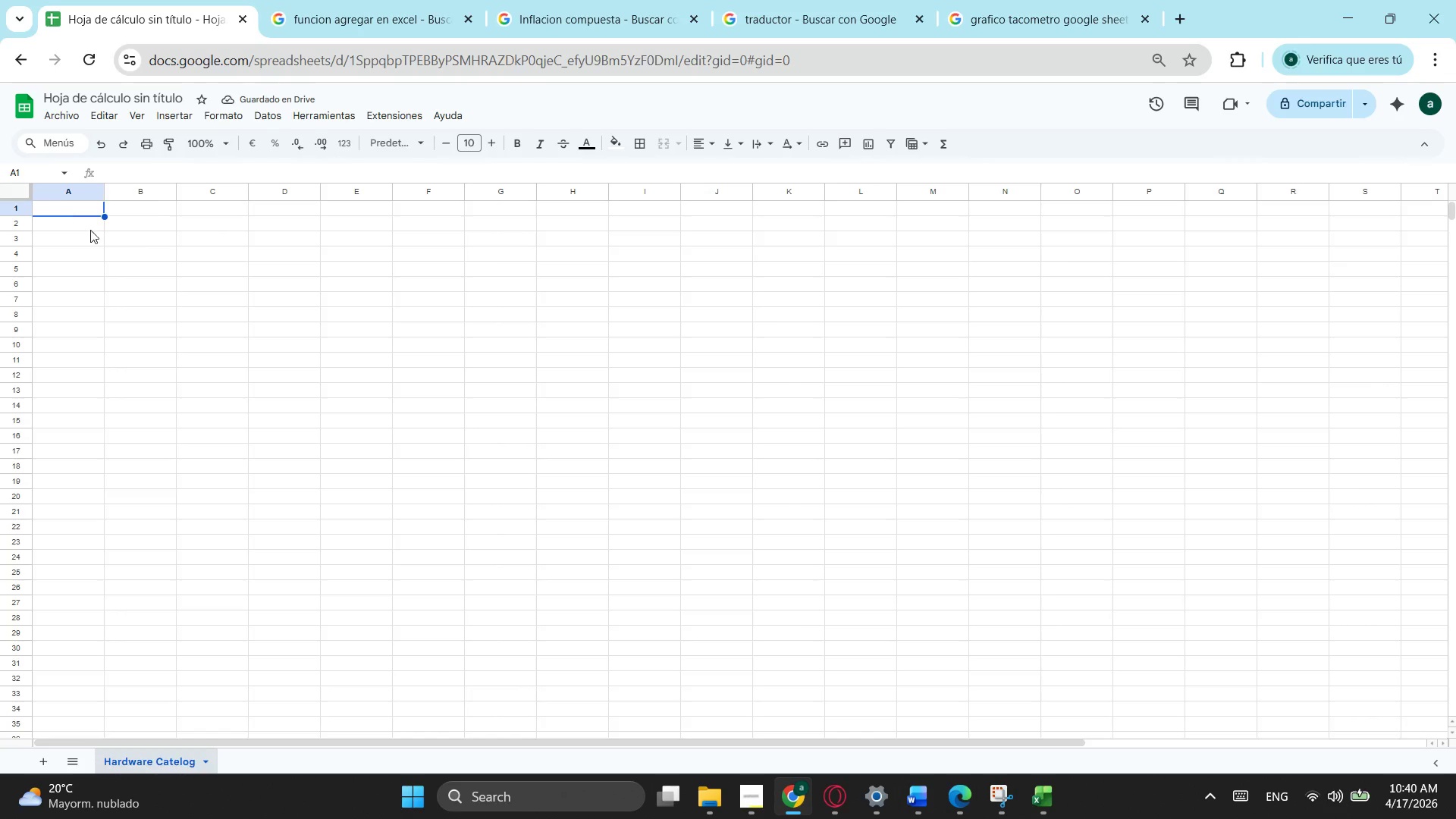 
key(Control+V)
 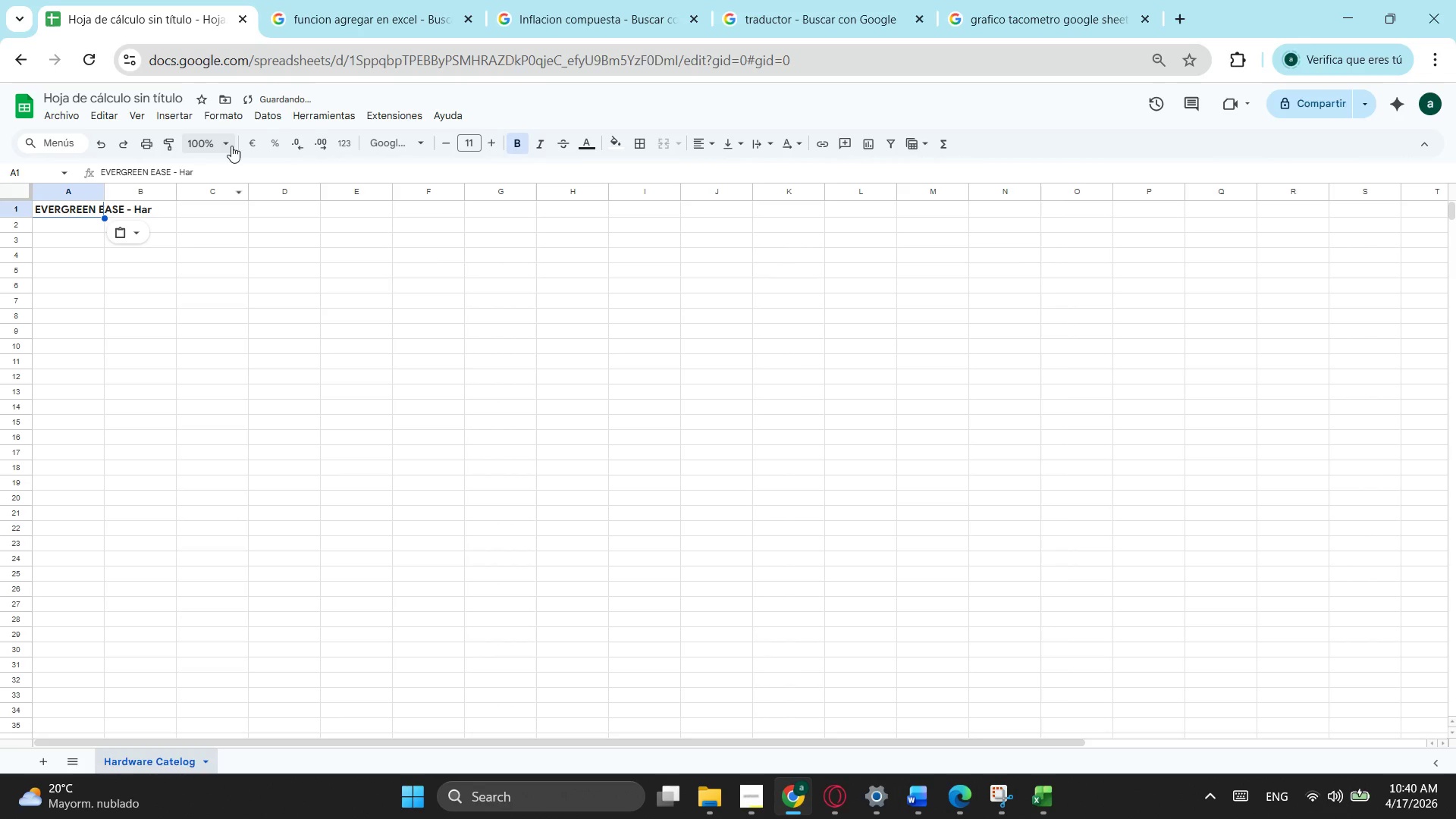 
left_click([223, 169])
 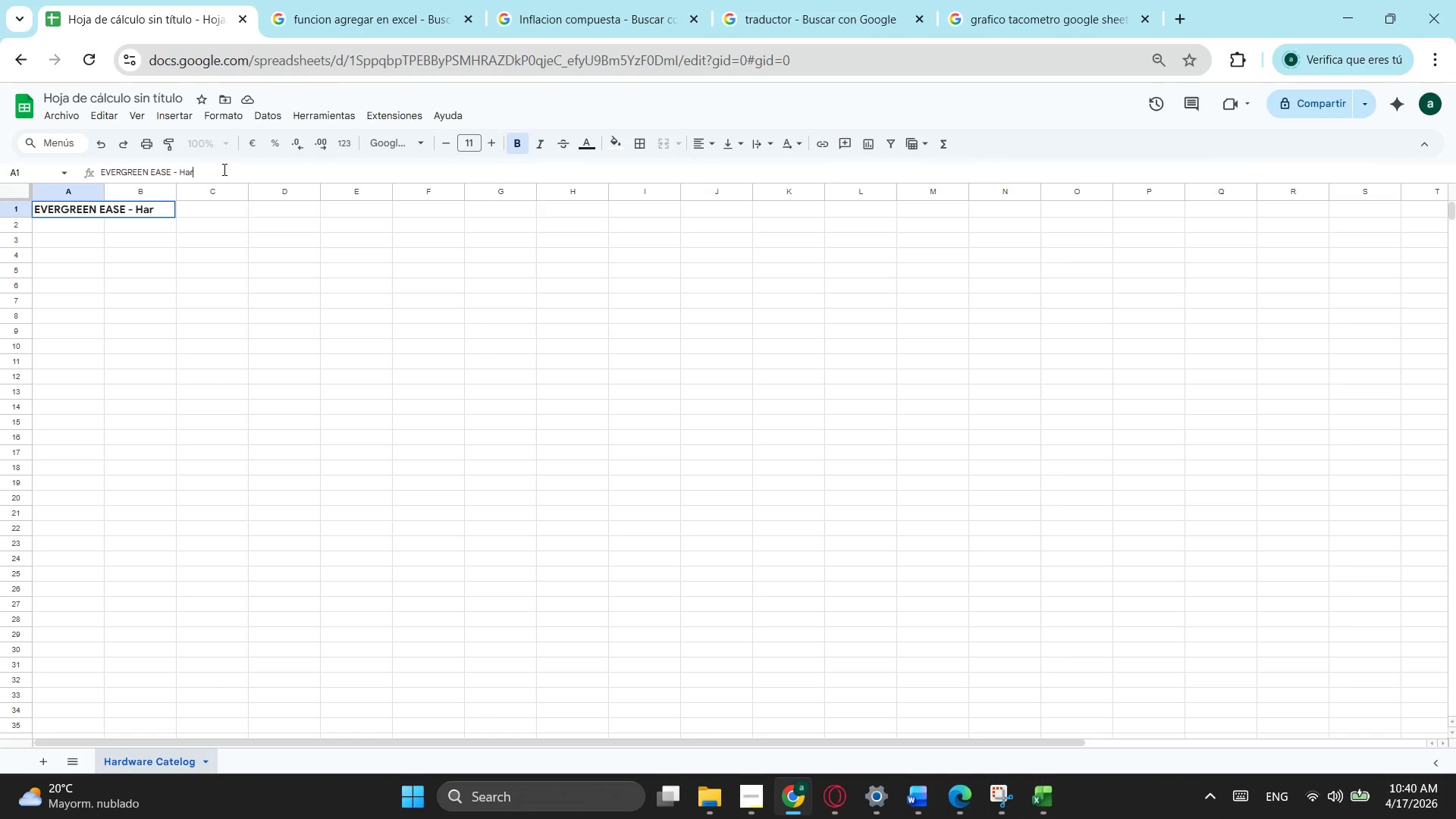 
type(rdware Catalog)
 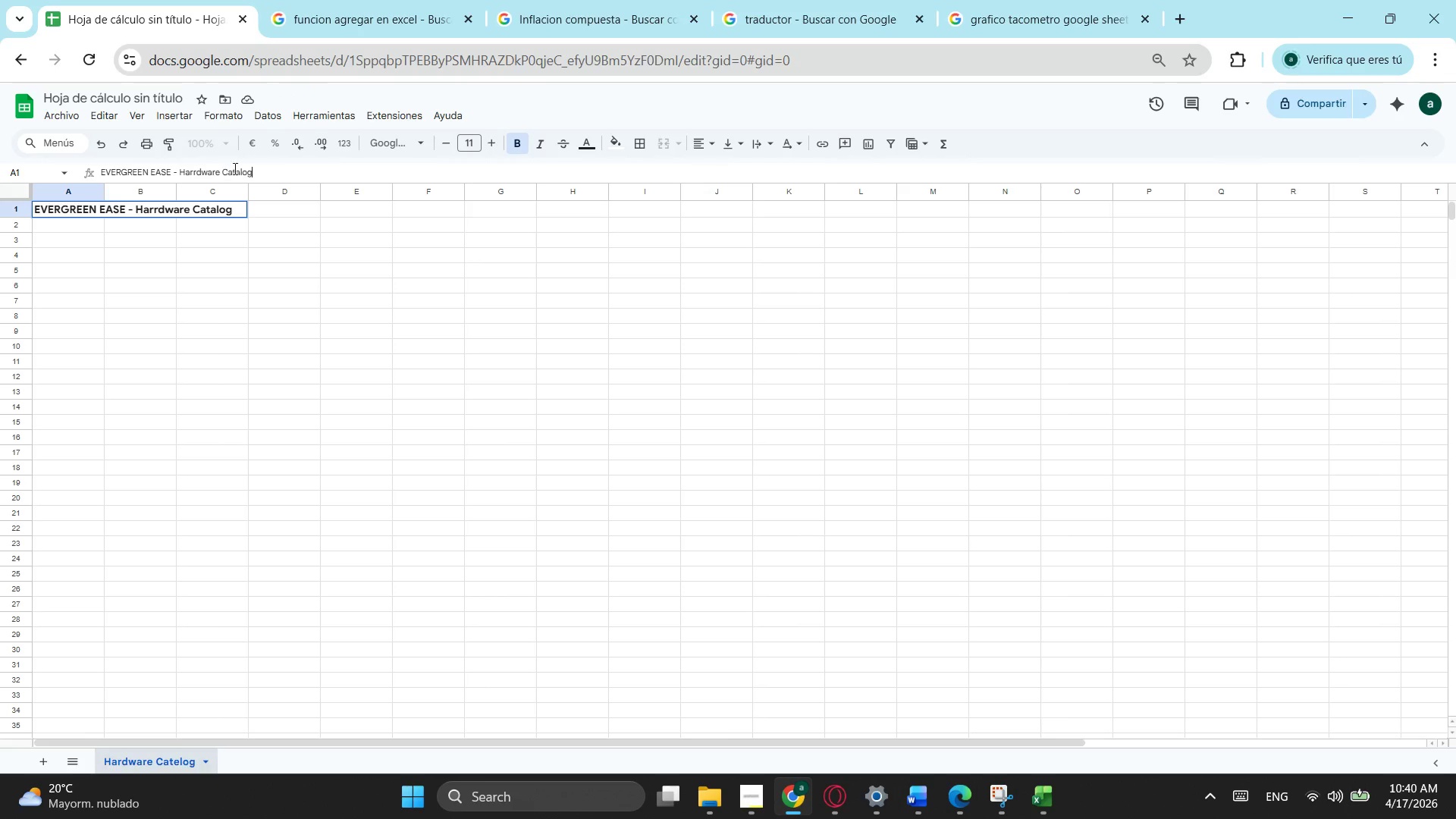 
left_click_drag(start_coordinate=[68, 228], to_coordinate=[49, 247])
 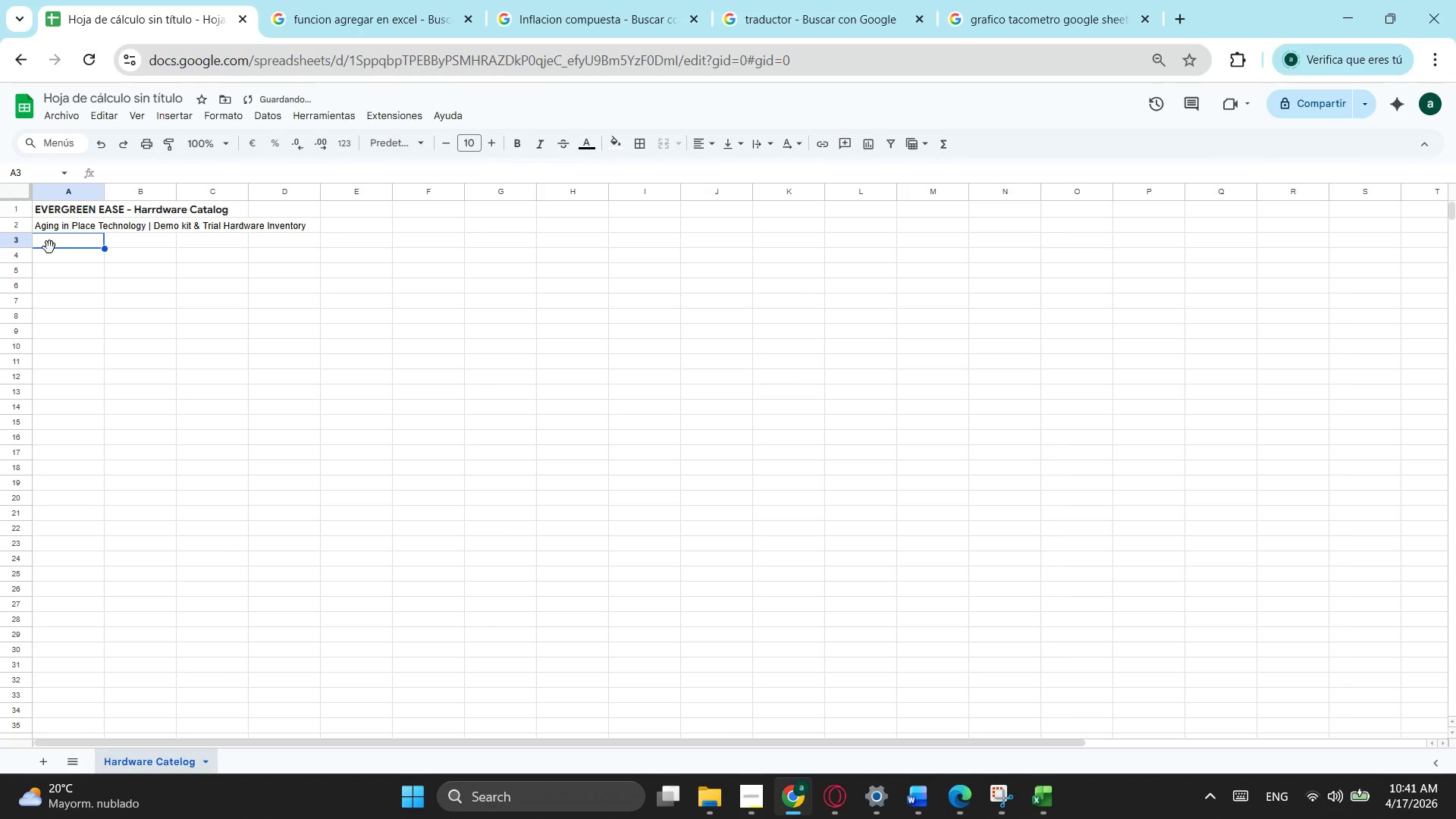 
type(Aging in Pa)
key(Backspace)
type(lace Technology )
 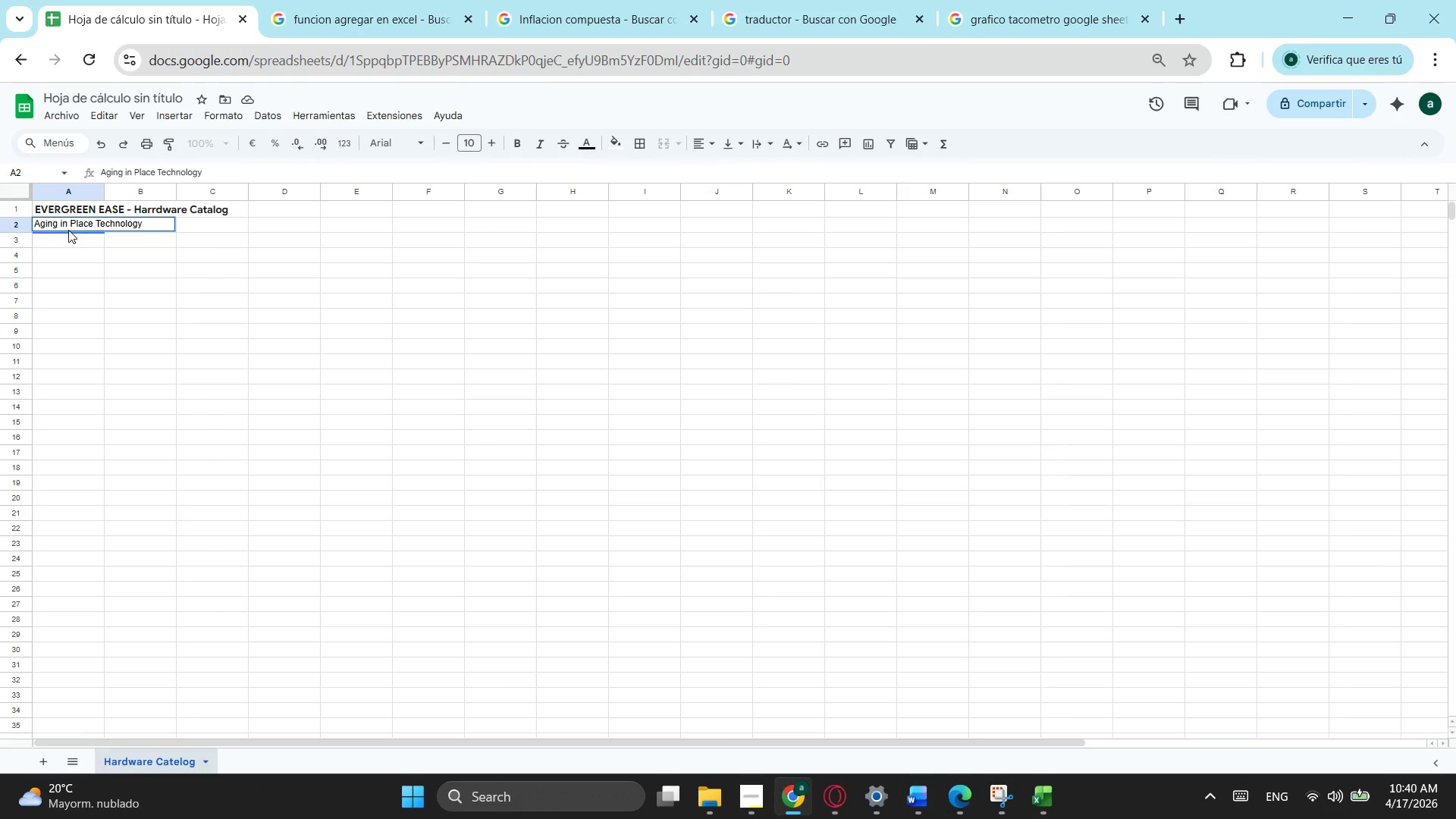 
key(Shift+Backquote)
 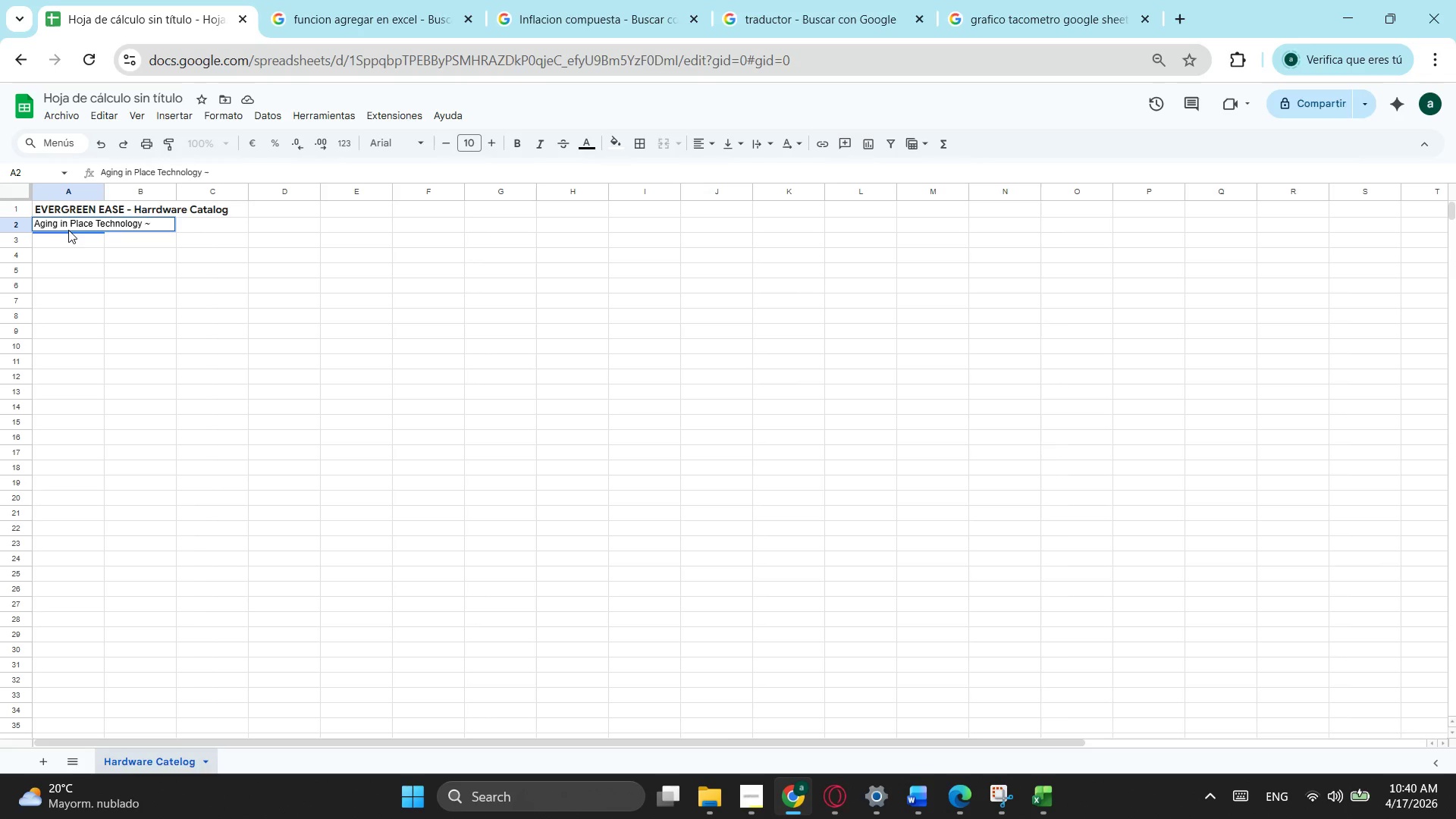 
key(Backspace)
 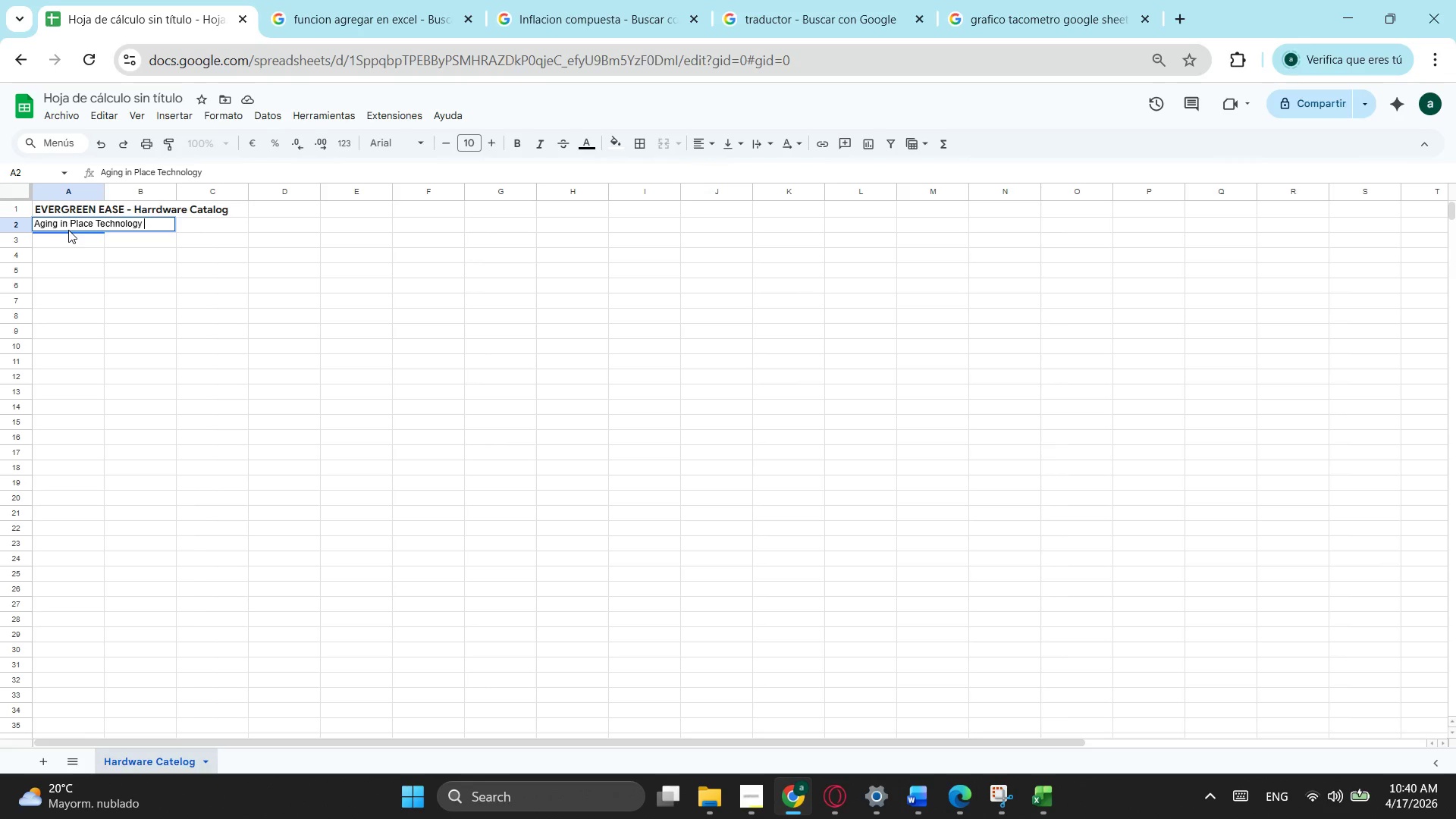 
key(Shift+1)
 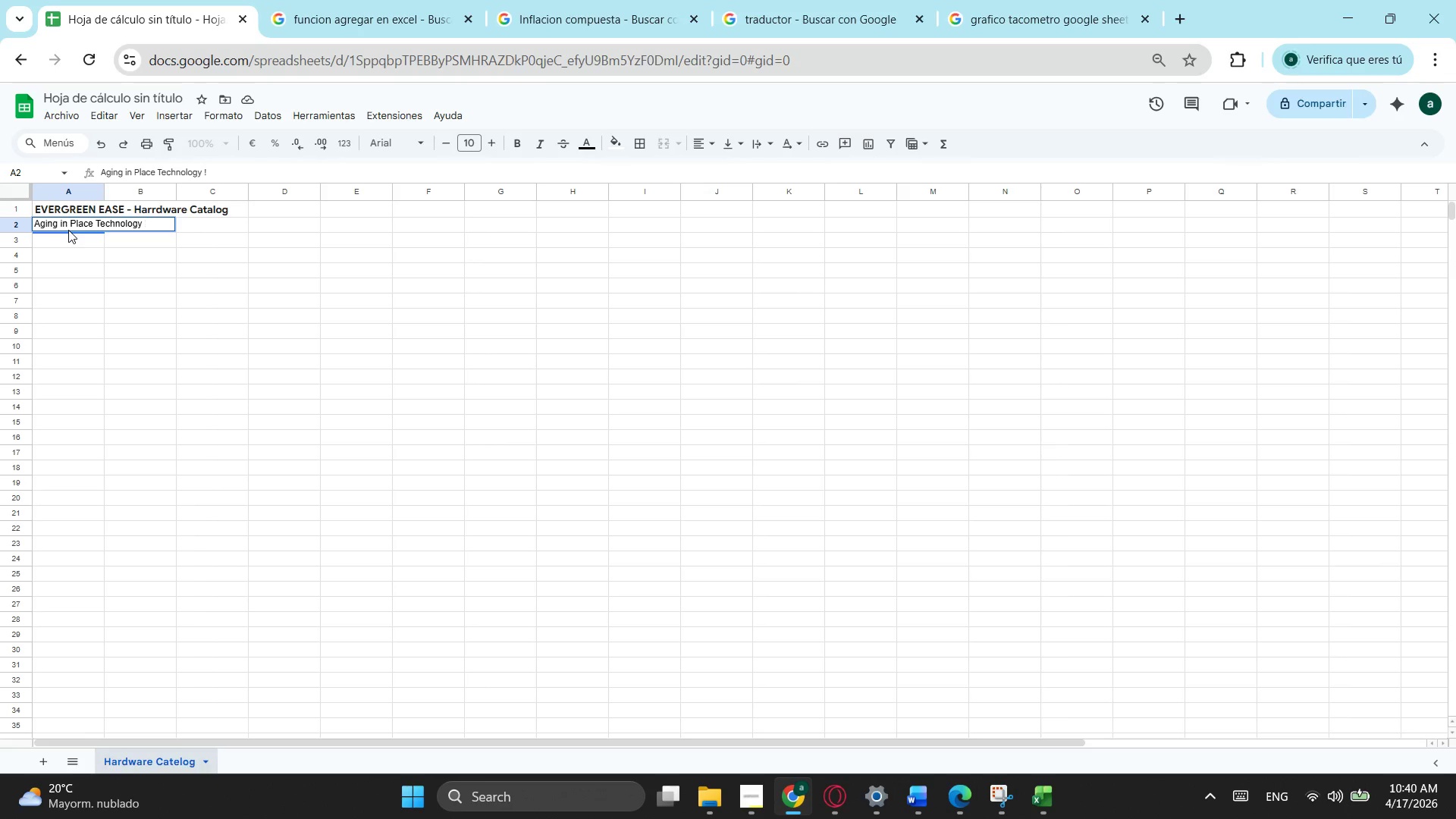 
key(Backspace)
 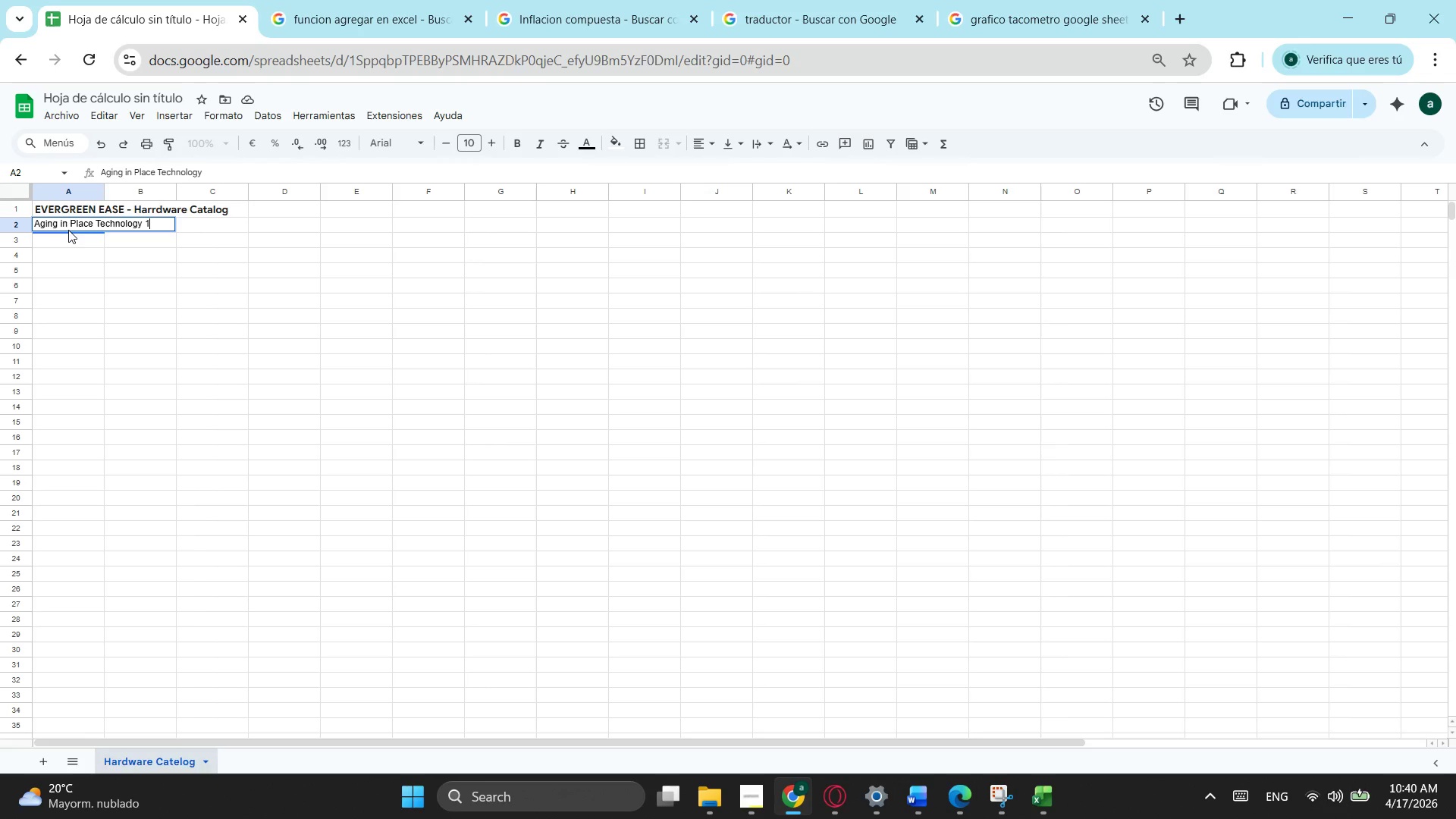 
key(1)
 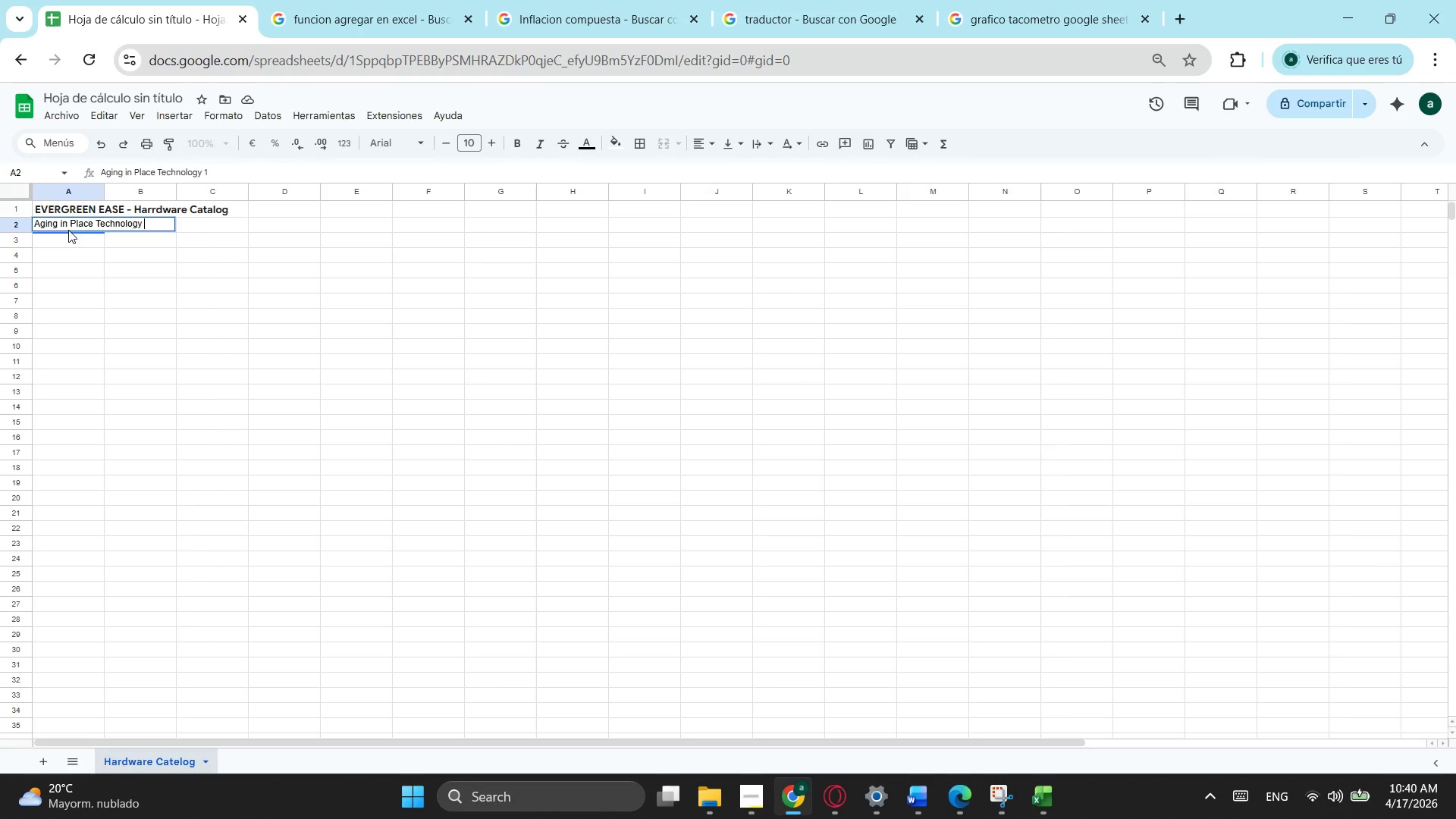 
key(Backspace)
 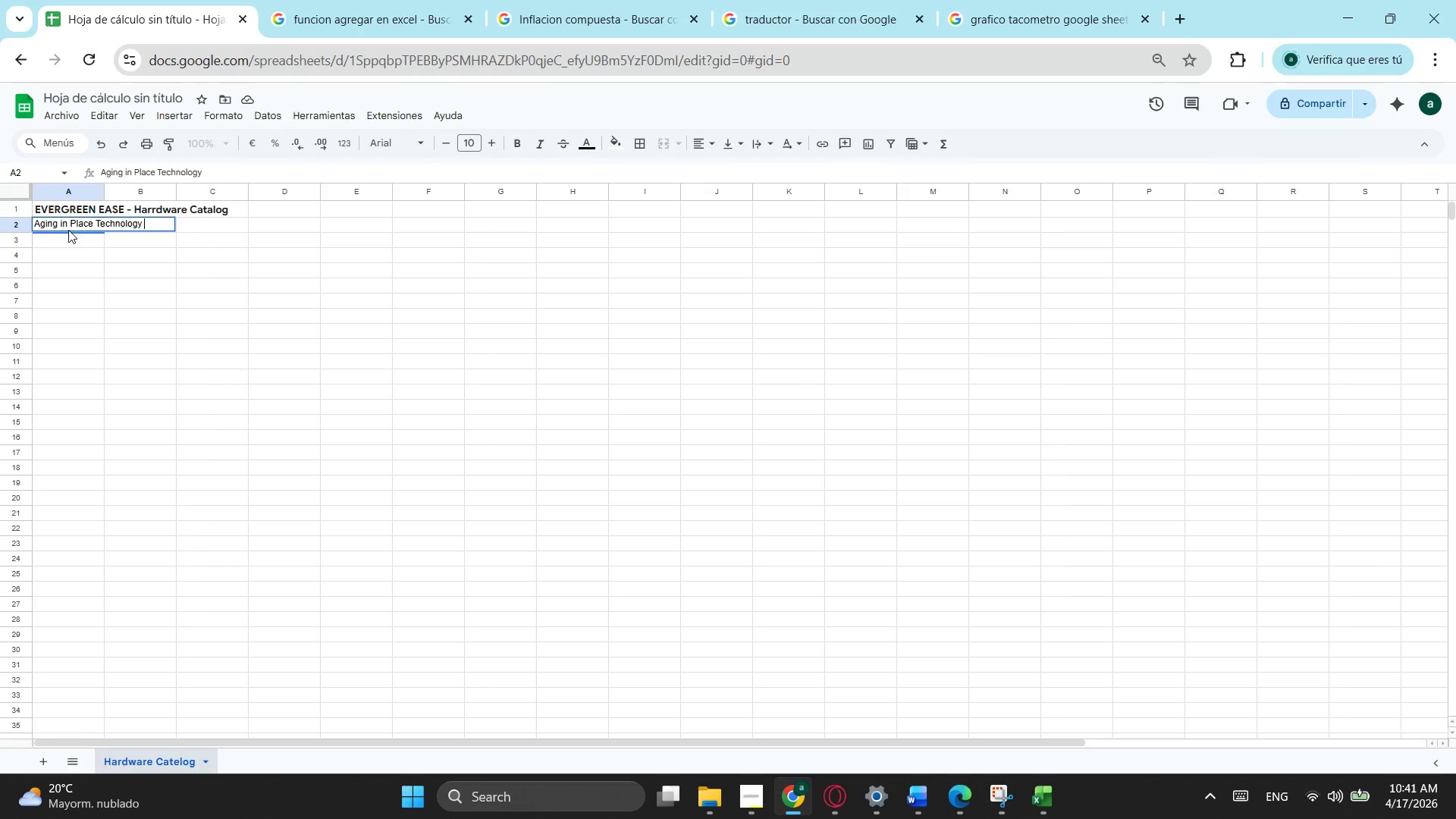 
key(Alt+1)
 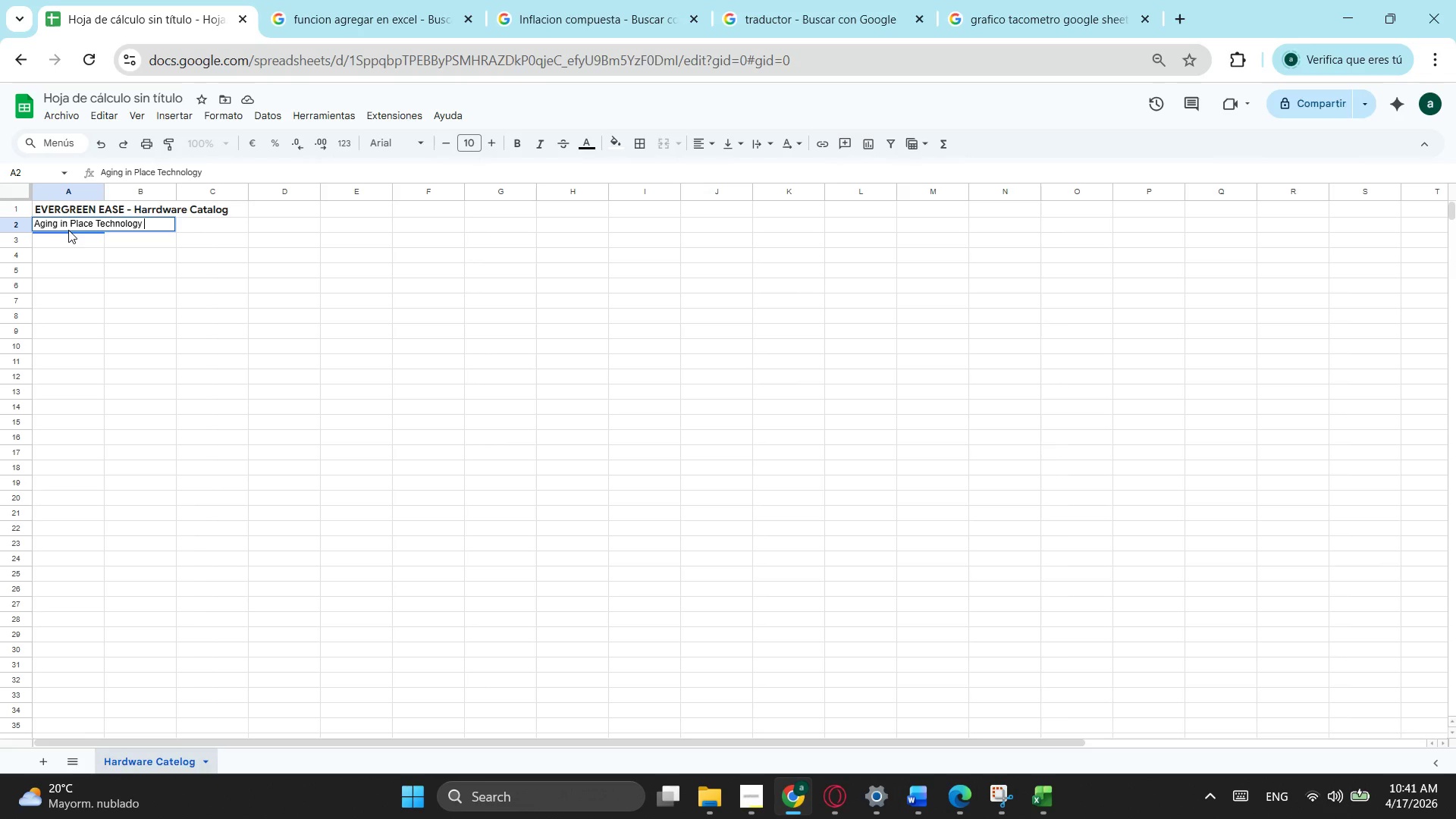 
key(Backquote)
 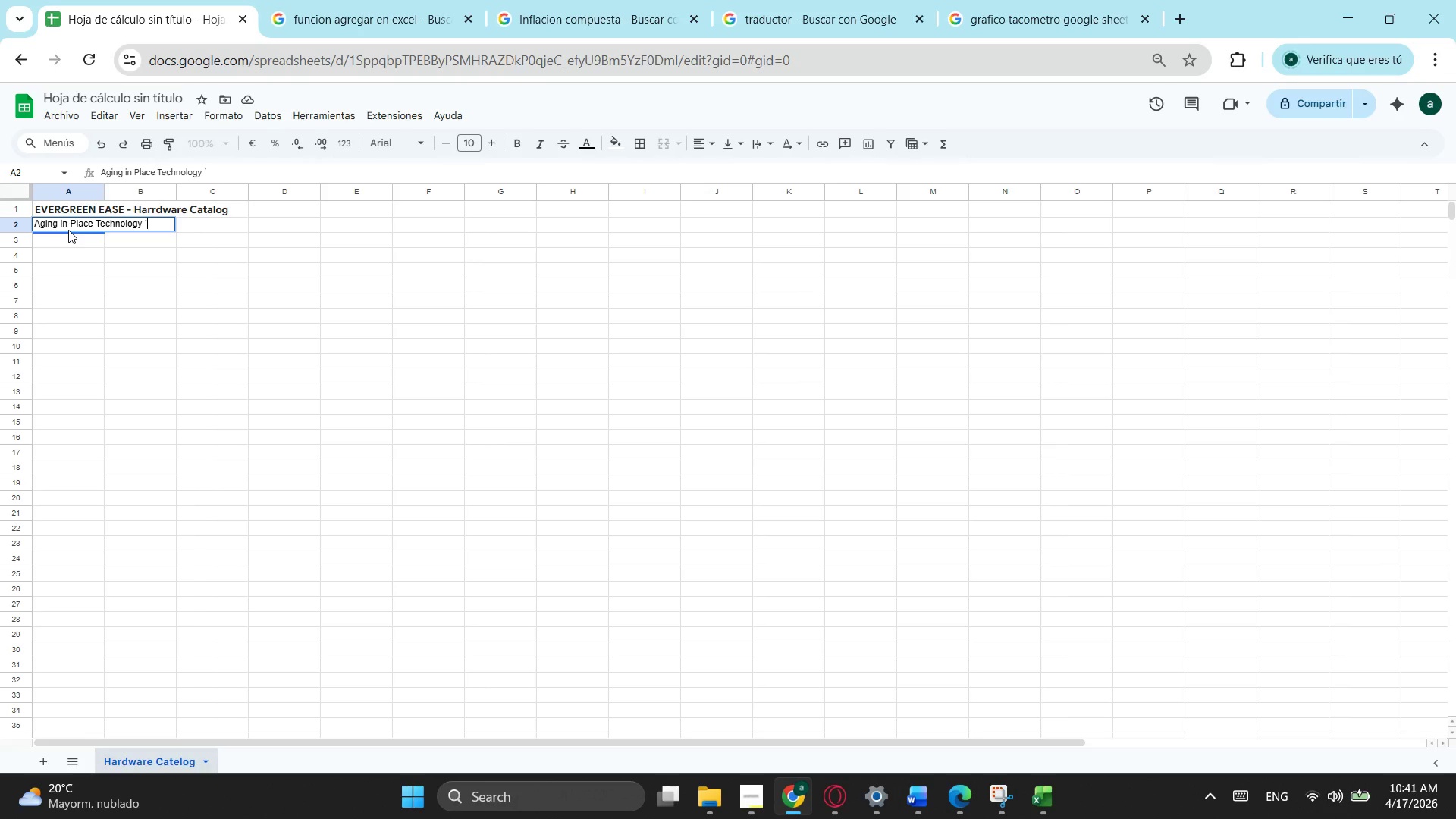 
key(Alt+AltRight)
 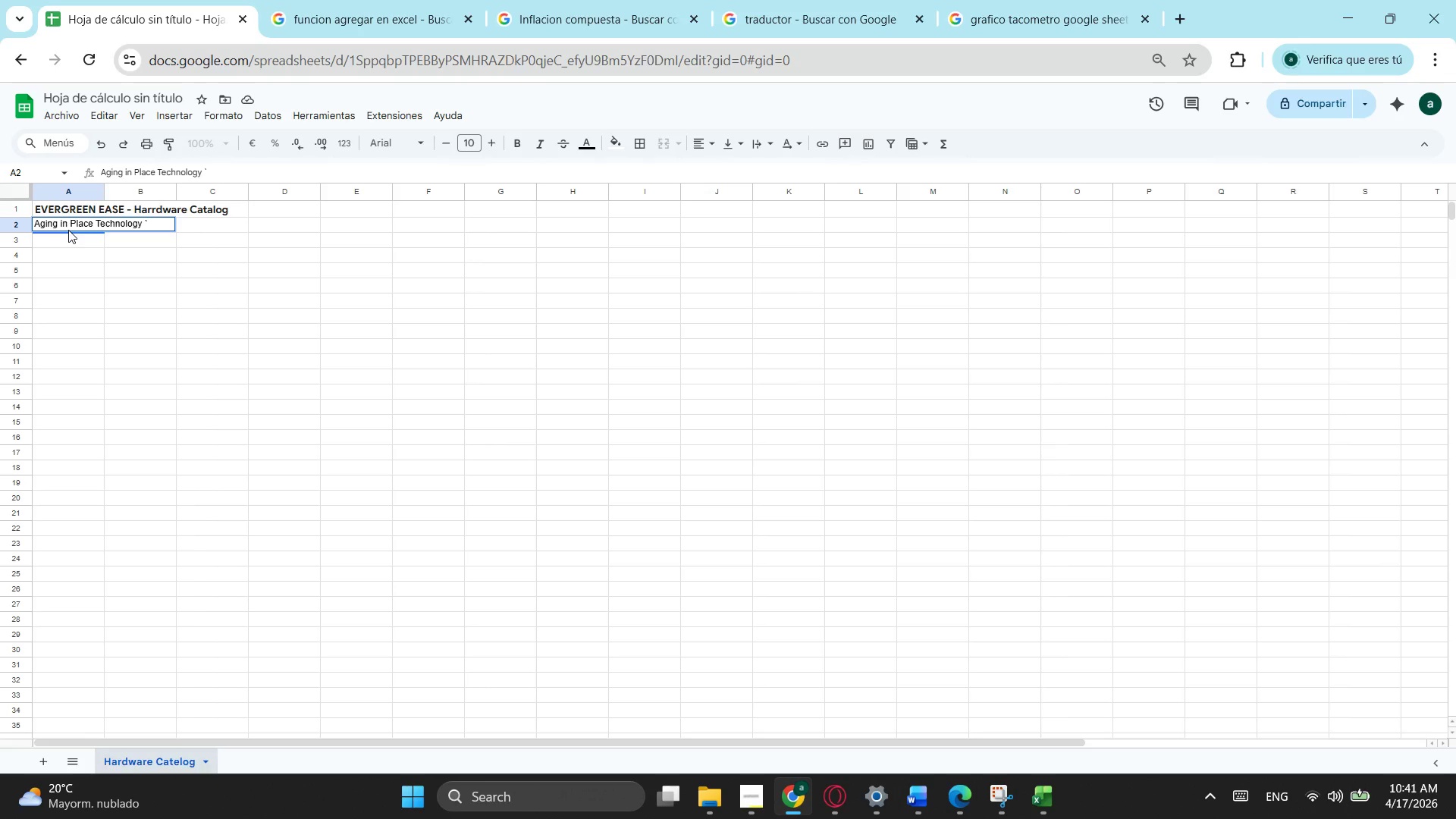 
key(Backspace)
 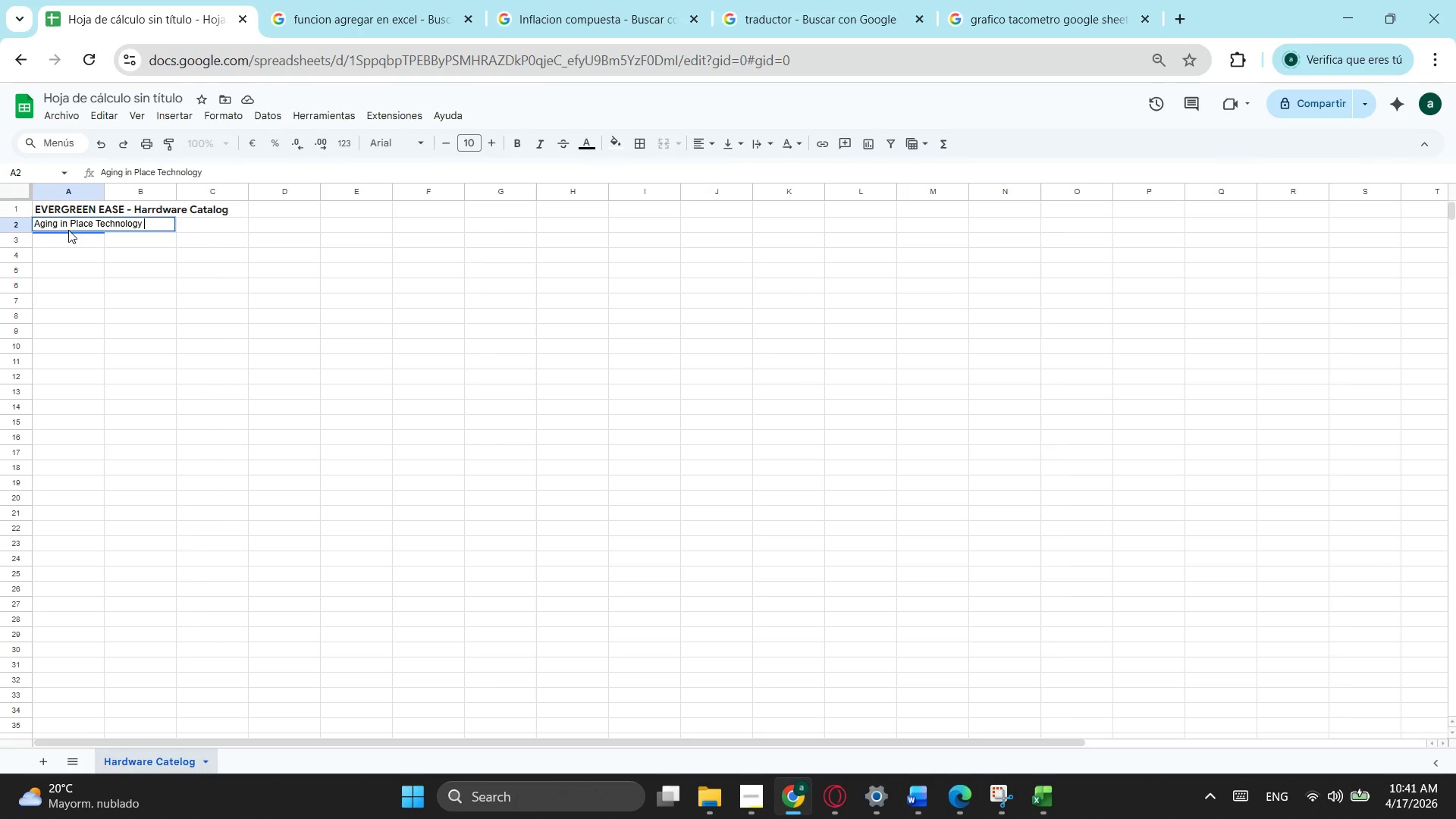 
key(Alt+Backquote)
 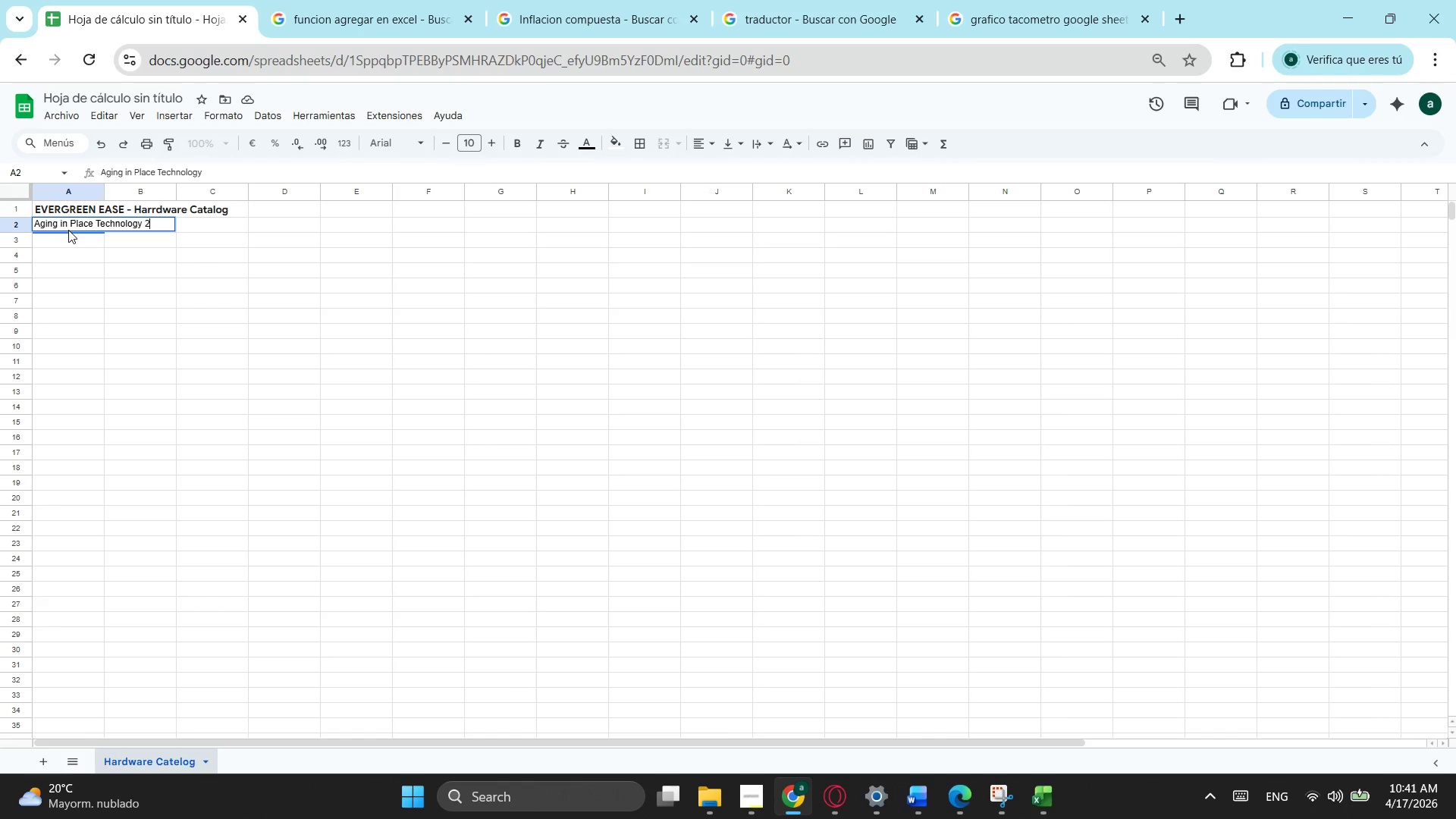 
hold_key(key=2, duration=0.38)
 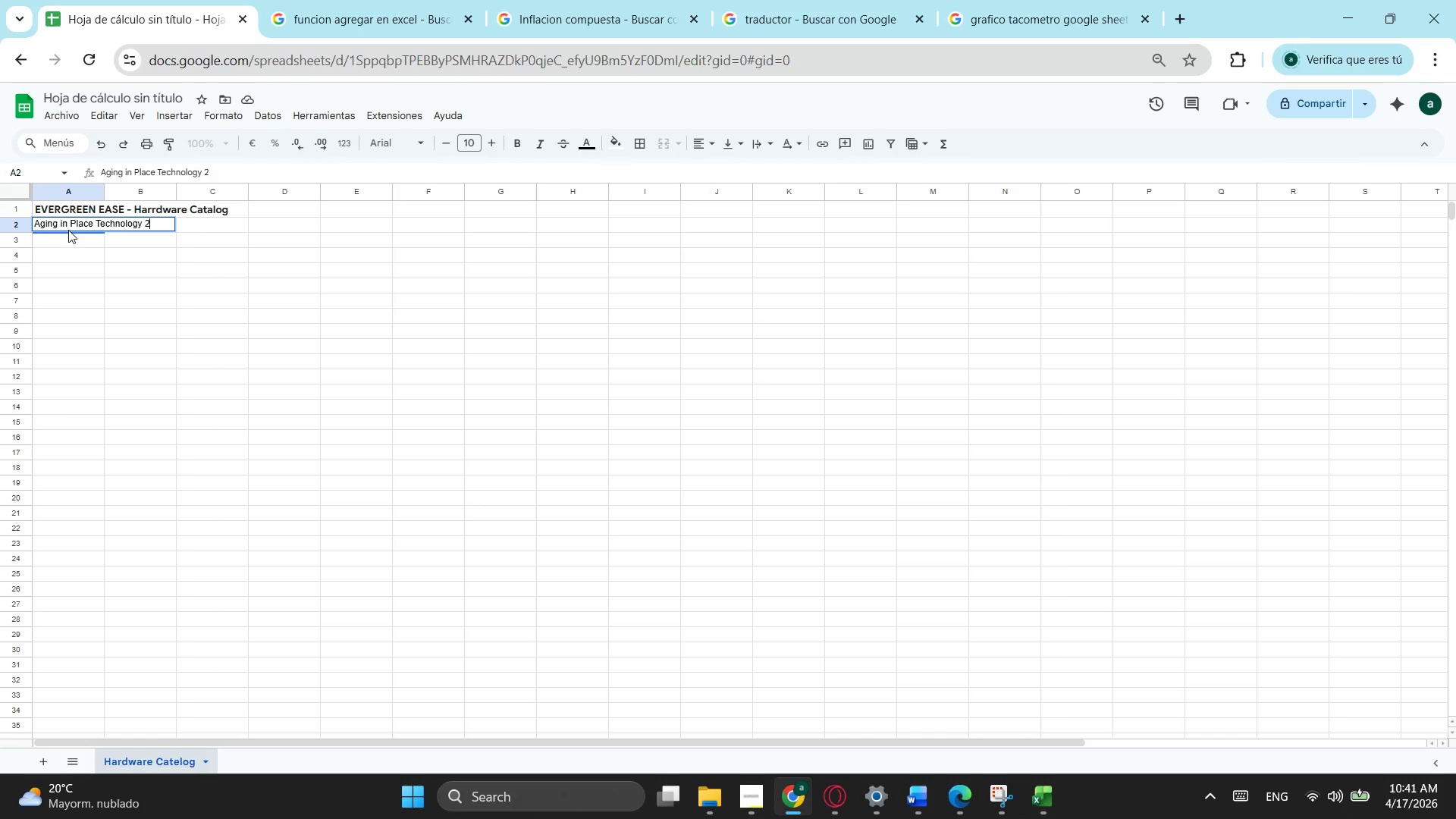 
key(Alt+3)
 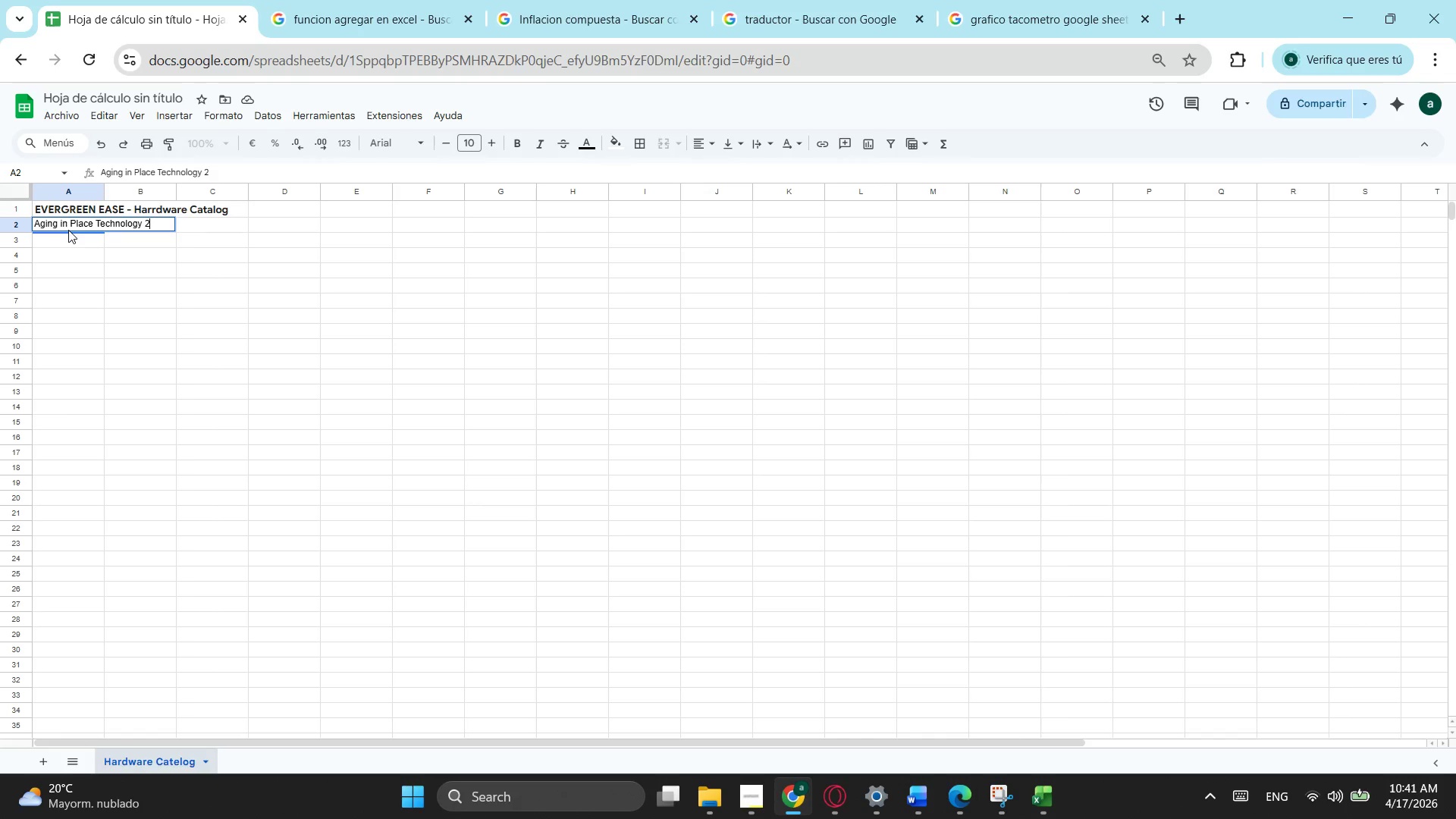 
key(Alt+4)
 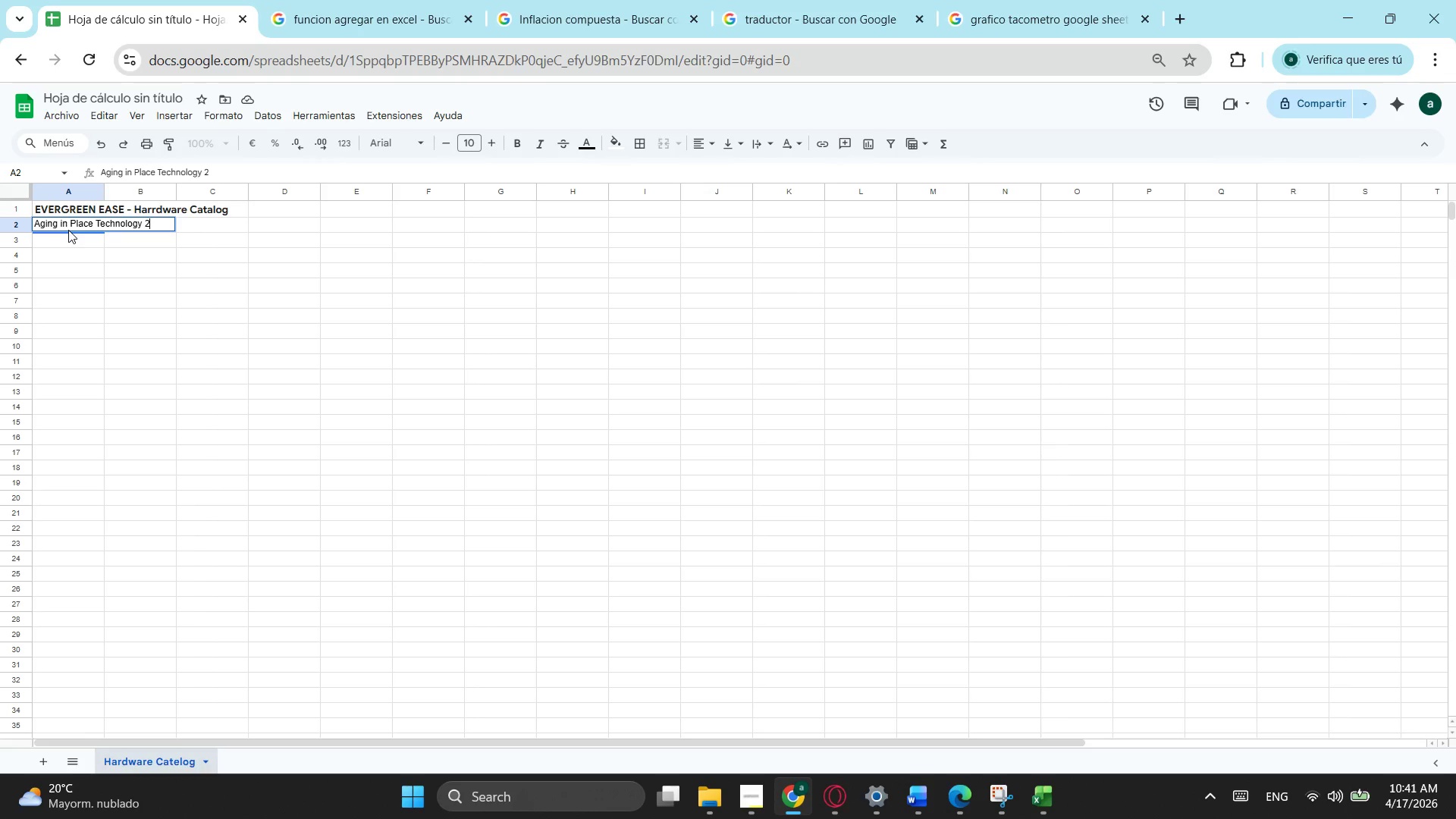 
key(Alt+5)
 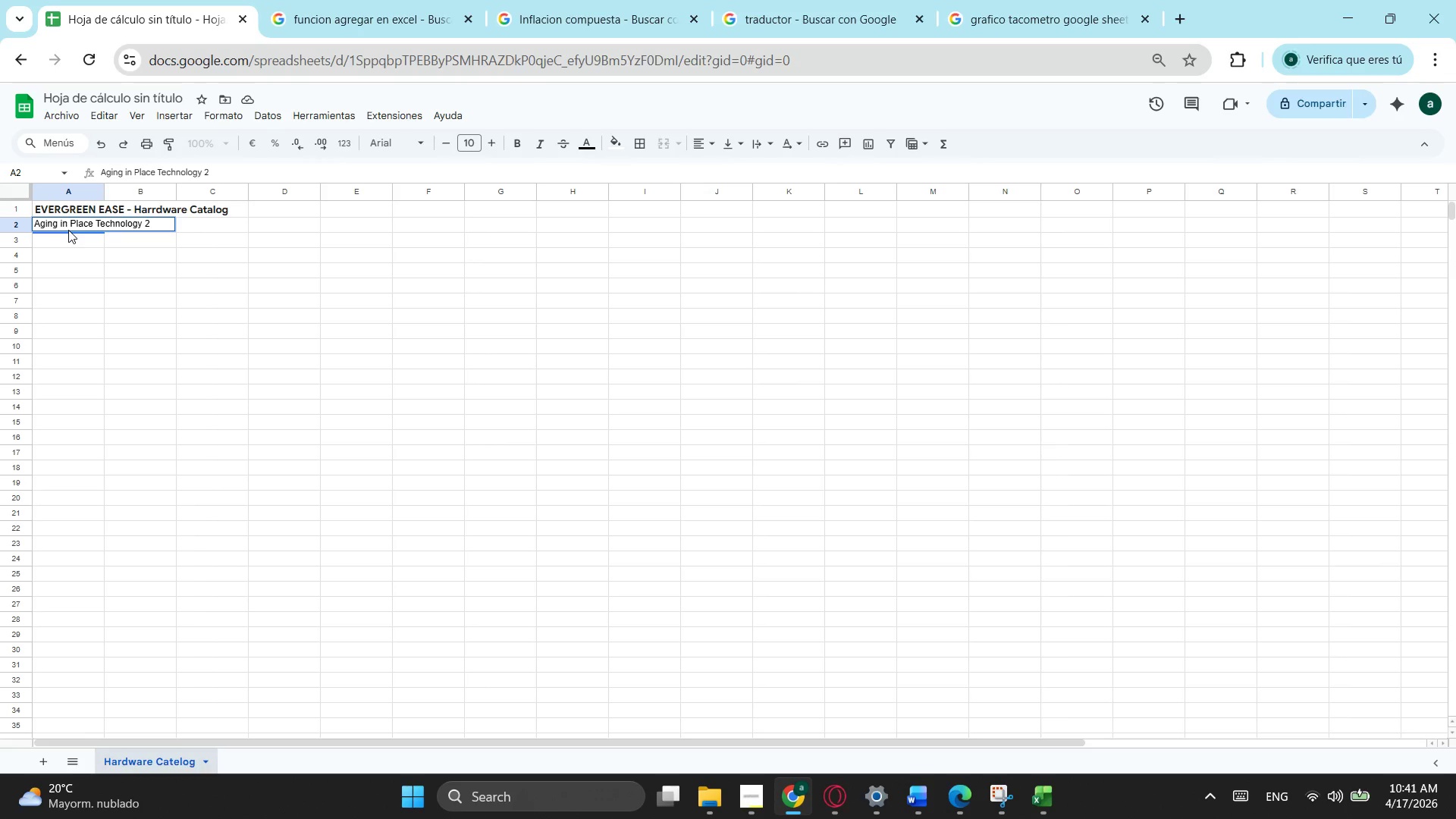 
key(Alt+6)
 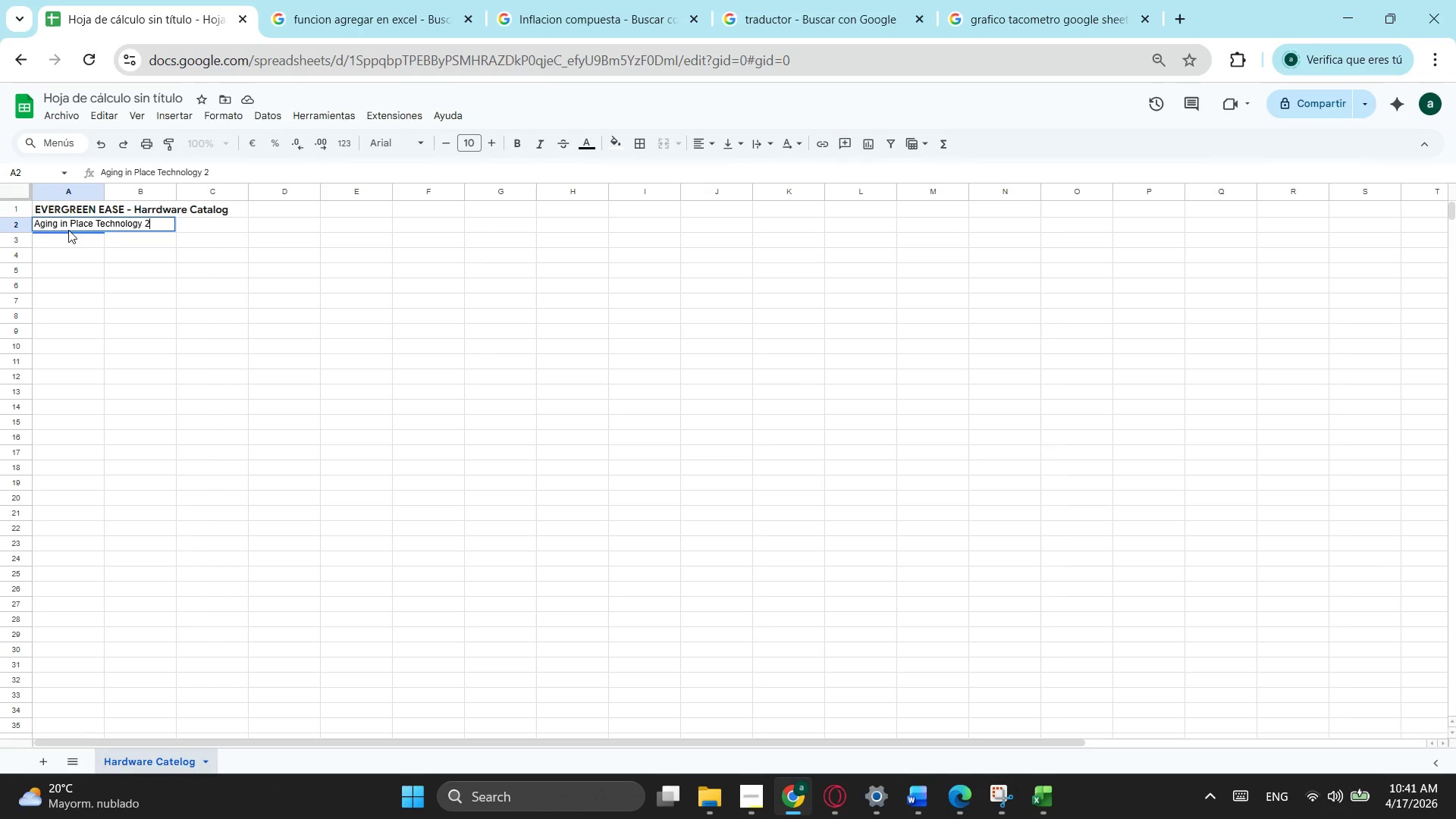 
key(Alt+BracketLeft)
 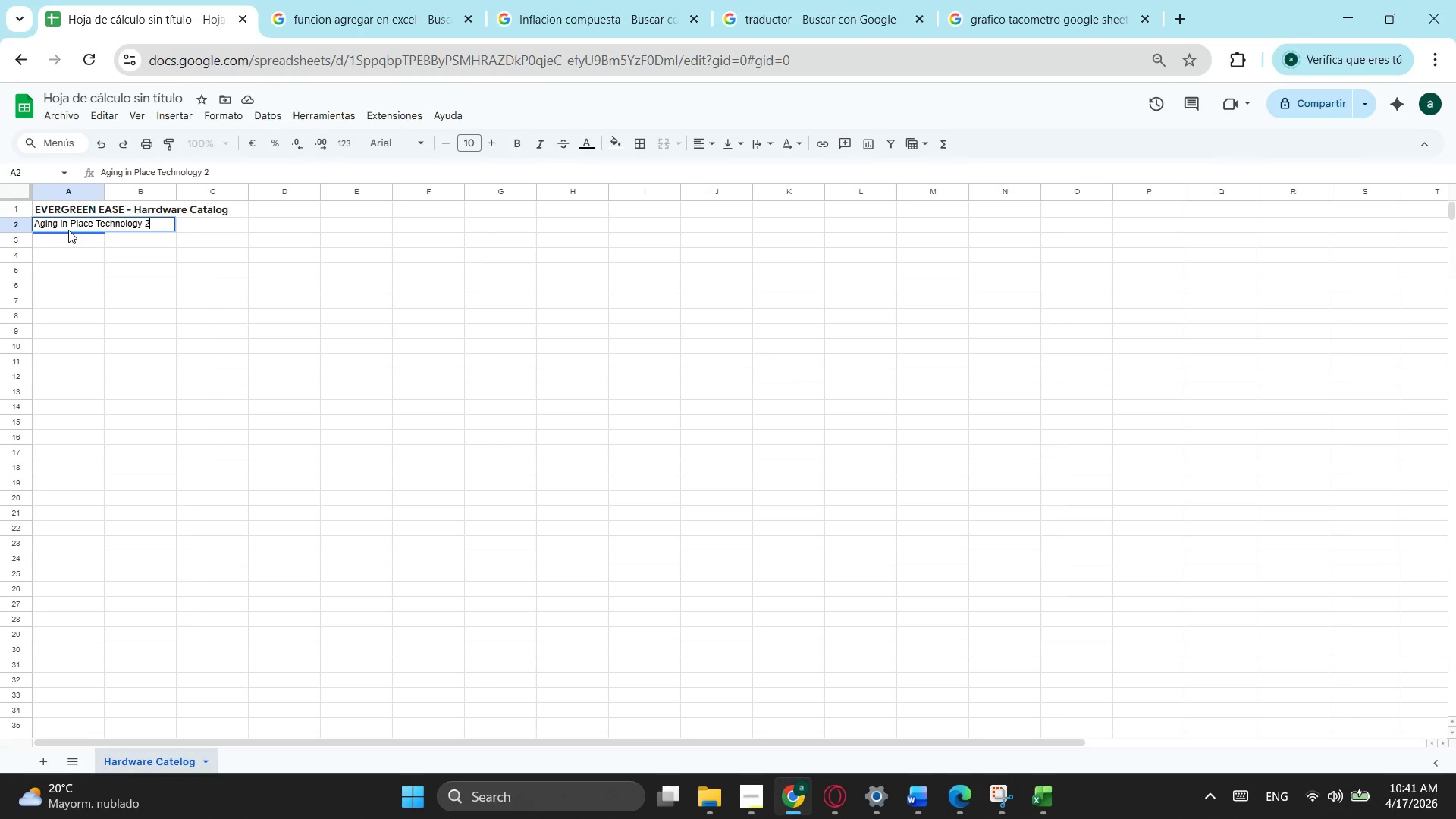 
key(Alt+BracketRight)
 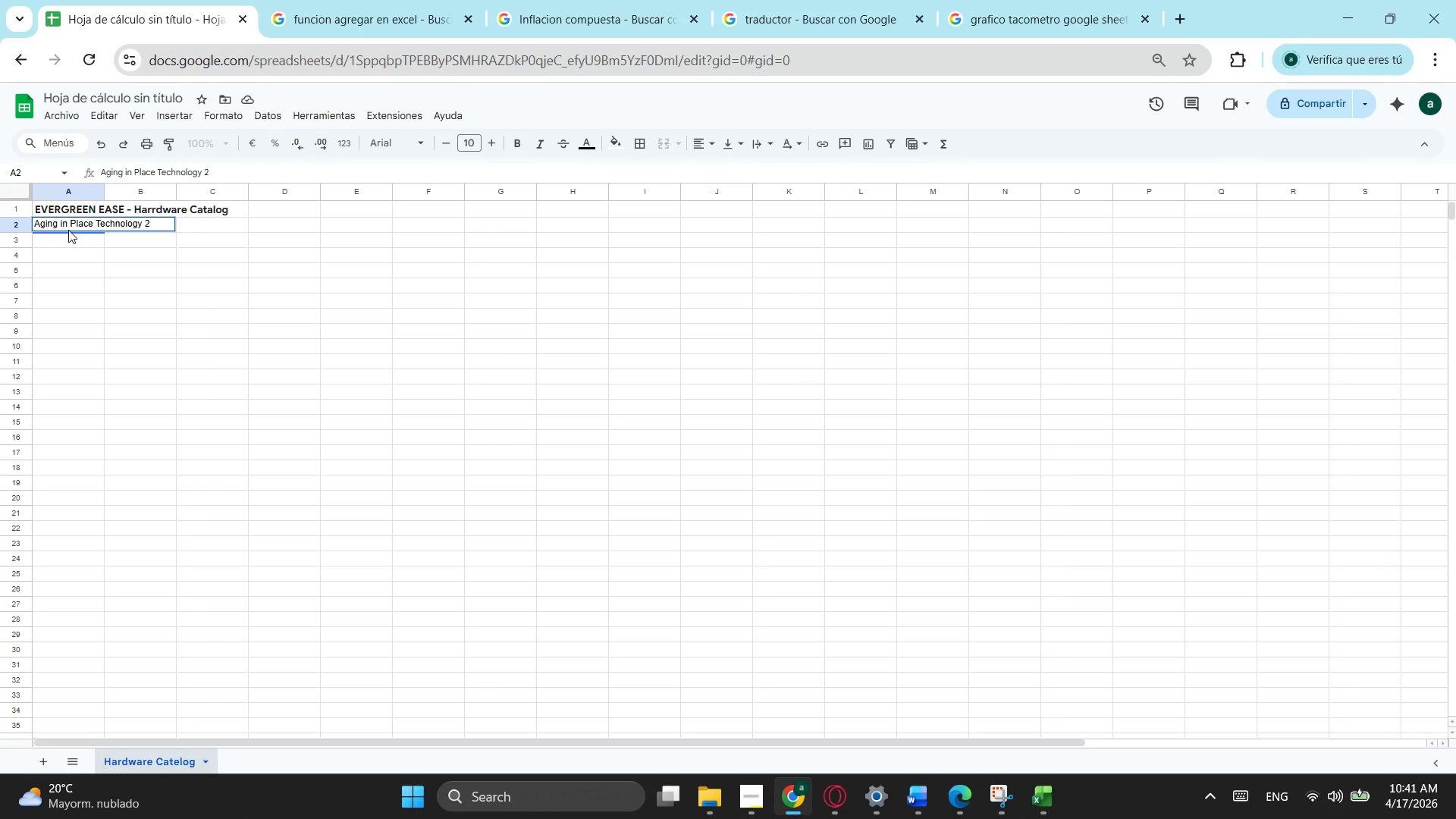 
key(Alt+Quote)
 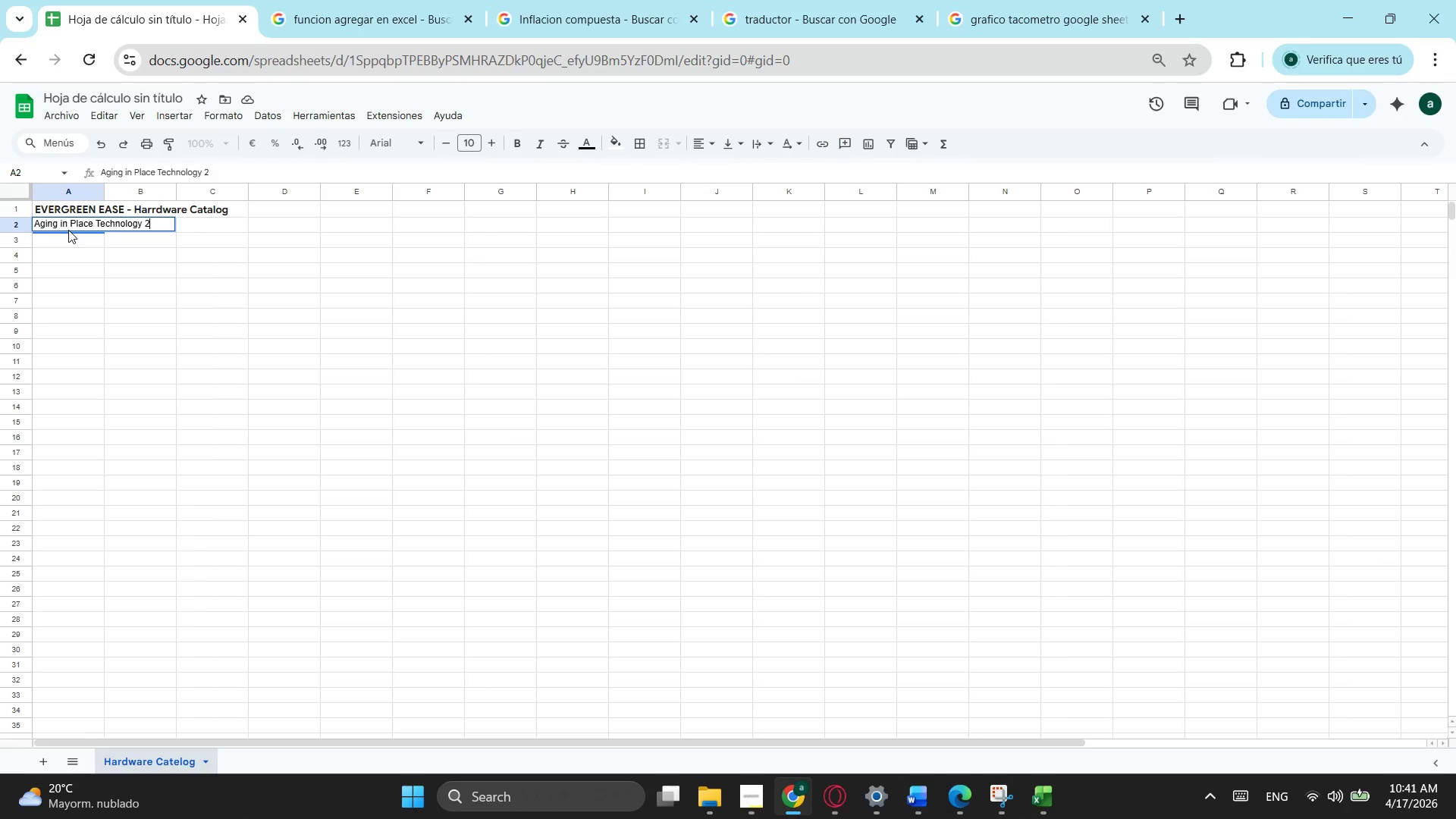 
key(Alt+Semicolon)
 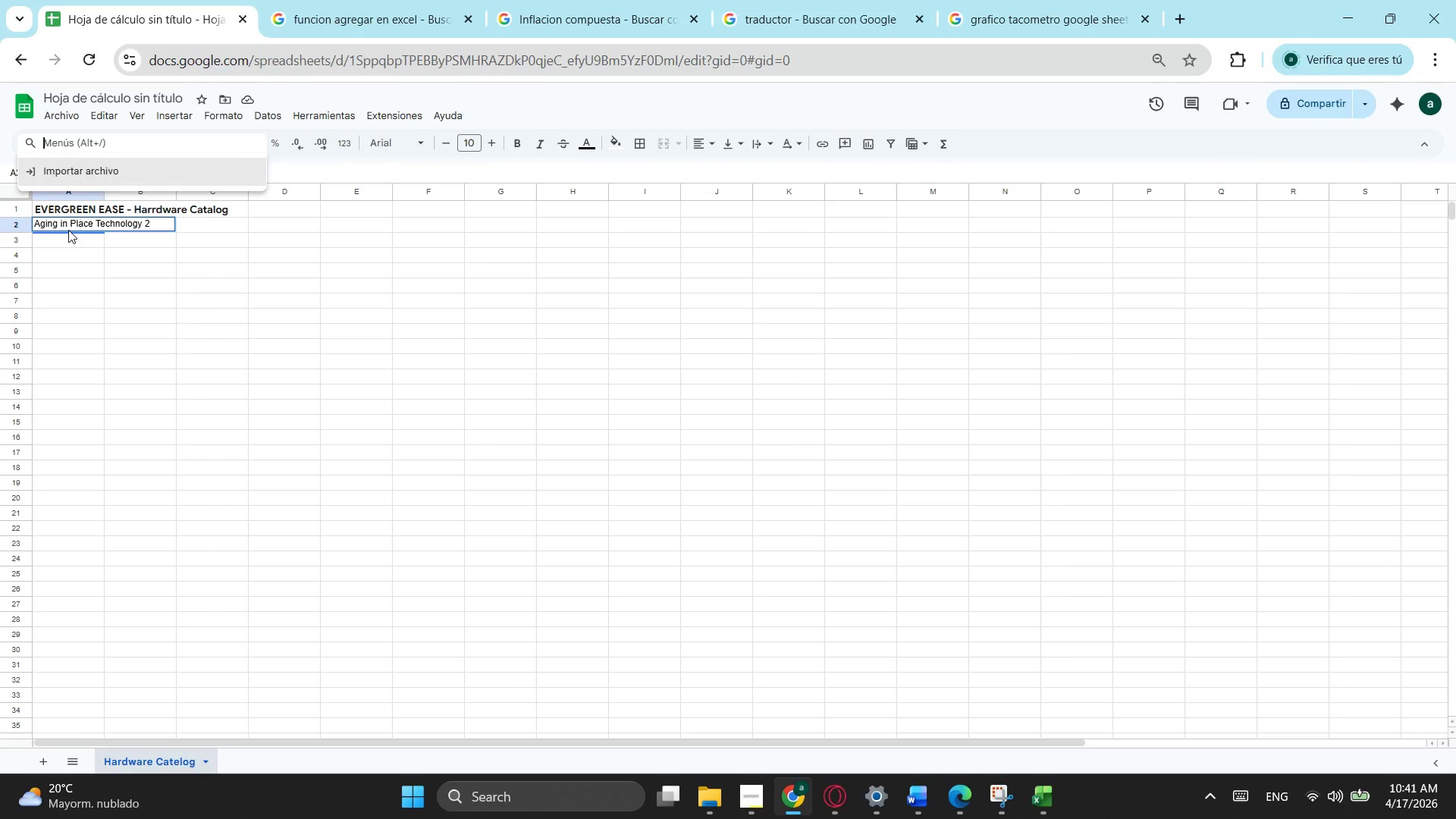 
key(Alt+Slash)
 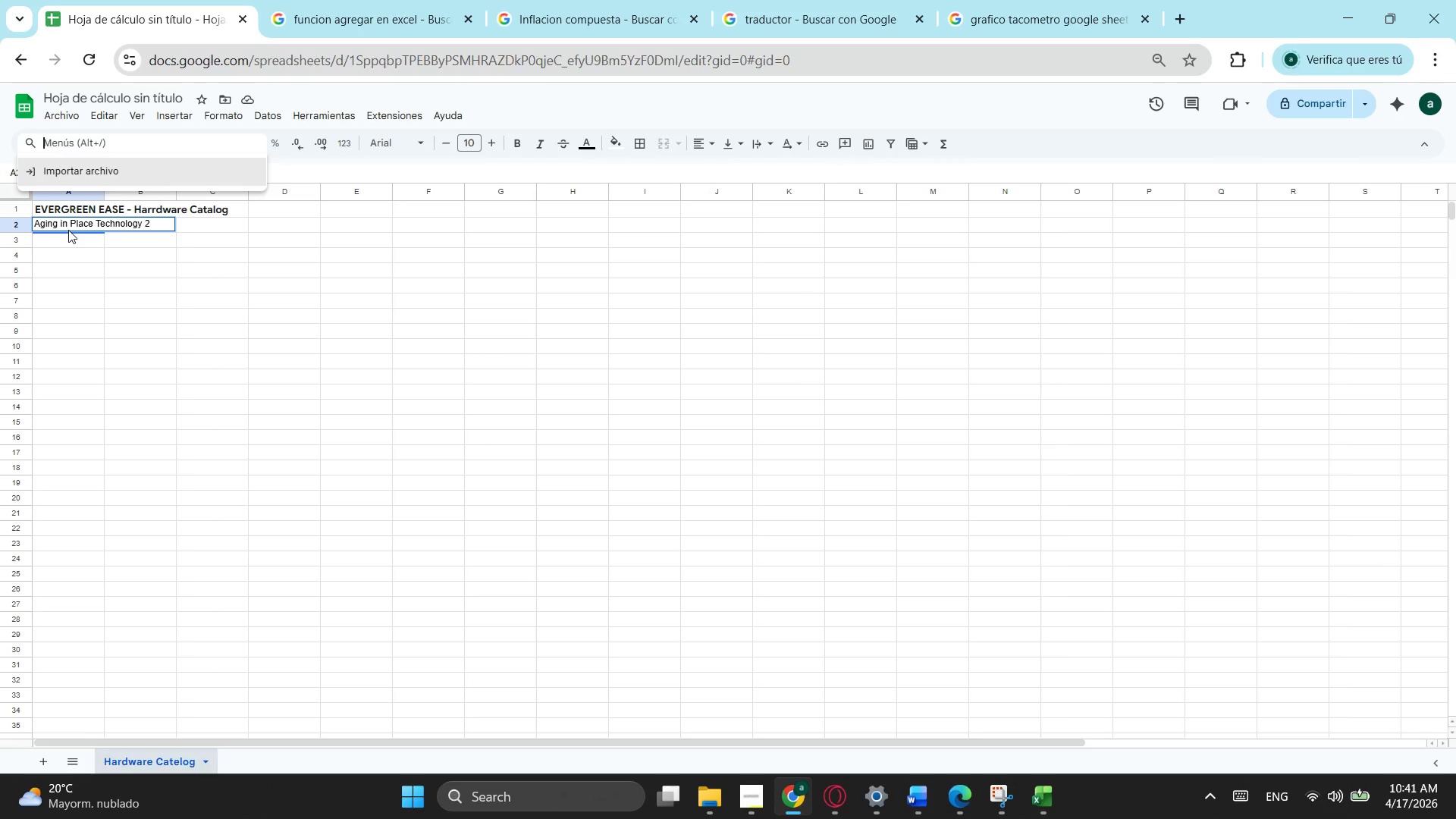 
key(Escape)
 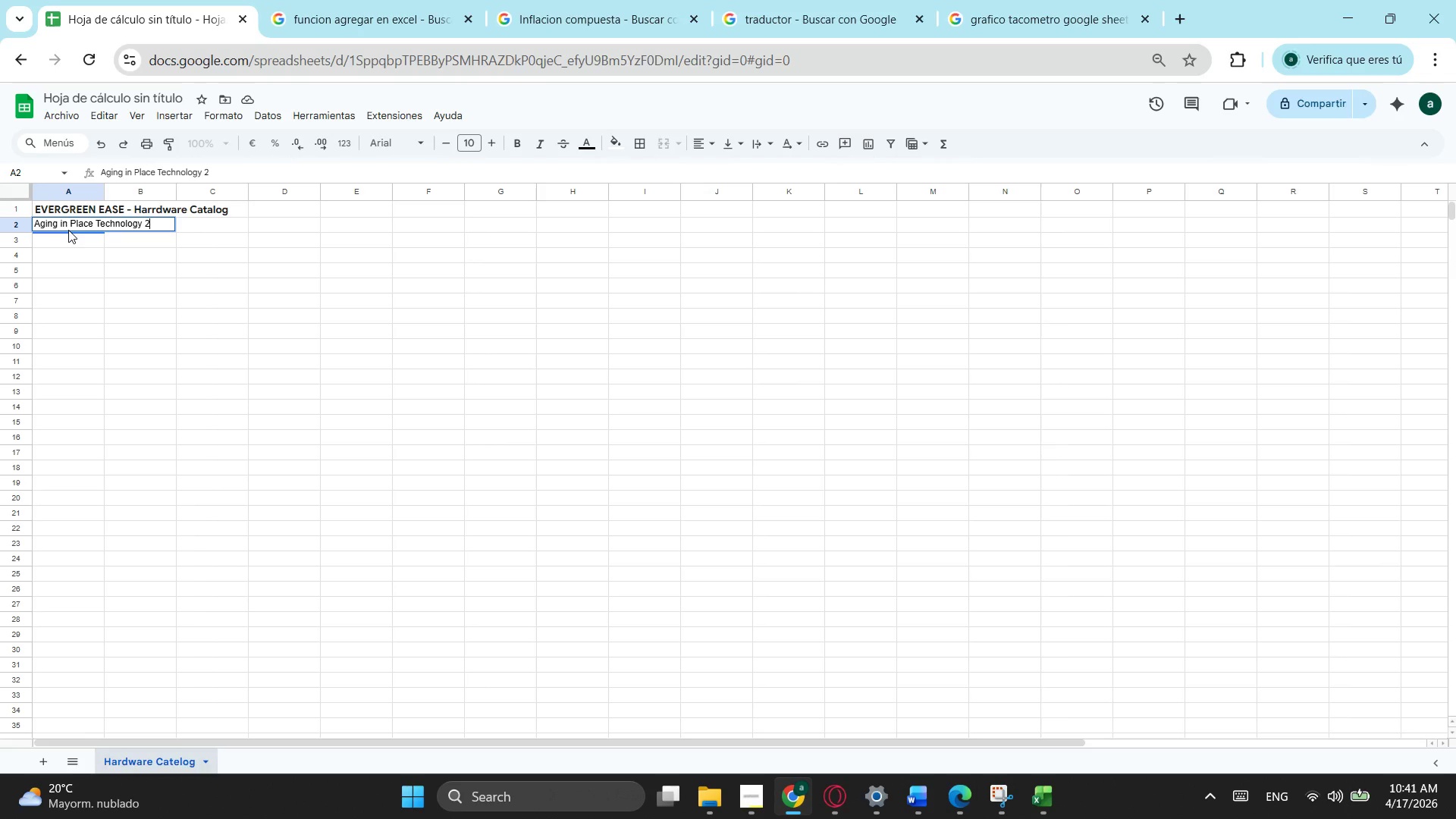 
key(Escape)
 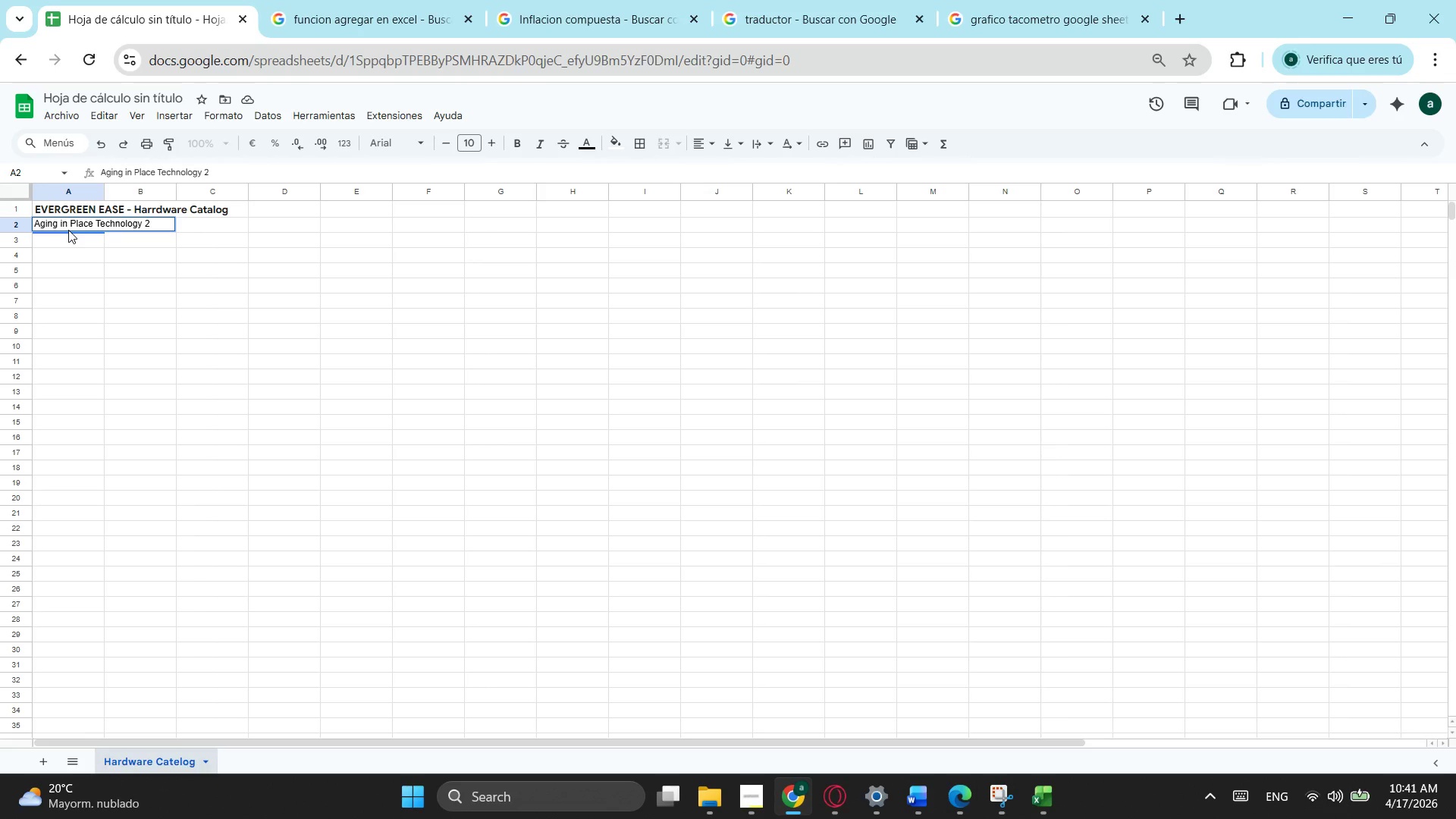 
key(Alt+Backquote)
 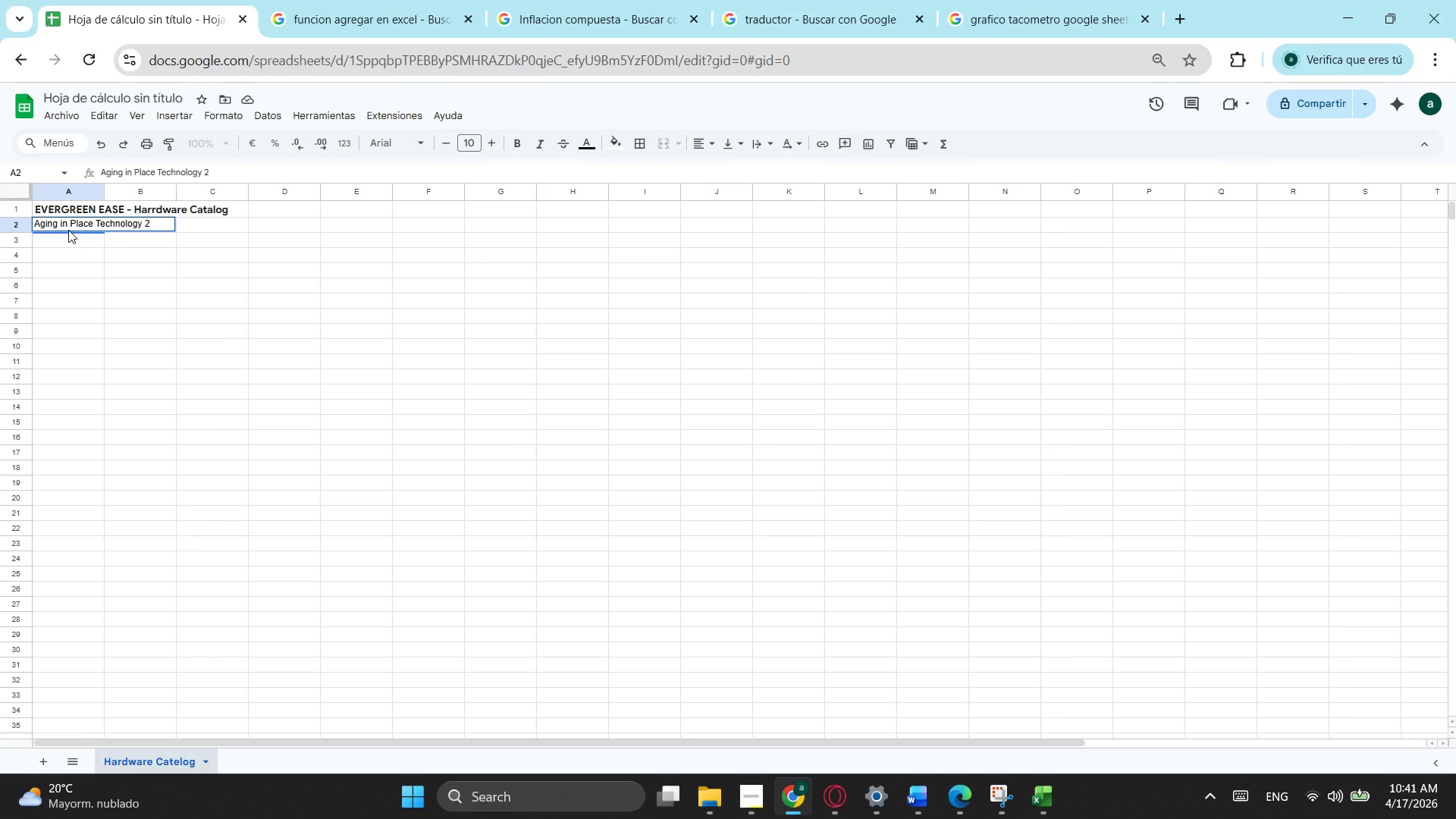 
key(Alt+1)
 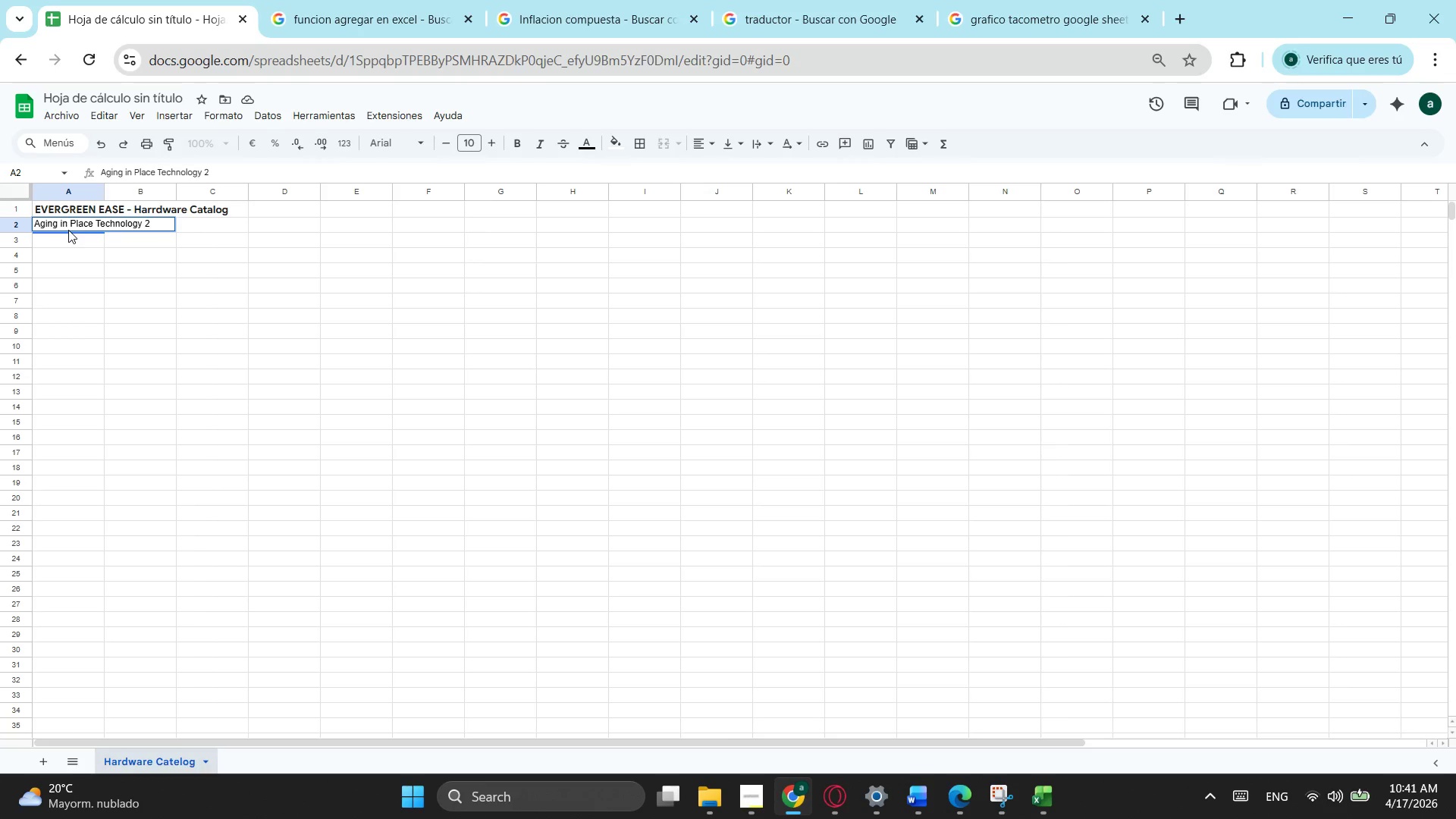 
hold_key(key=ShiftLeft, duration=0.66)
 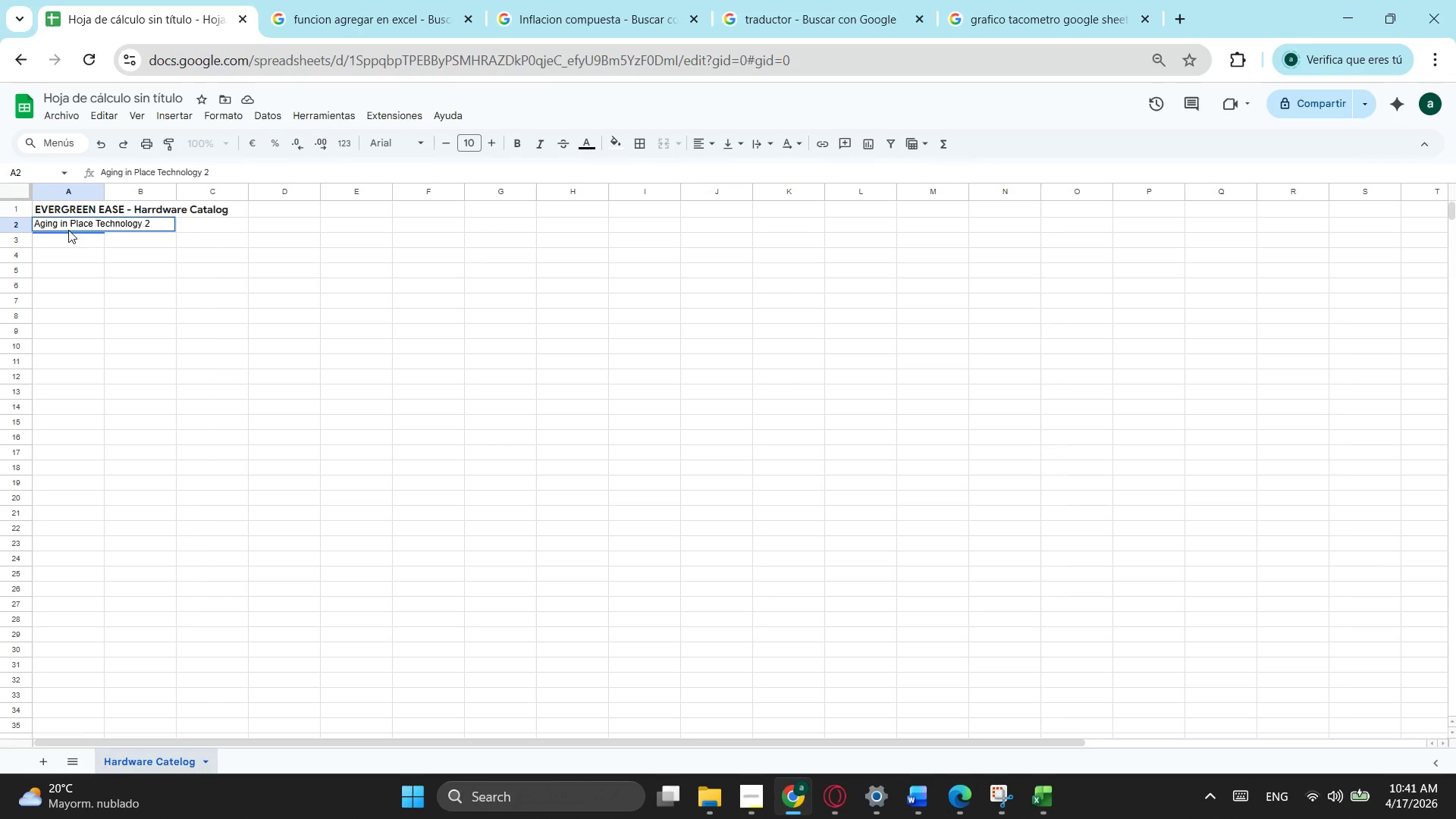 
key(Backspace)
type(| Demo kit & Trial Hardware Inventory)
 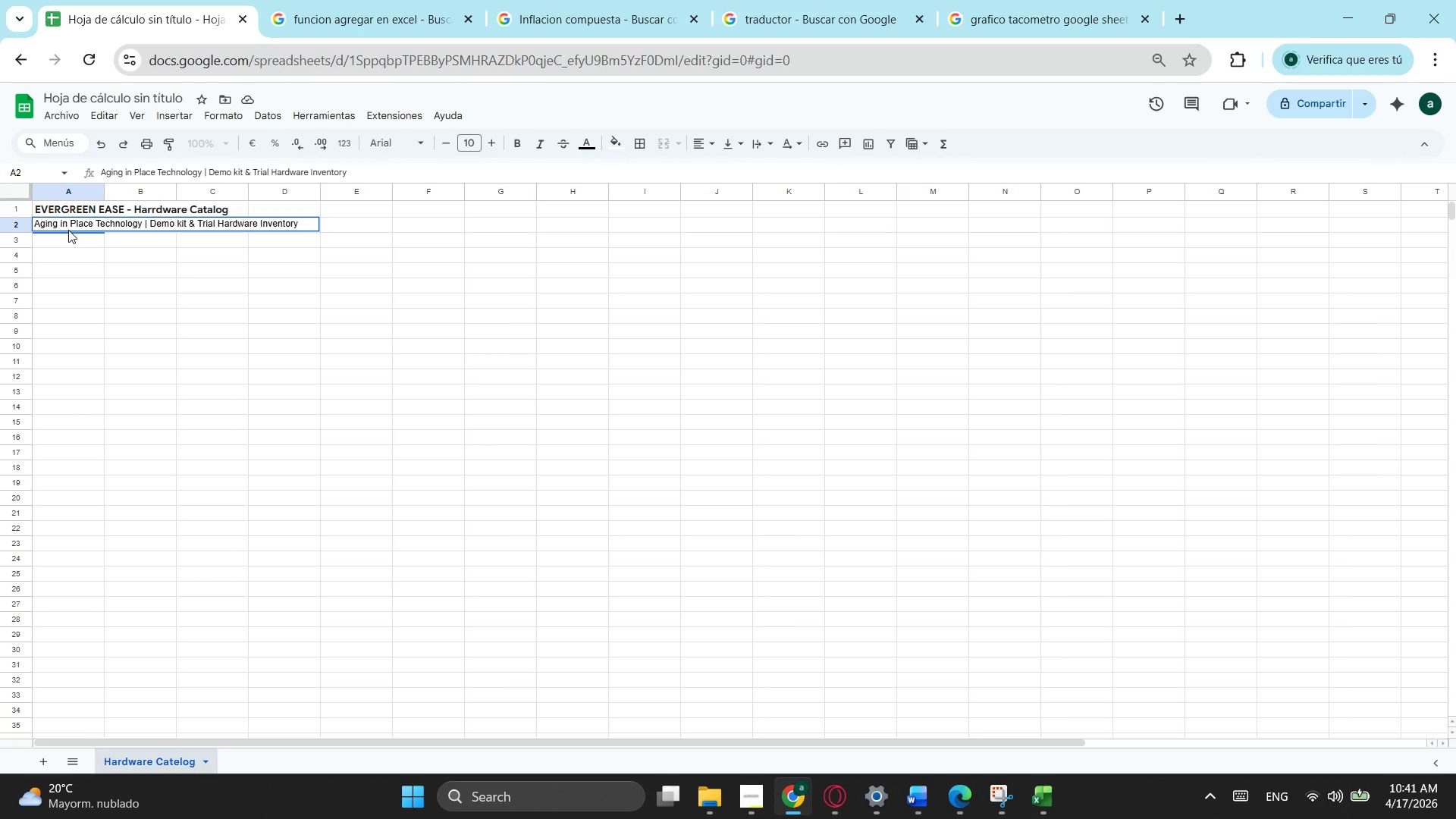 
left_click([49, 247])
 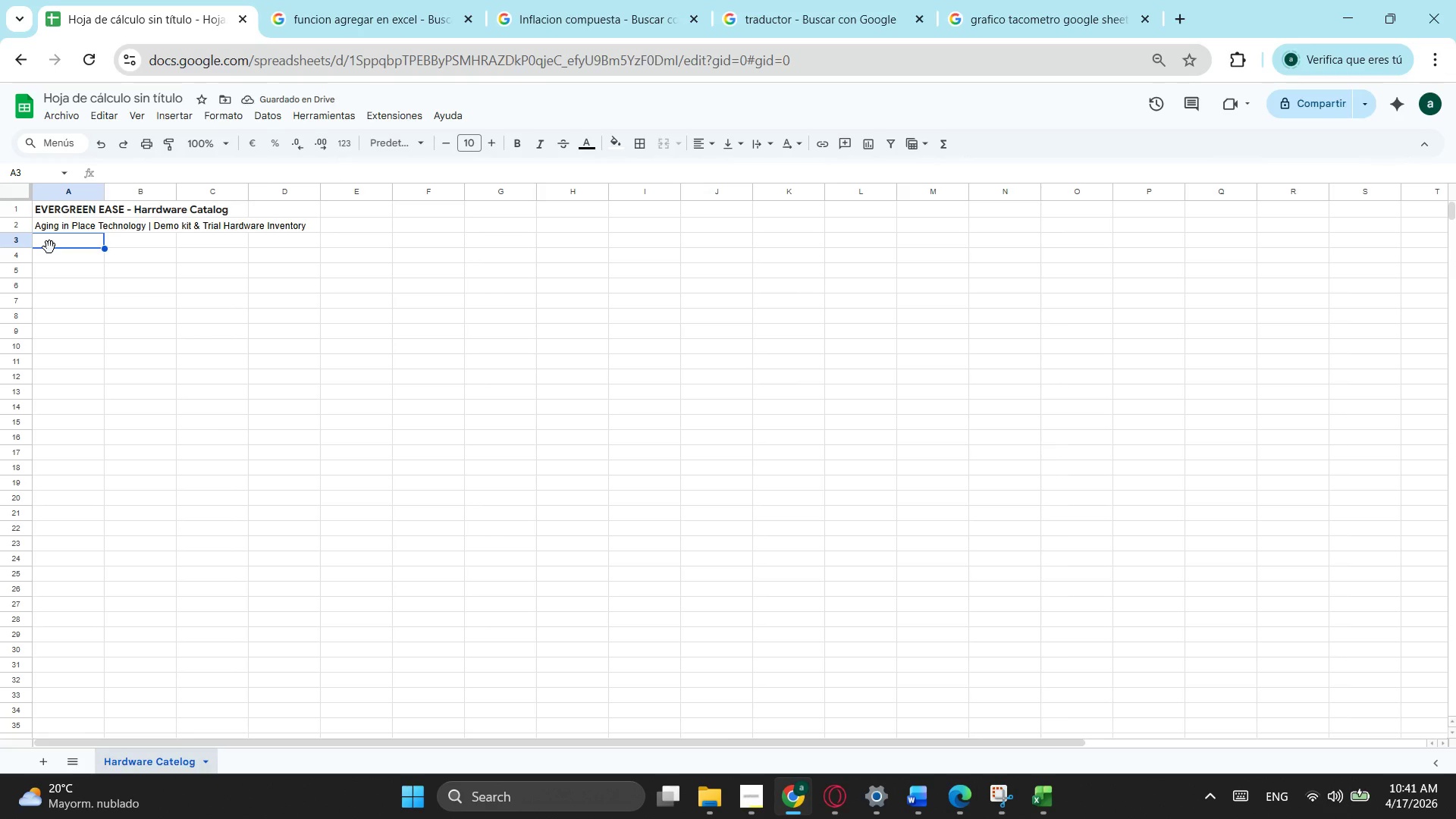 
type(ITe)
key(Backspace)
key(Backspace)
type(ten)
key(Backspace)
type(m ID)
key(Tab)
type(SE)
key(Backspace)
type(erial Number)
key(Tab)
type(Product Name)
key(Tab)
type(Category )
key(Tab)
type(I)
key(Backspace)
type(Unit Cost (USD))
key(Tab)
type(ReP)
key(Backspace)
type(placement Cost (USD))
key(Tab)
 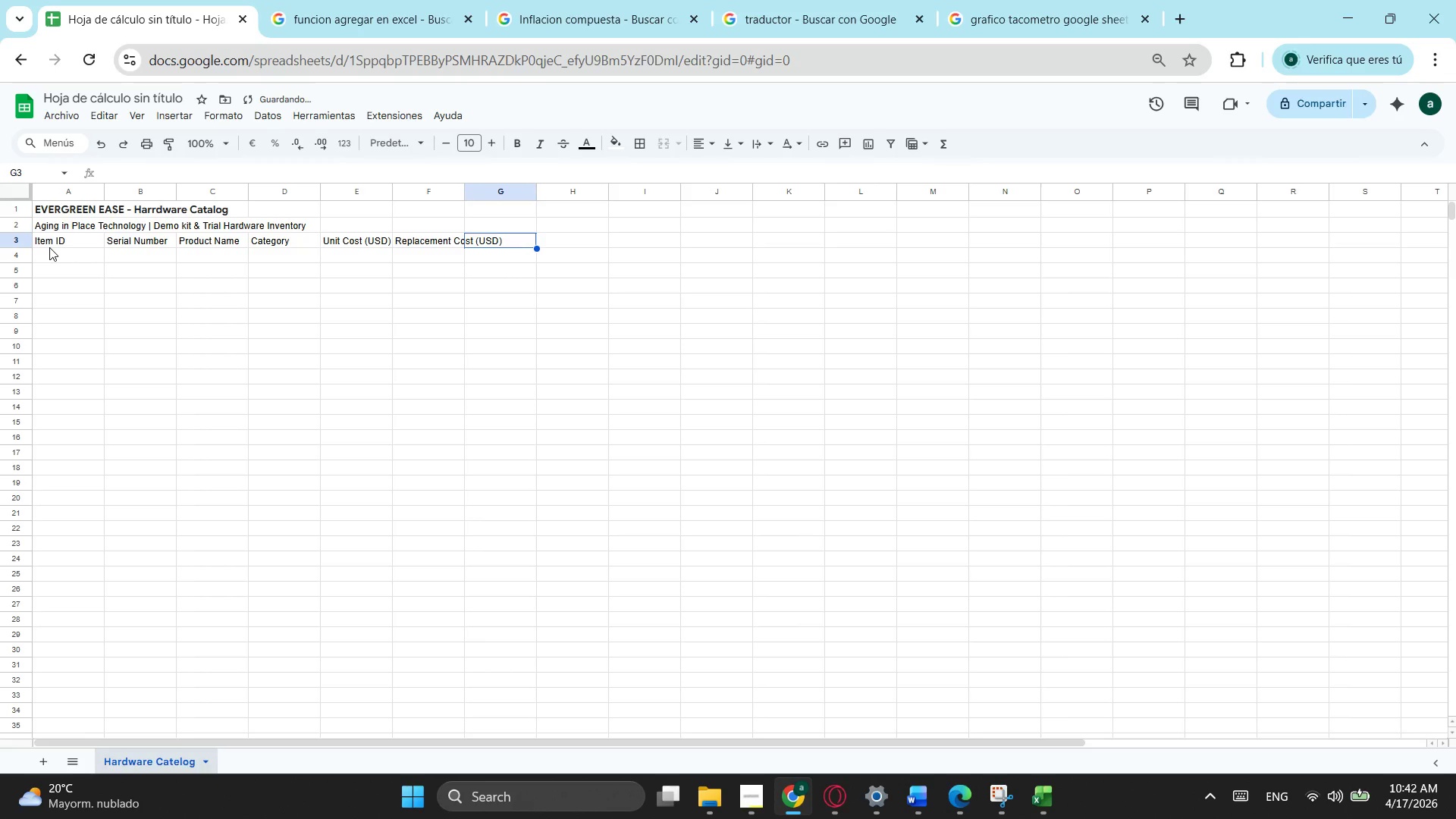 
type(Condition)
key(Tab)
type(Notes)
 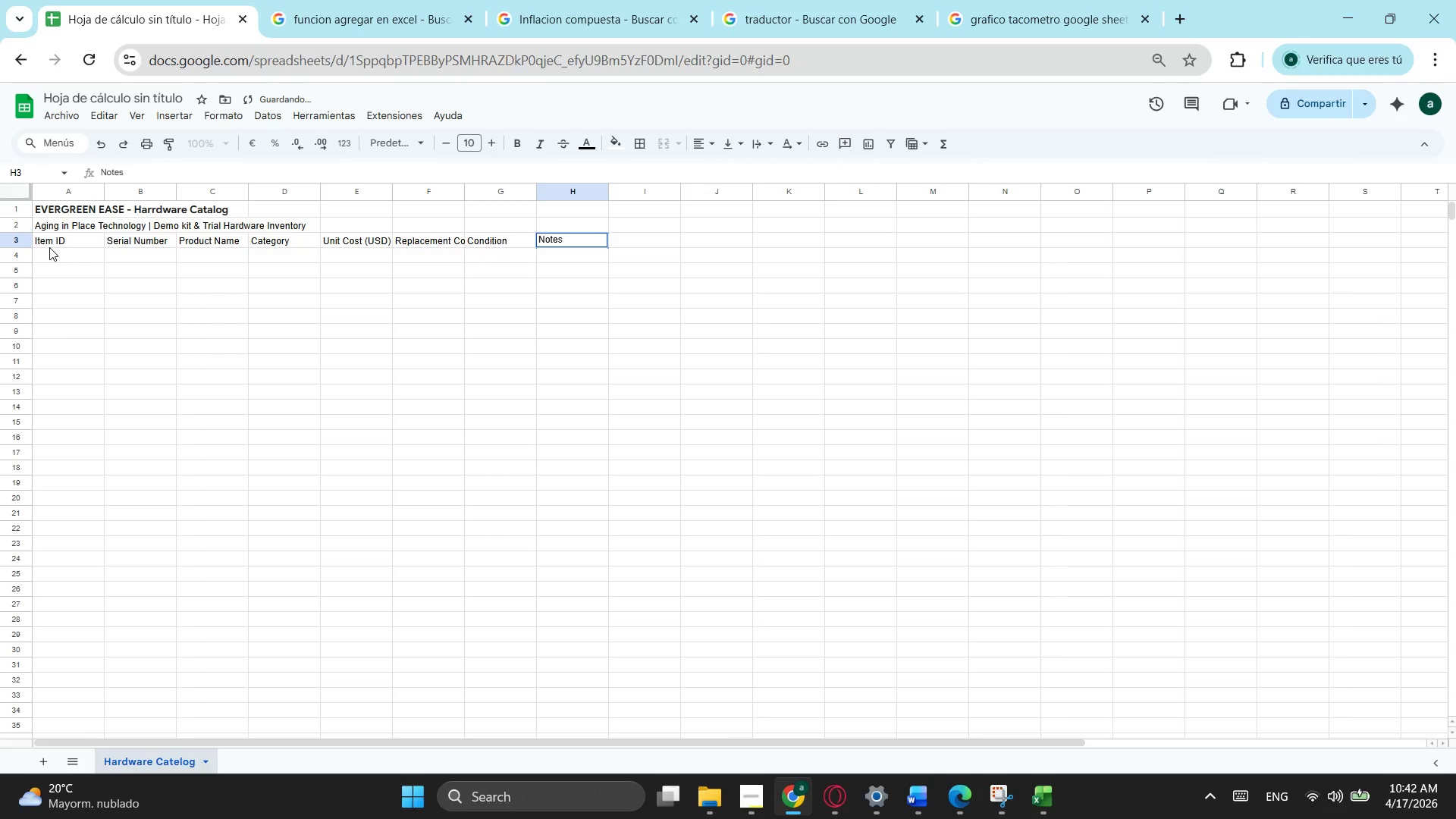 
scroll: coordinate [49, 247], scroll_direction: up, amount: 1.0
 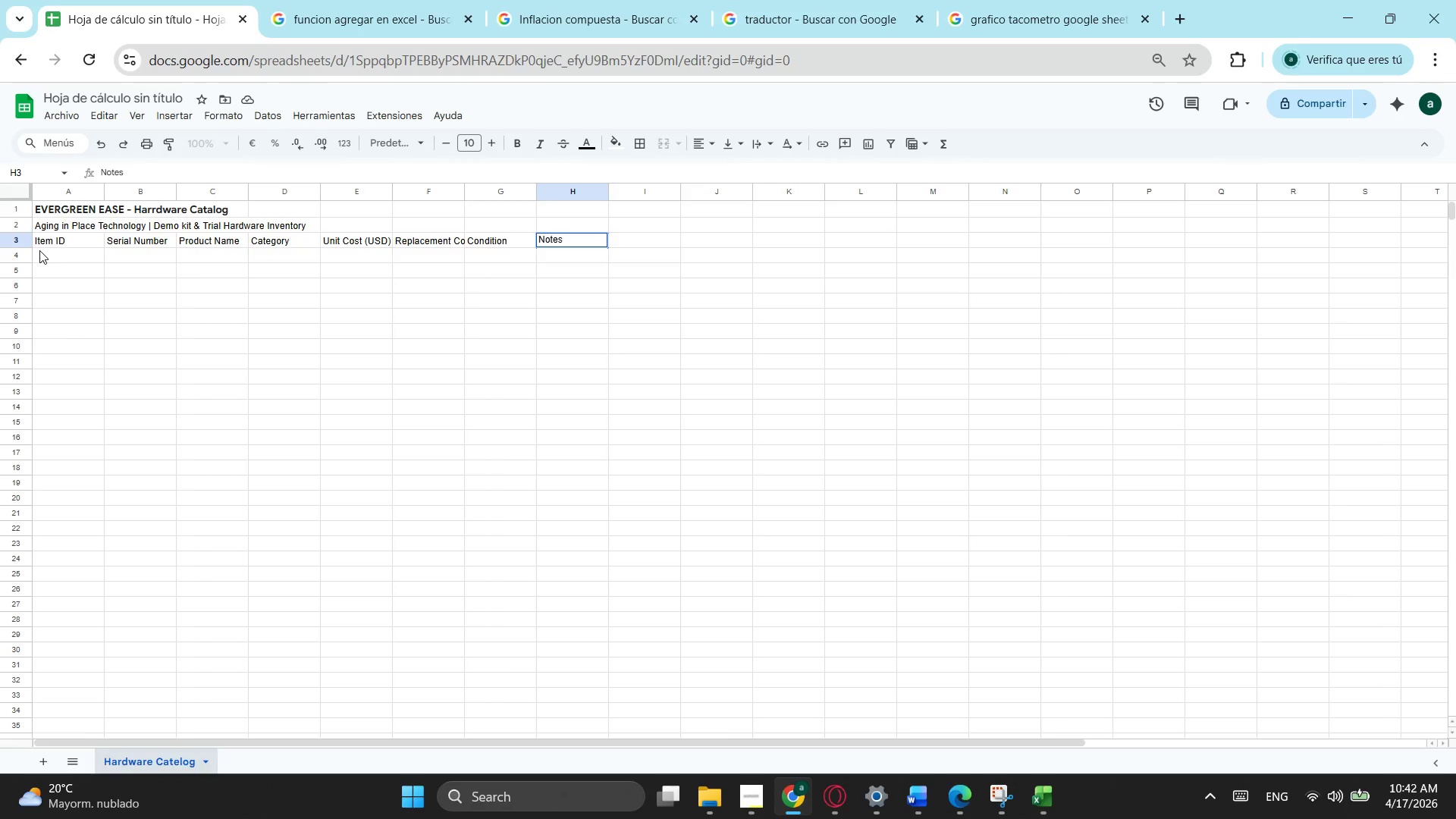 
left_click([64, 263])
 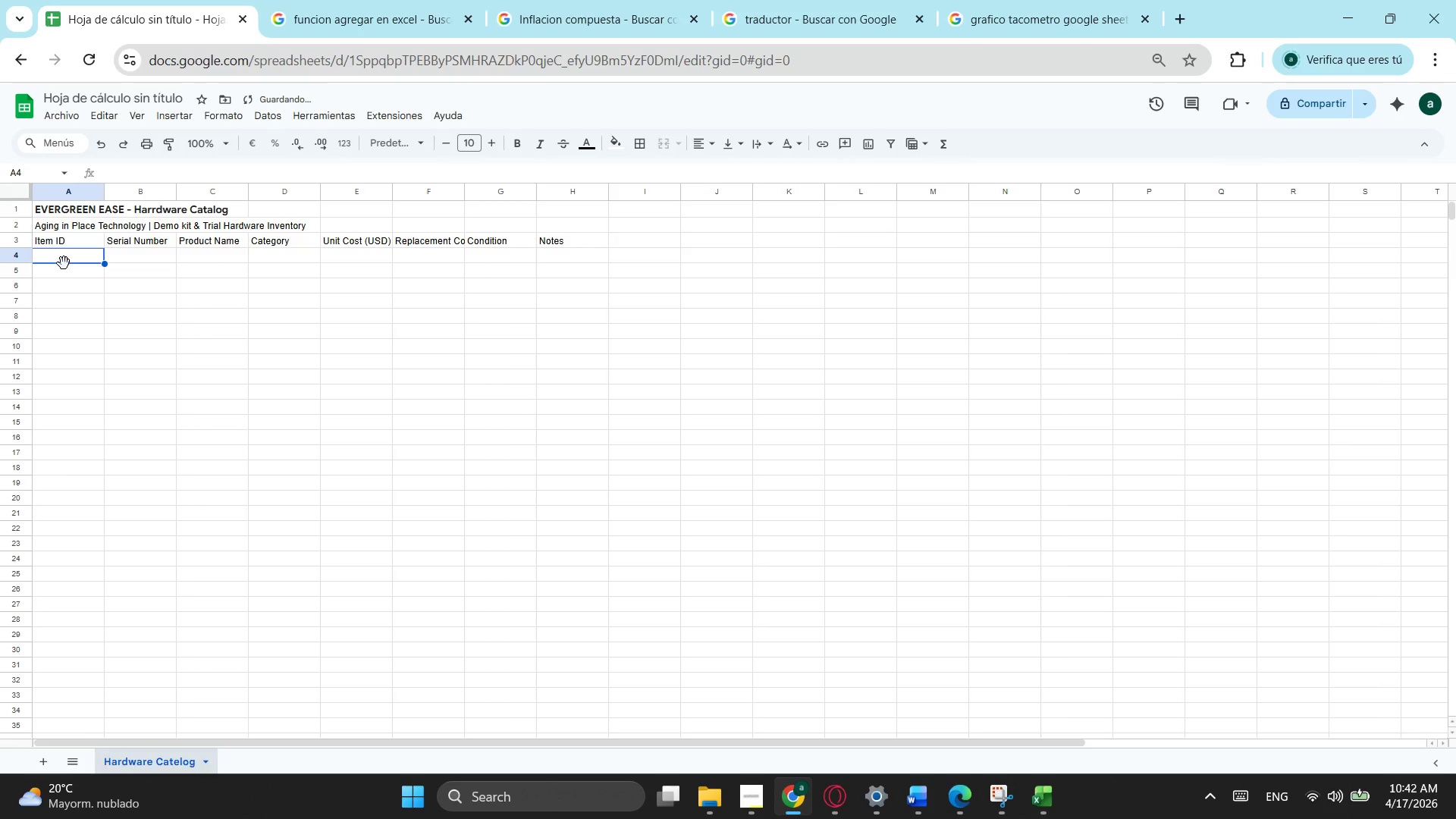 
type(HUB-)
 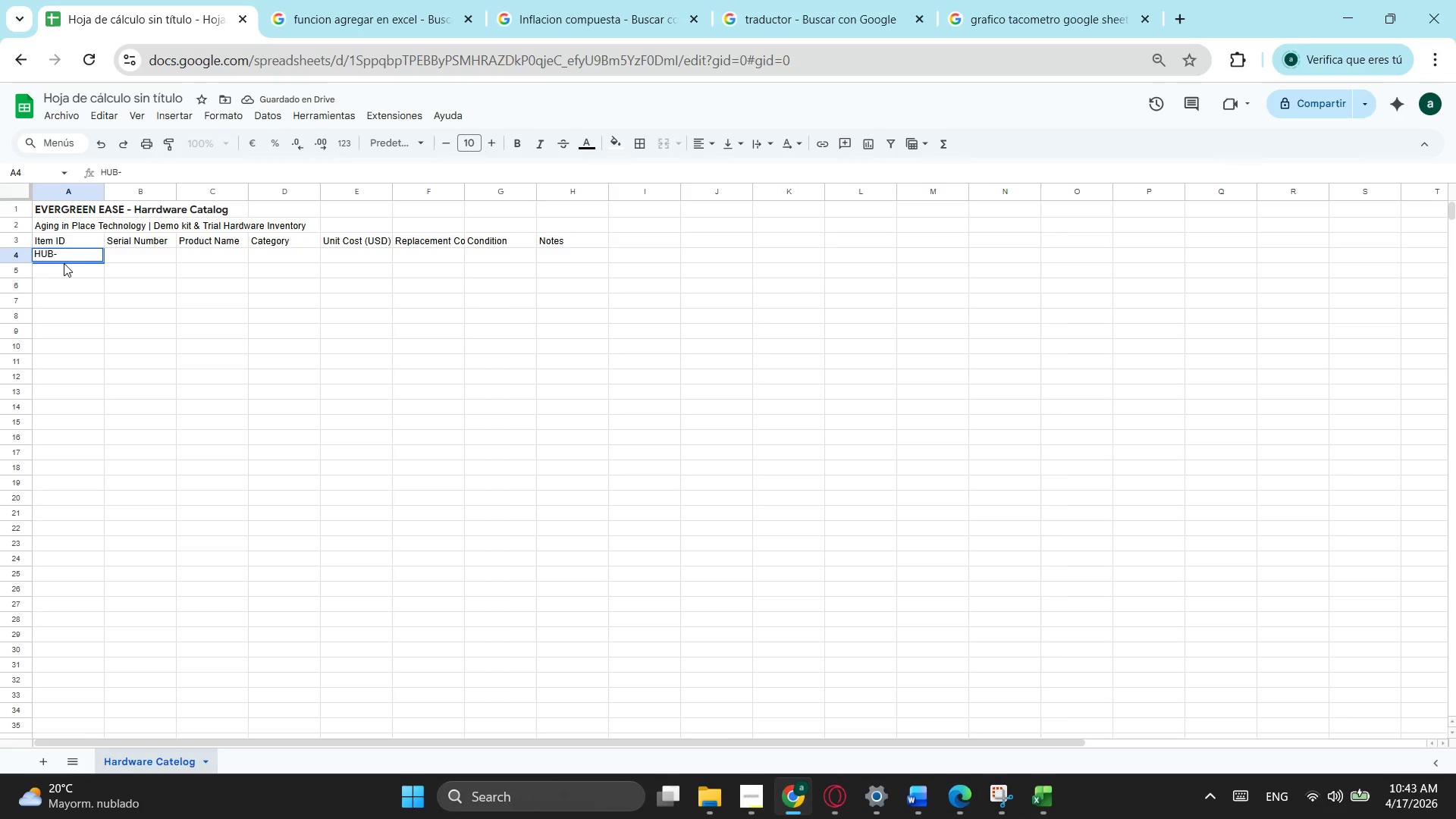 
key(Control+ControlLeft)
 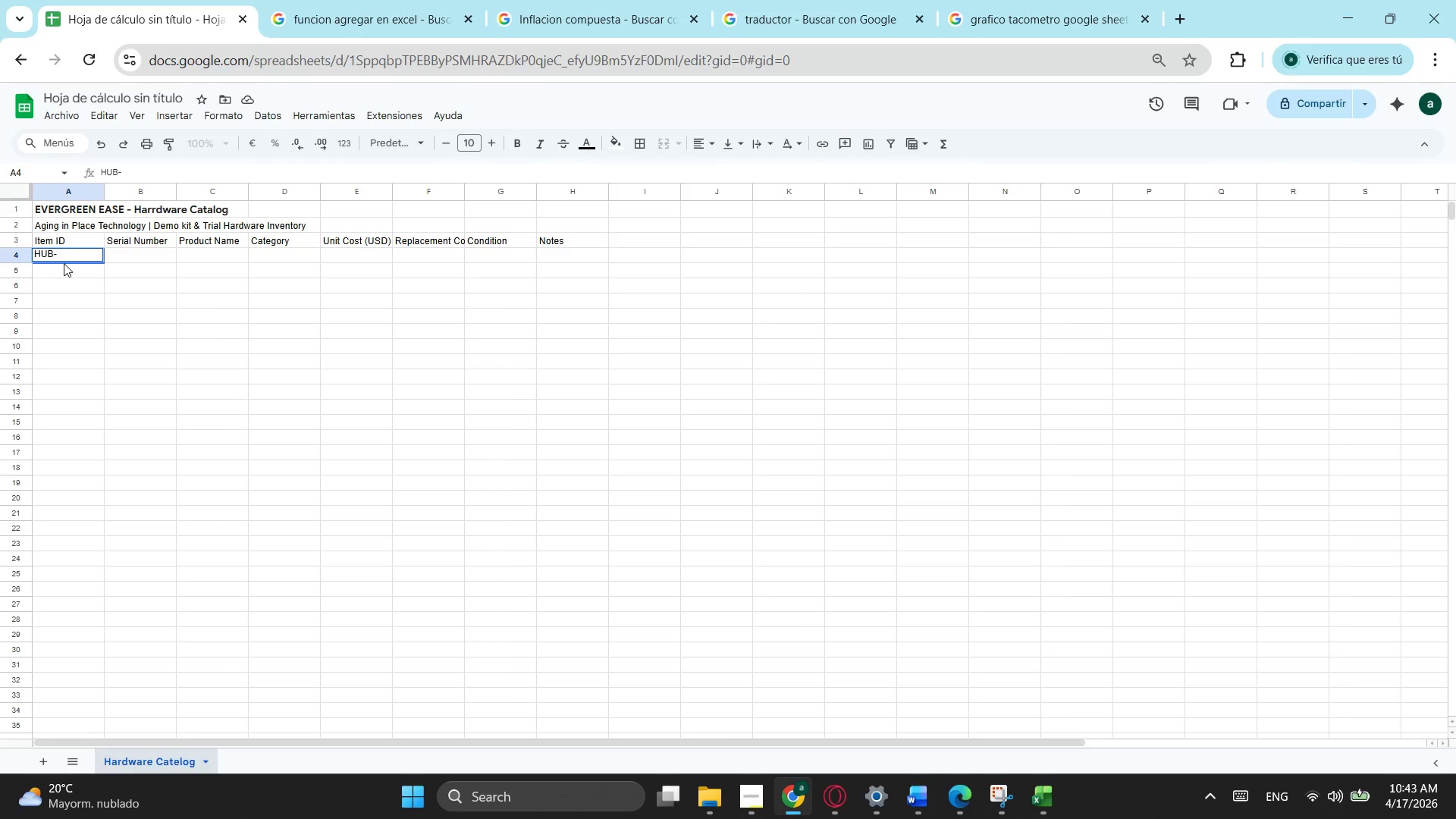 
type(x)
key(Backspace)
type(X1)
 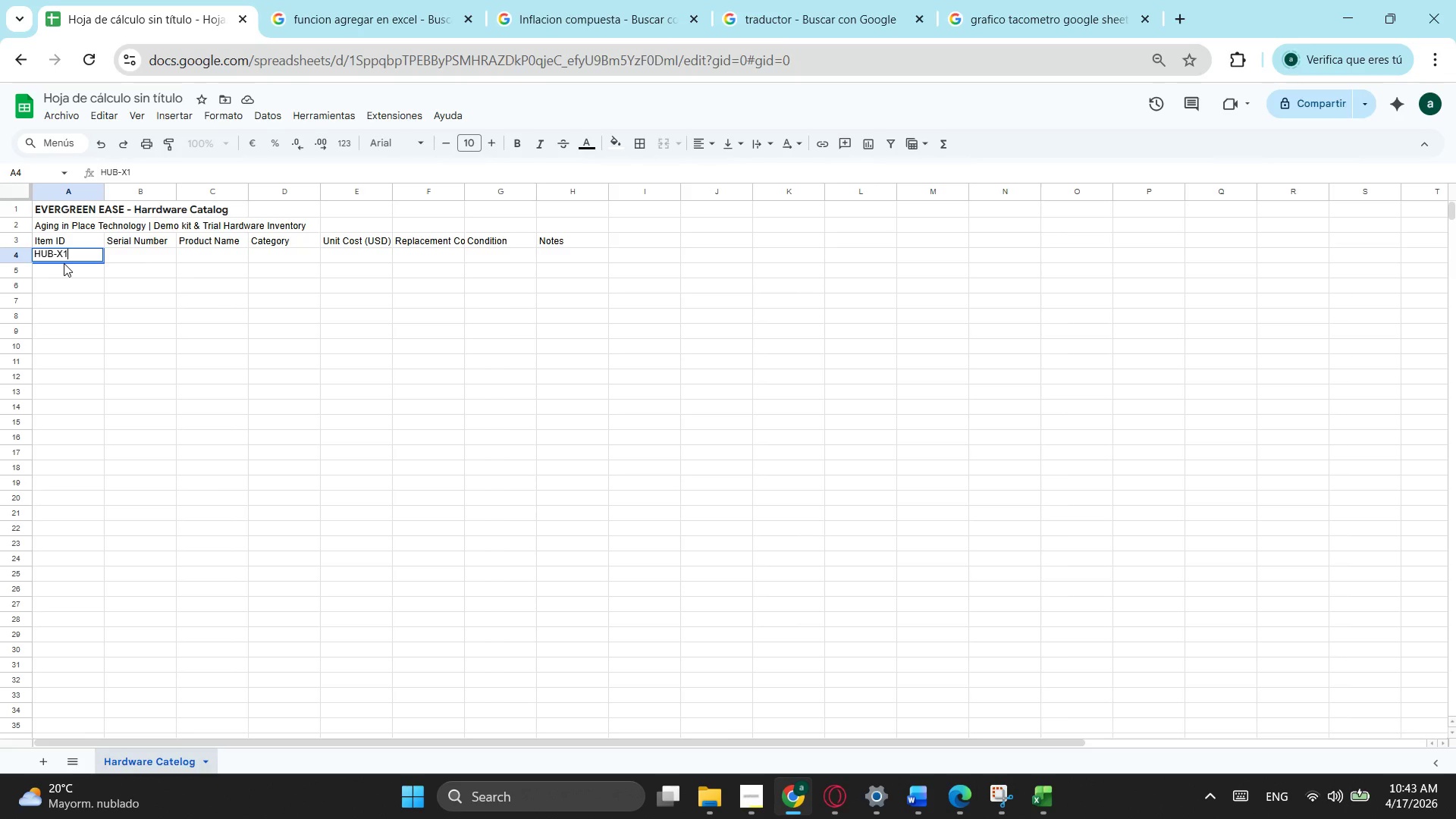 
left_click([64, 263])
 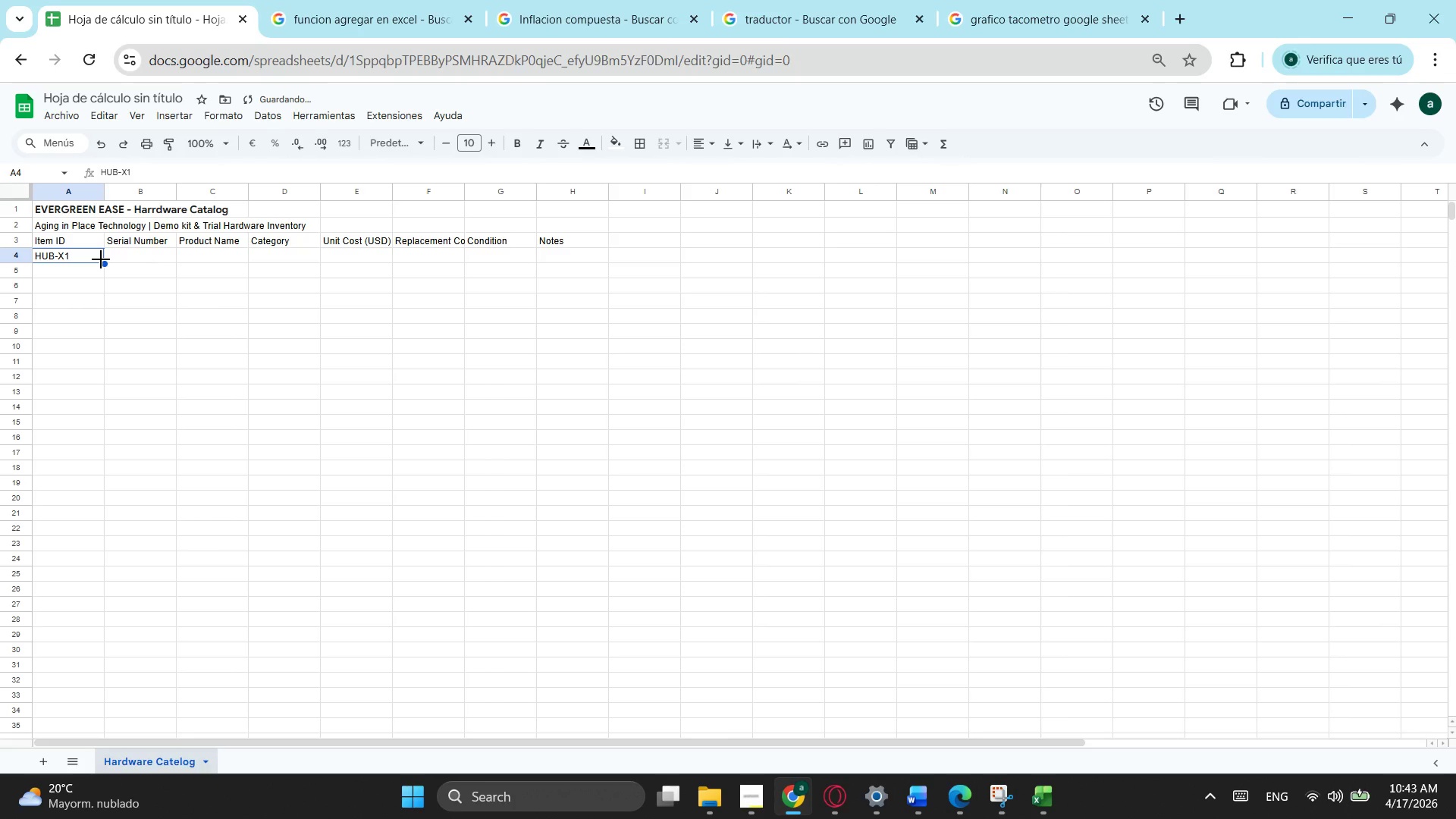 
left_click_drag(start_coordinate=[101, 259], to_coordinate=[99, 288])
 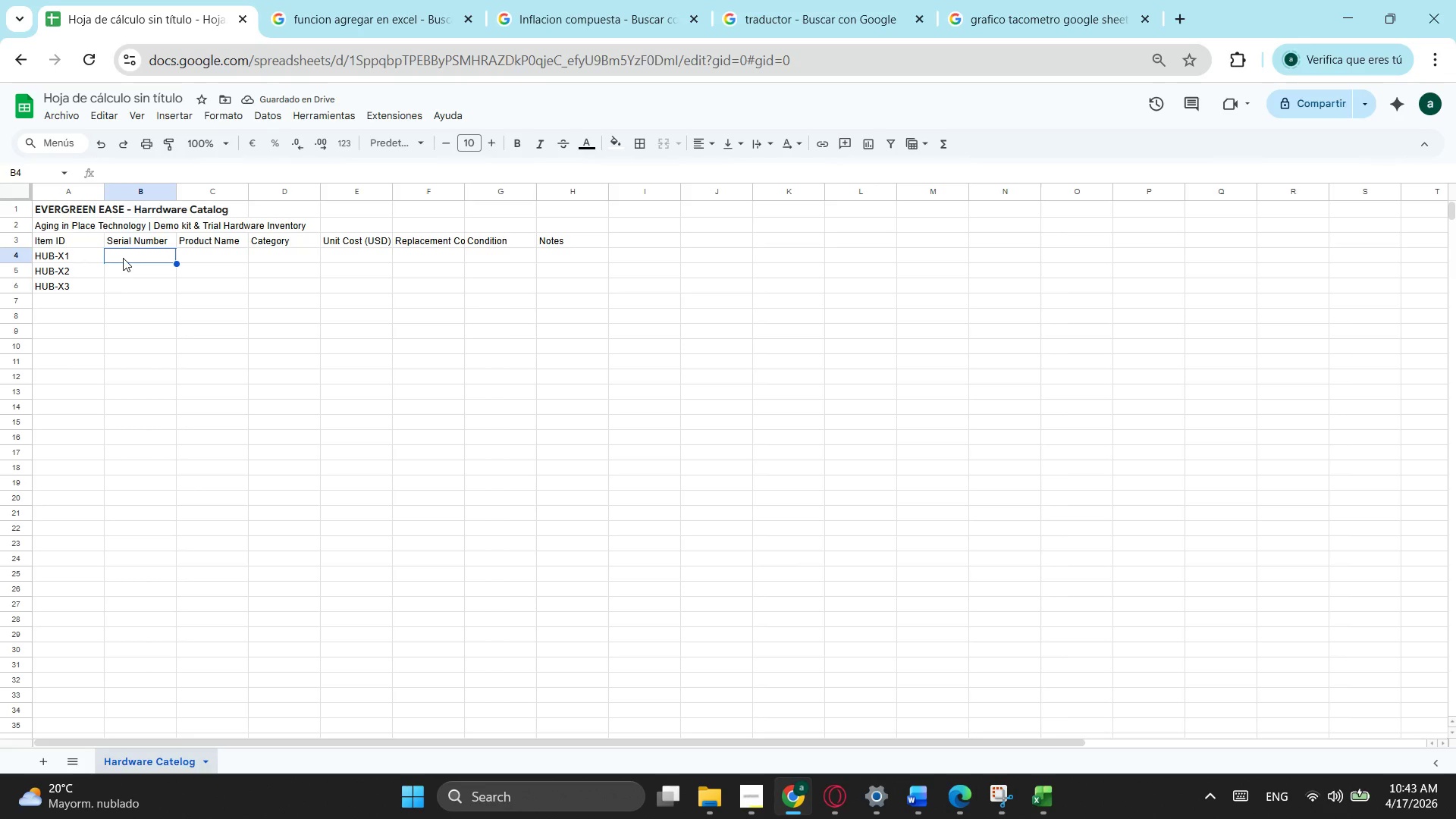 
wait(6.28)
 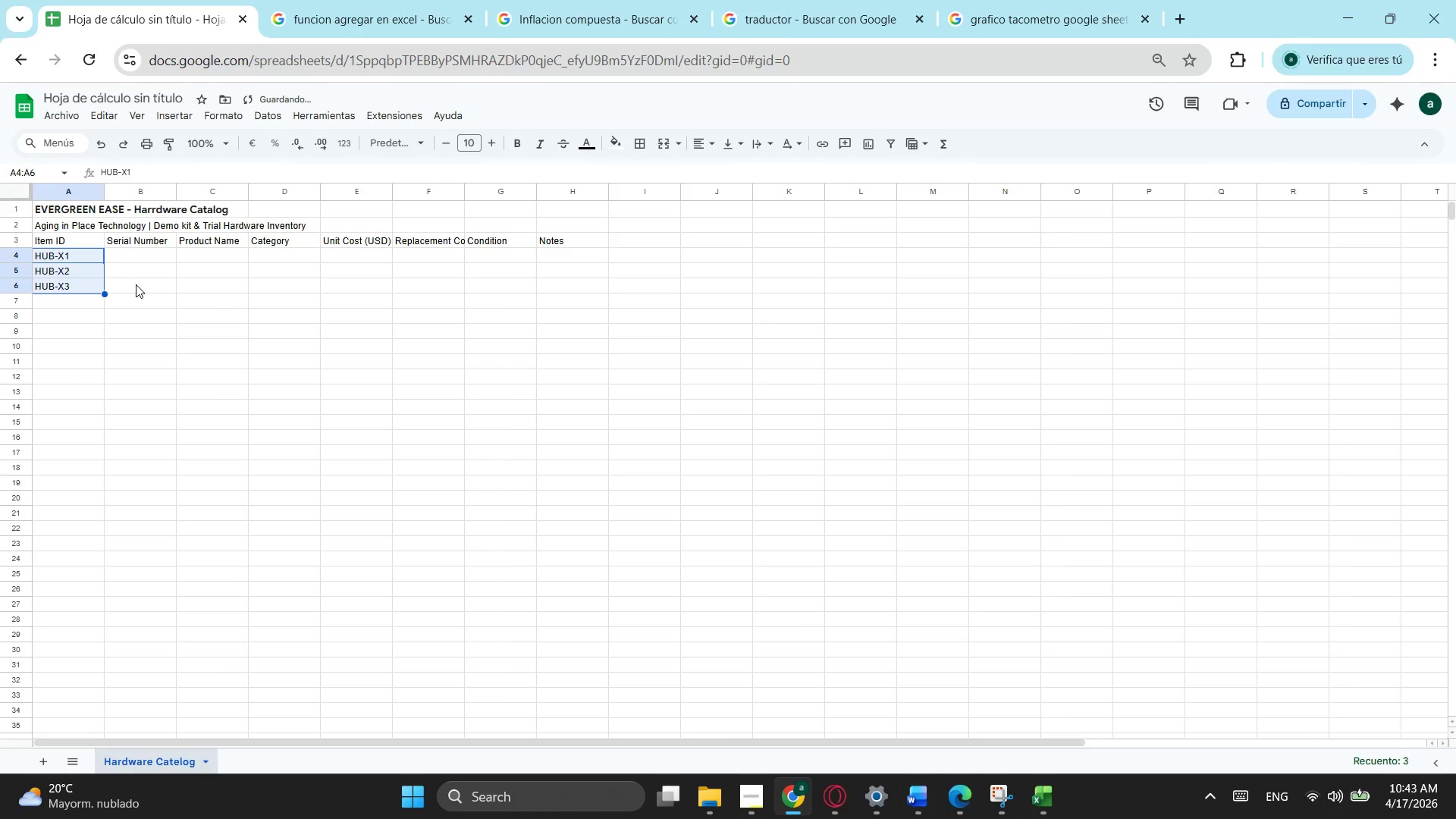 
type(SN-HUB-001)
 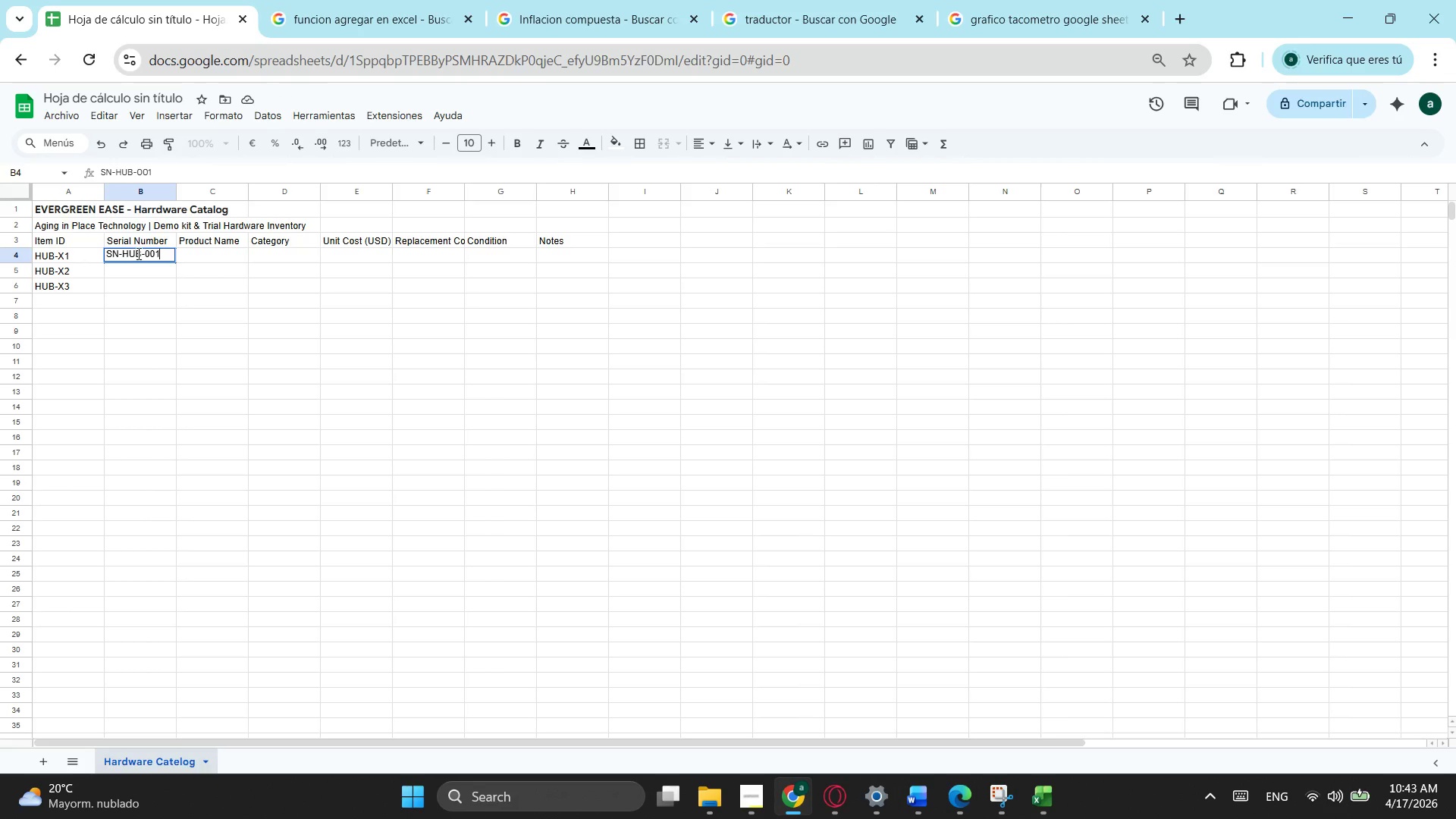 
left_click([137, 253])
 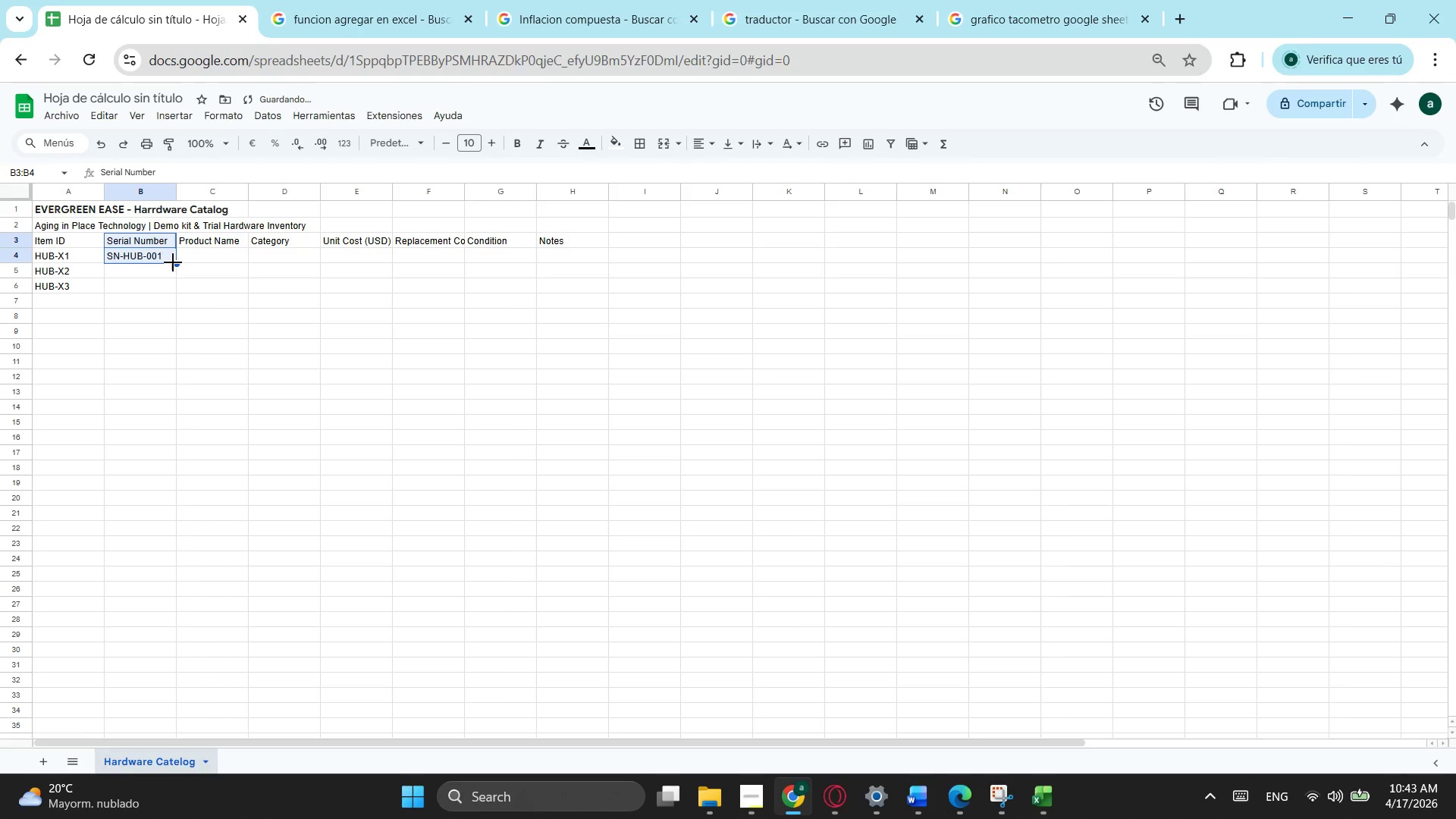 
double_click([173, 262])
 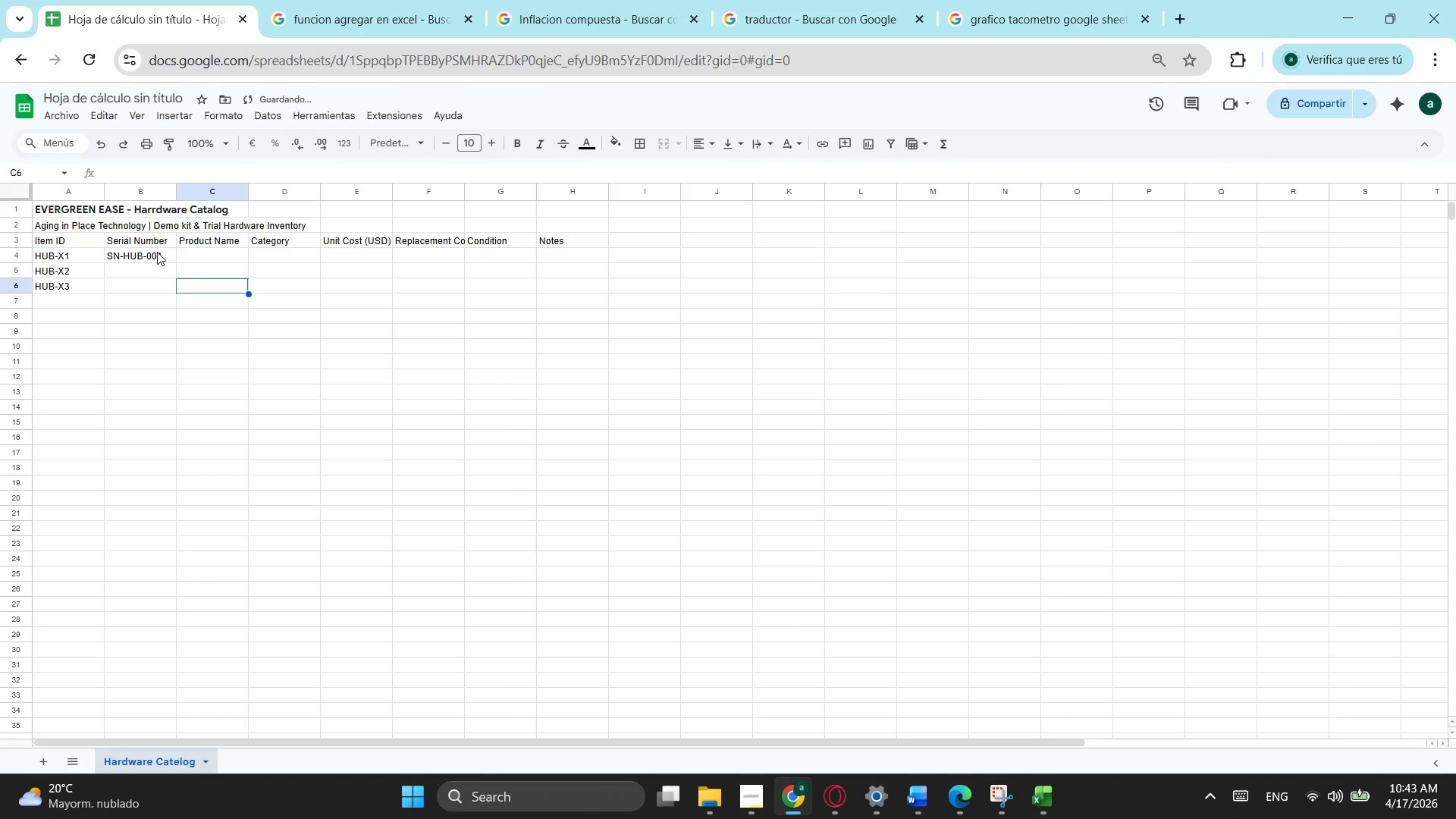 
double_click([155, 250])
 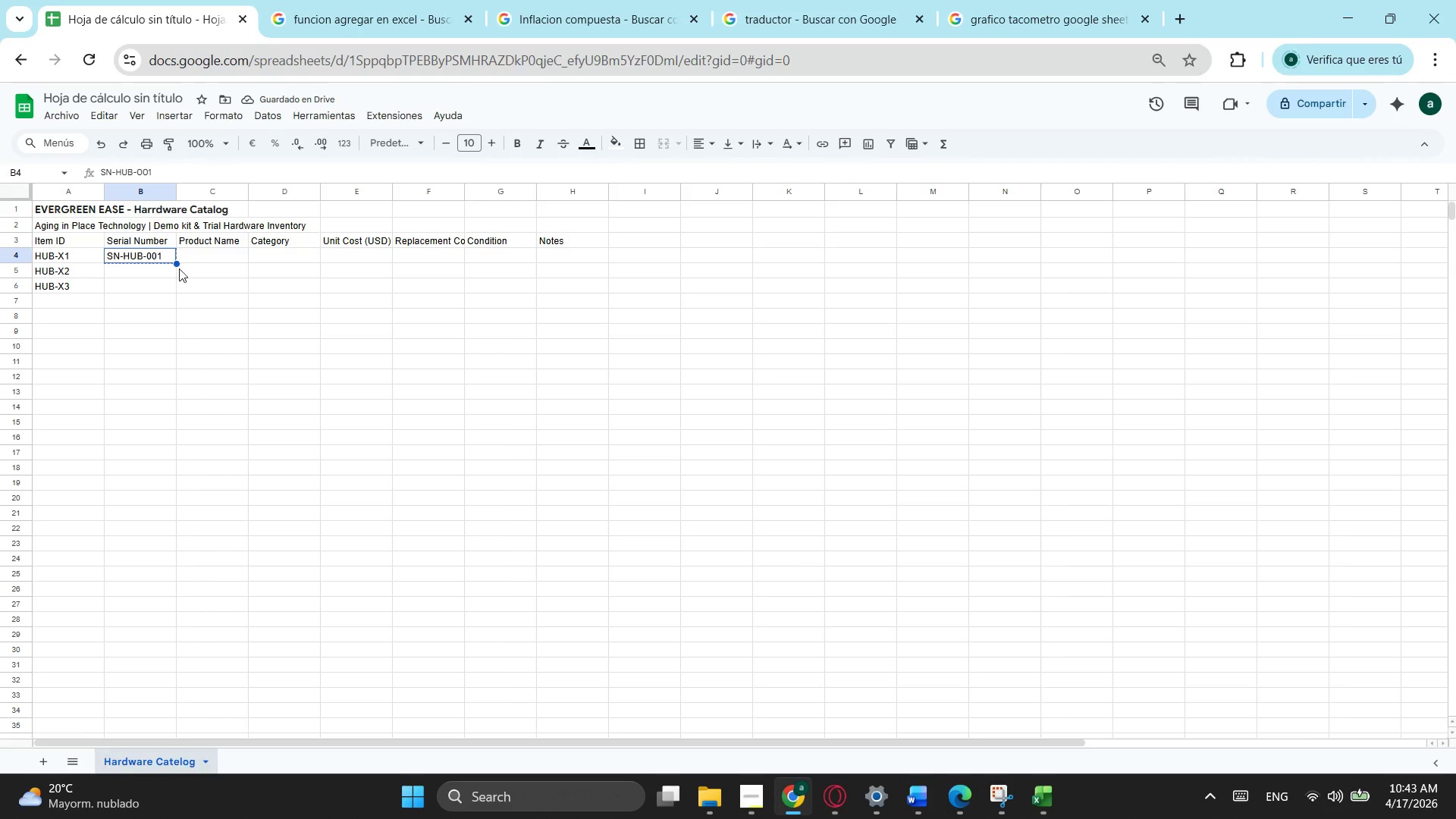 
left_click_drag(start_coordinate=[177, 264], to_coordinate=[143, 287])
 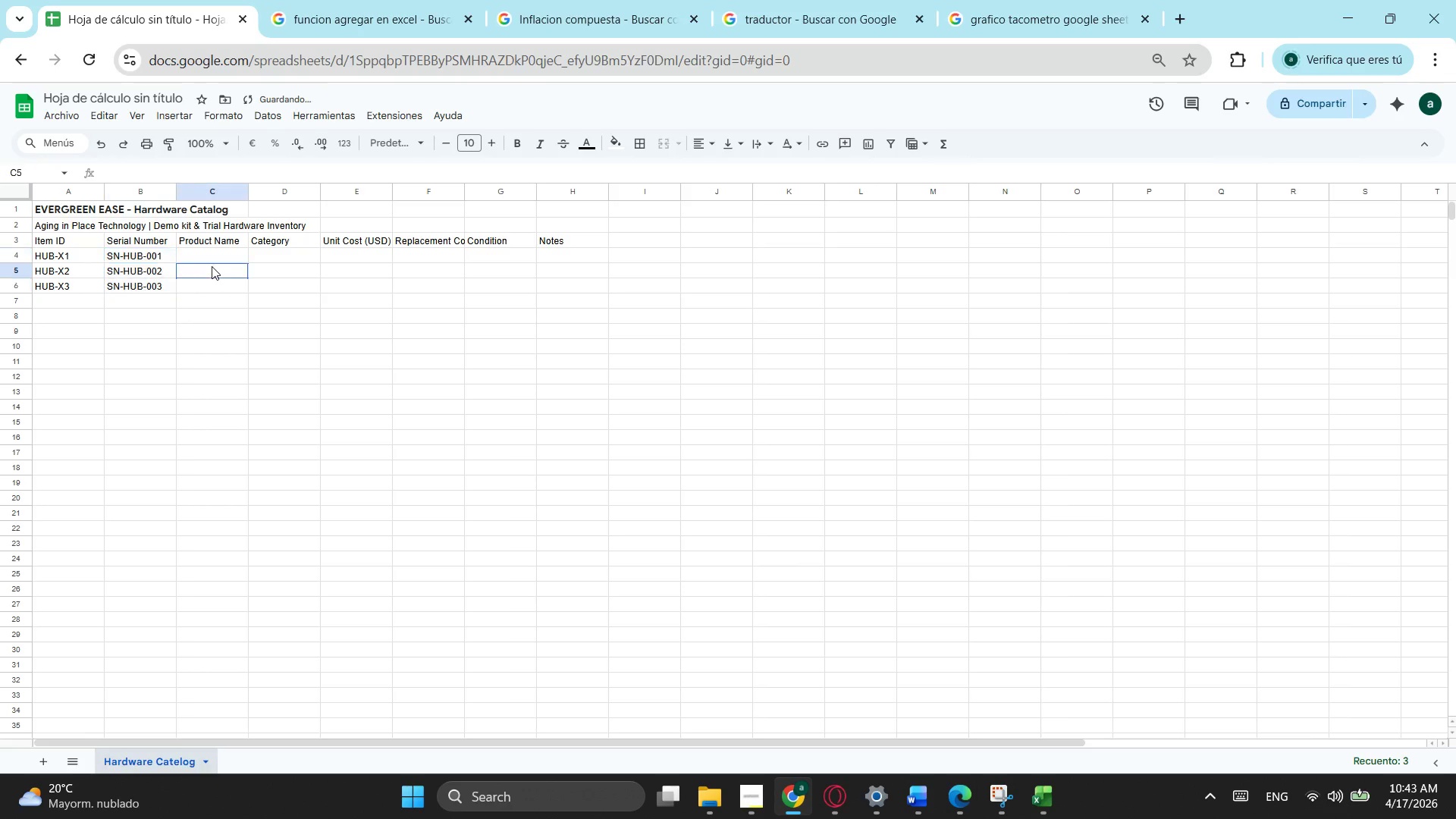 
left_click([212, 266])
 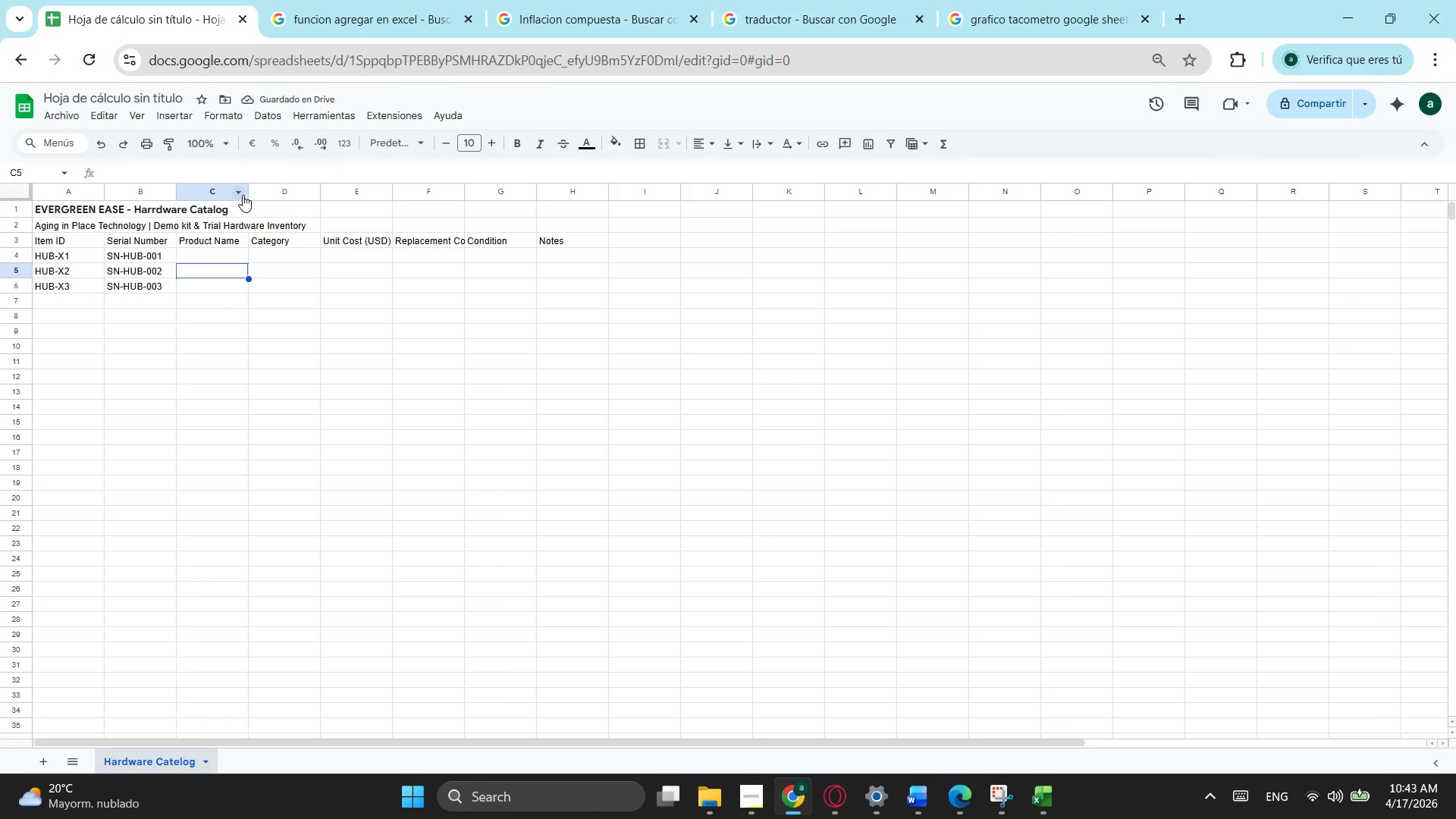 
left_click_drag(start_coordinate=[246, 193], to_coordinate=[268, 191])
 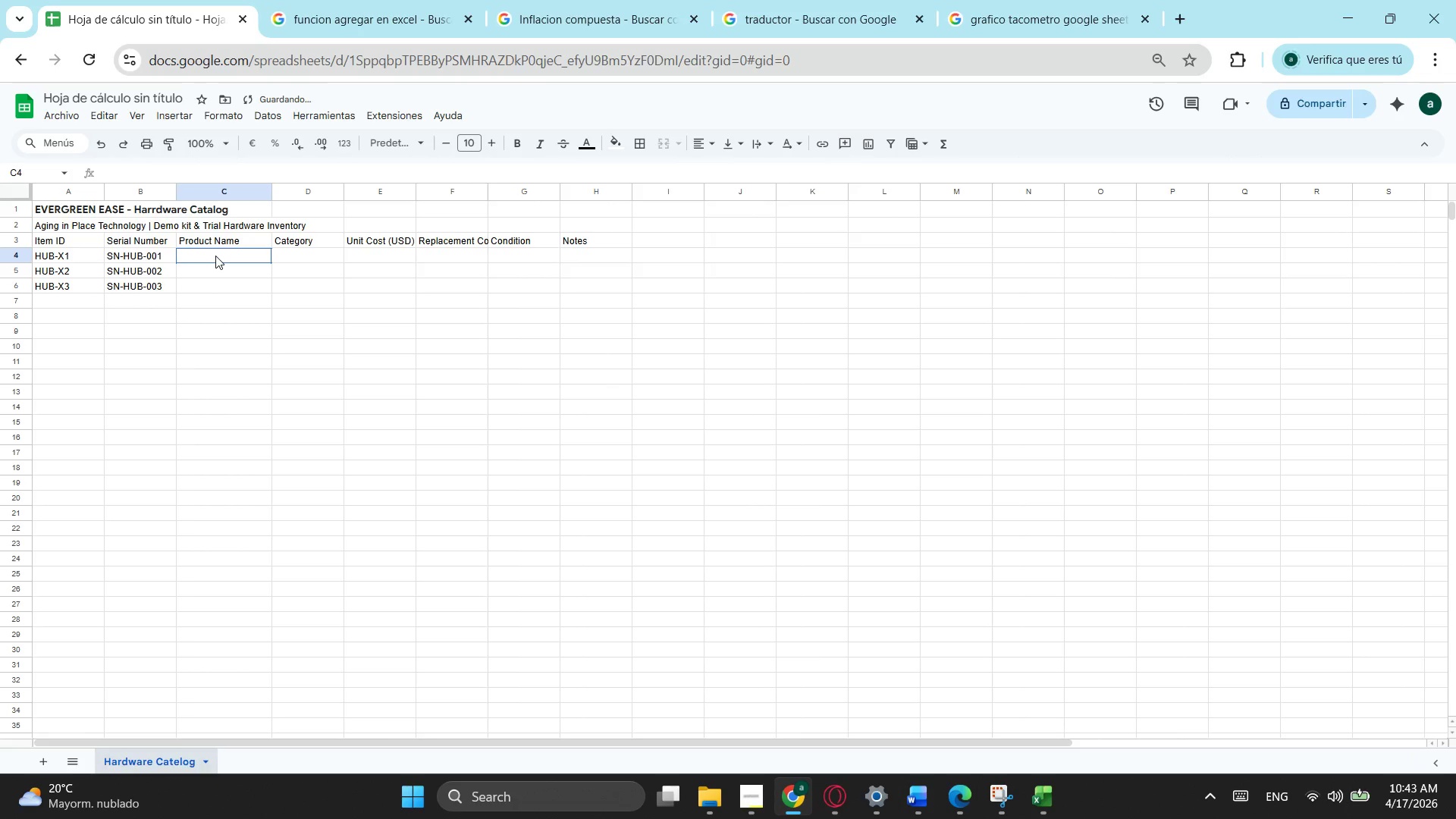 
left_click([215, 256])
 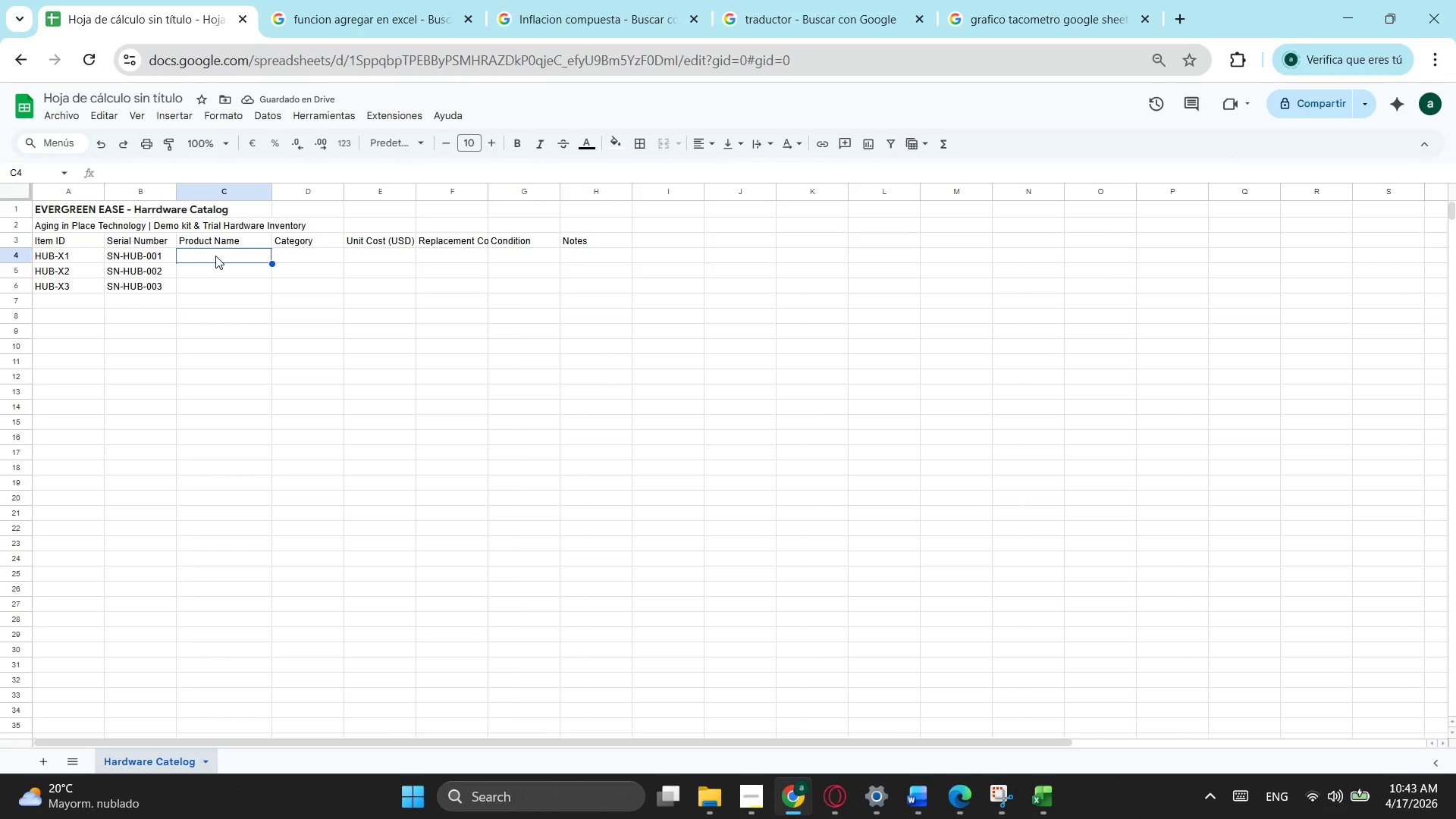 
hold_key(key=ShiftLeft, duration=0.39)
 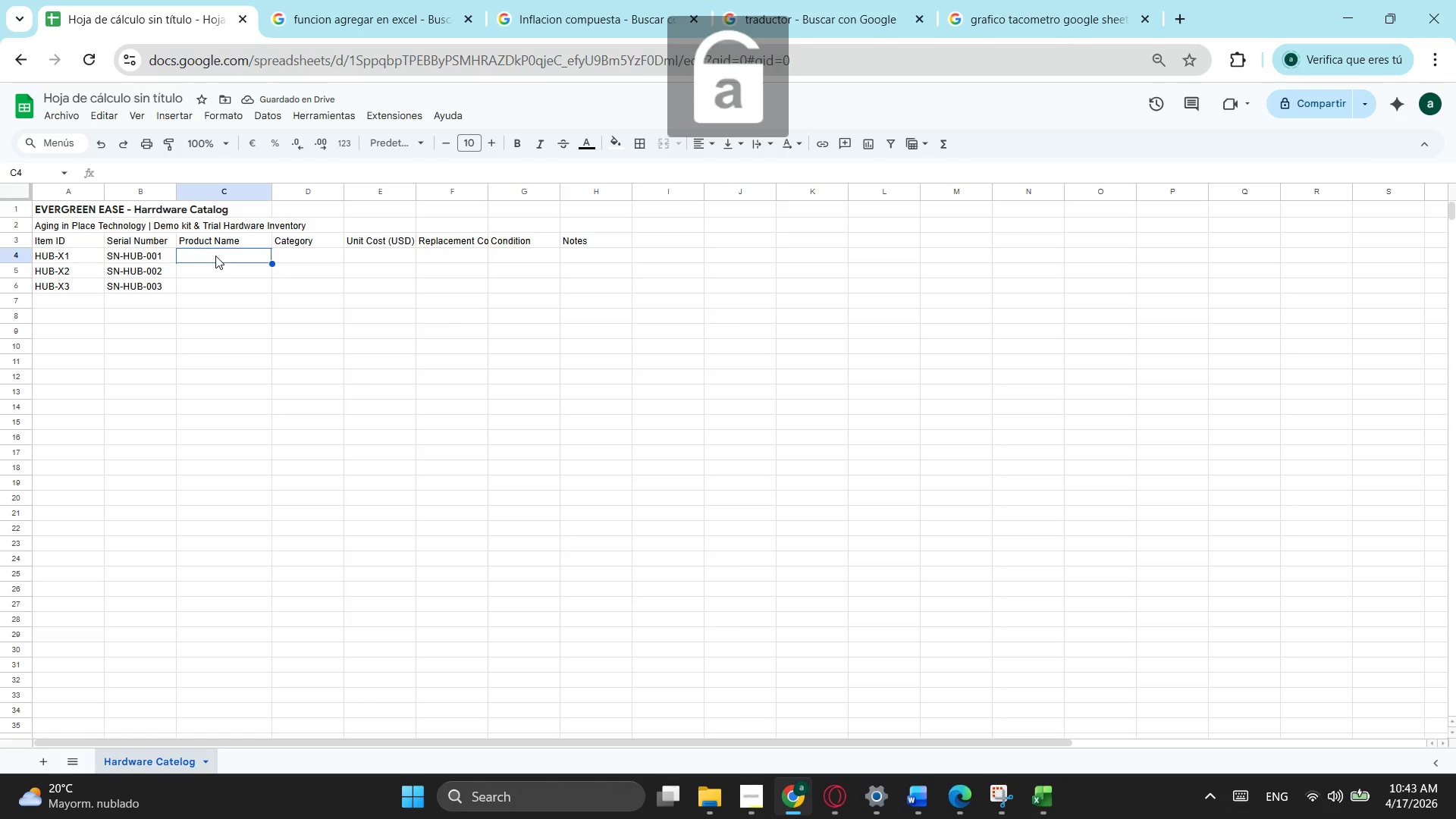 
type(Smart hu)
key(Backspace)
key(Backspace)
key(Backspace)
type(Hub x)
key(Backspace)
type(X)
 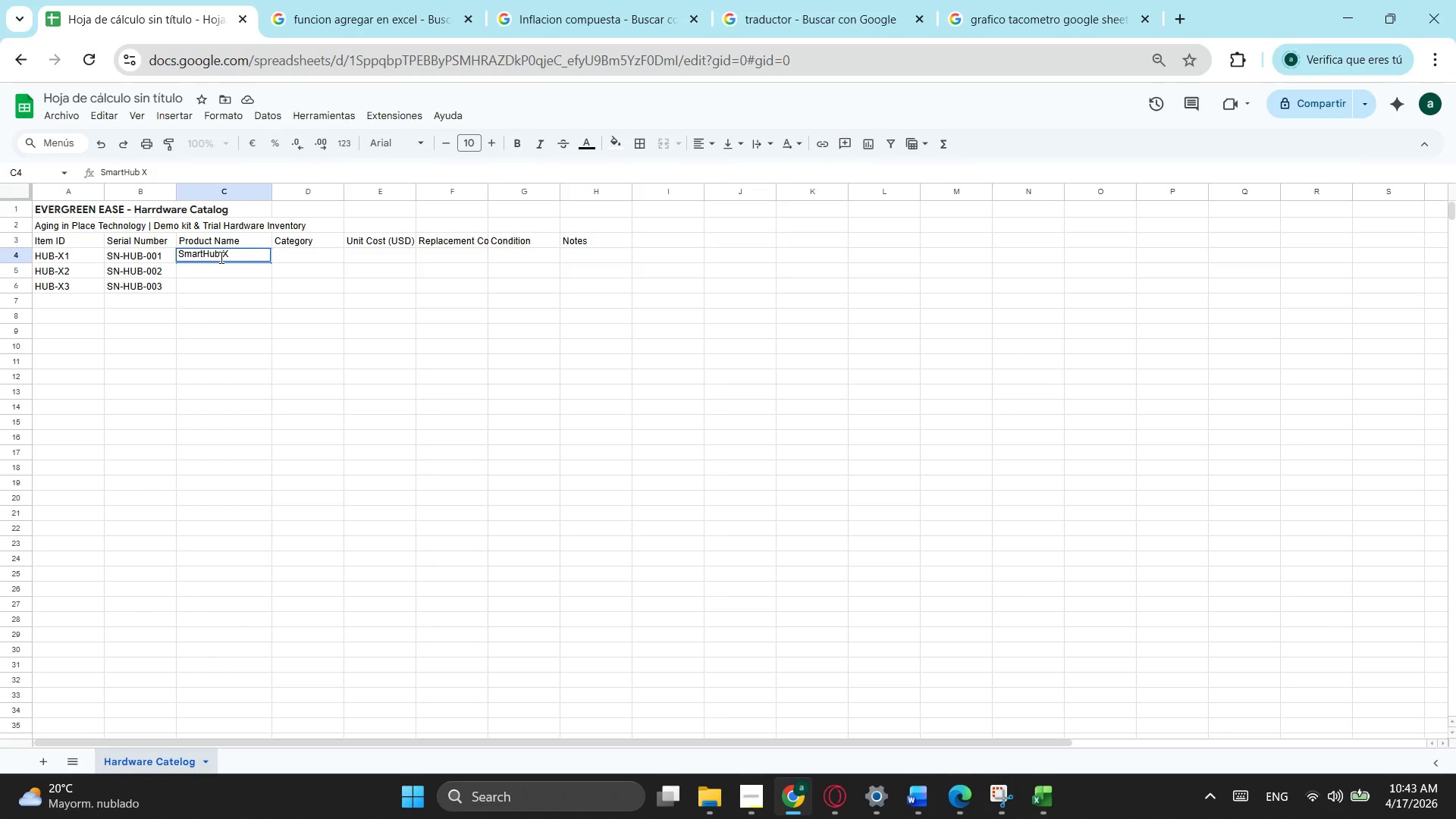 
left_click_drag(start_coordinate=[234, 257], to_coordinate=[168, 253])
 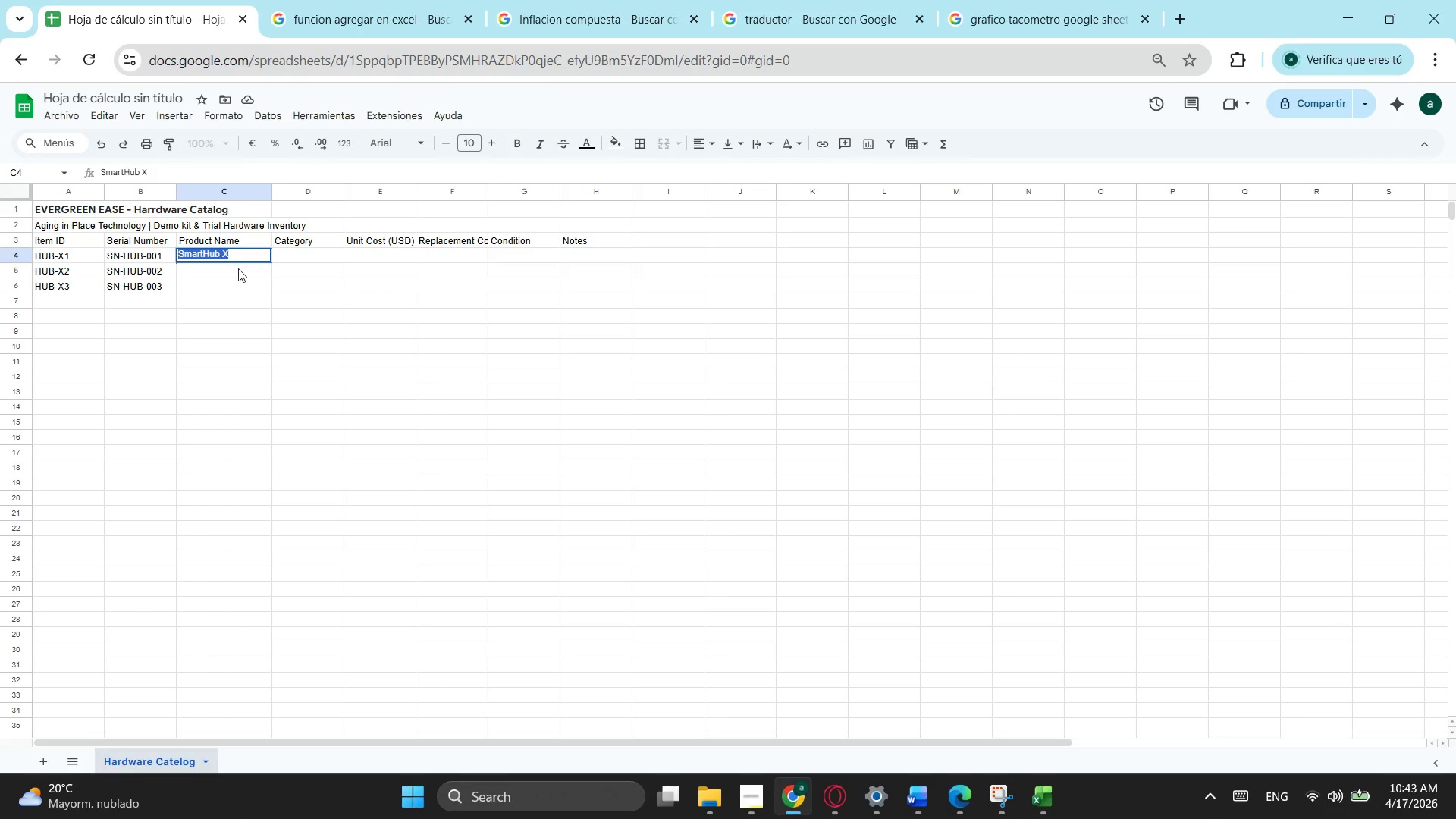 
key(Control+ControlLeft)
 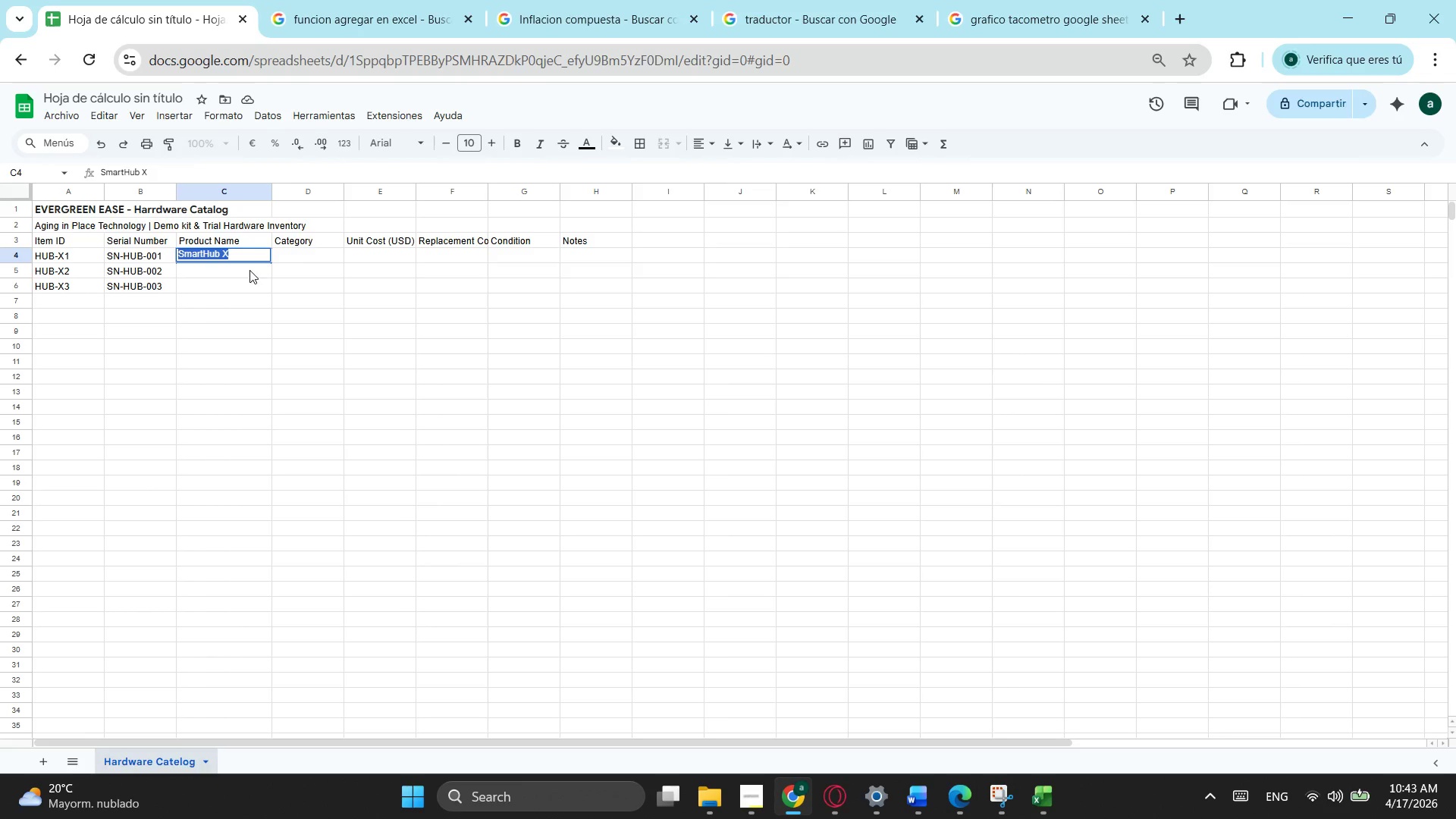 
key(Control+C)
 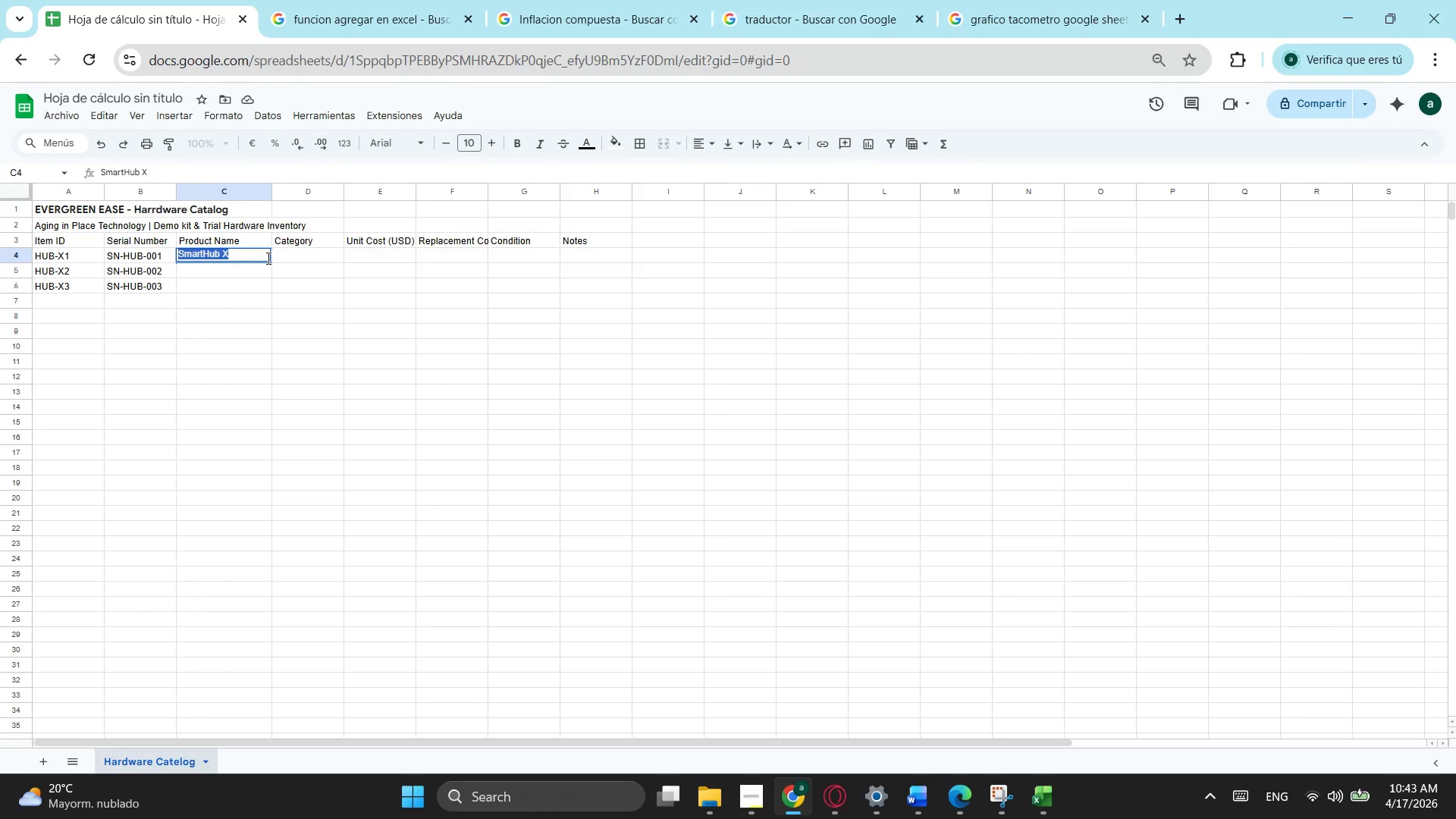 
left_click([267, 258])
 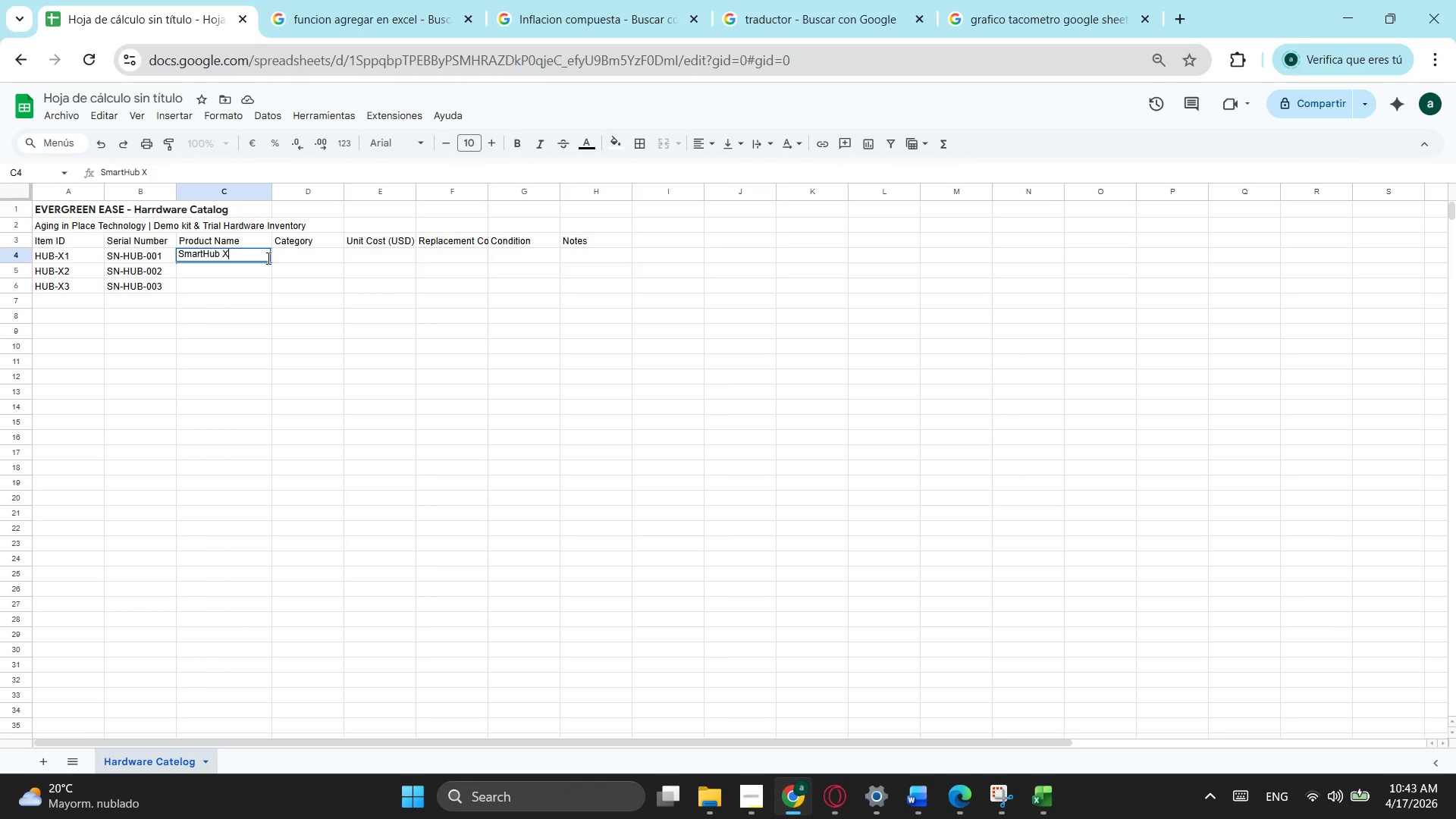 
type(1 Voice Emergency Hup)
key(Backspace)
type(B=)
key(Backspace)
key(Backspace)
type(b)
 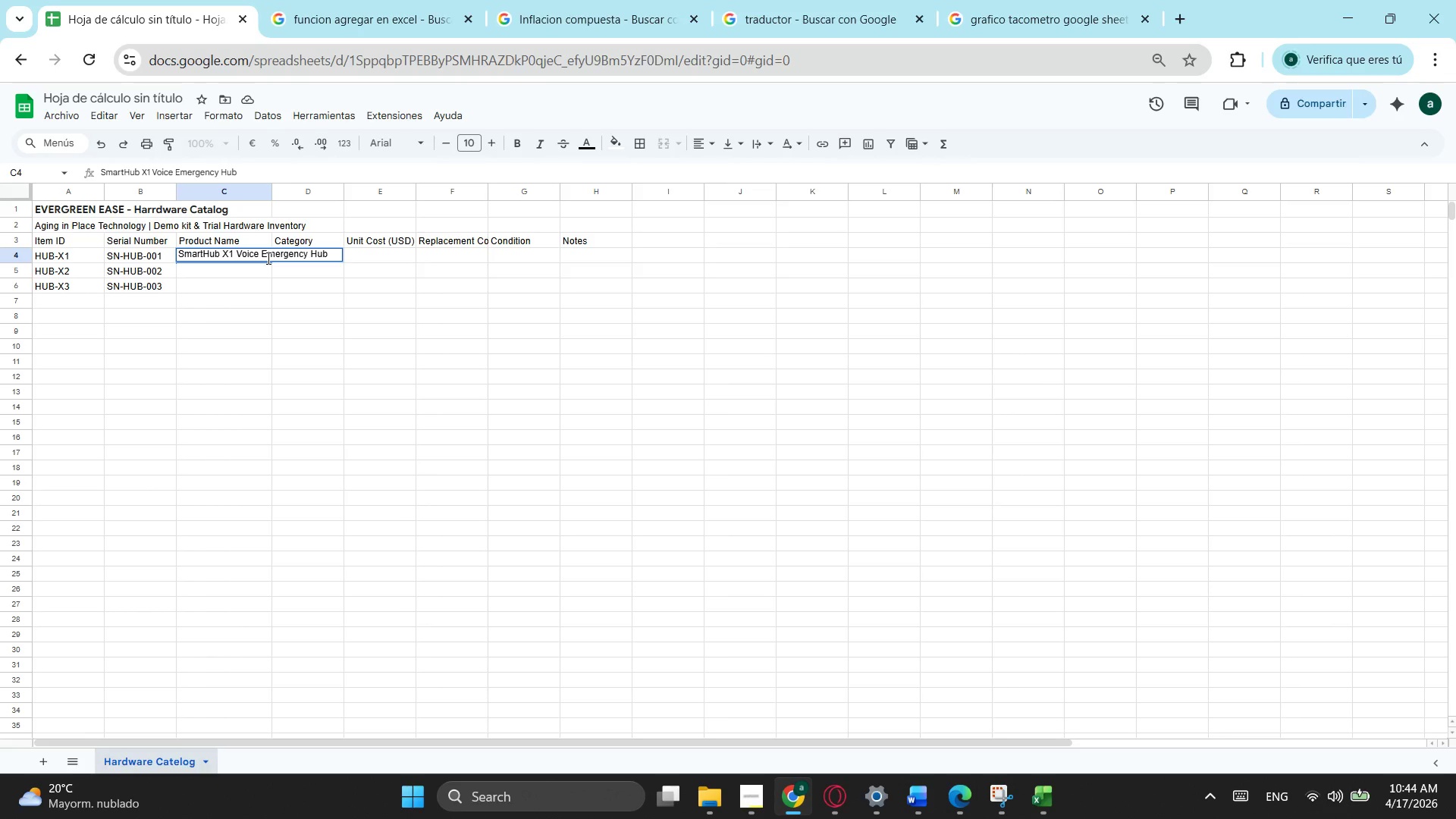 
key(Enter)
 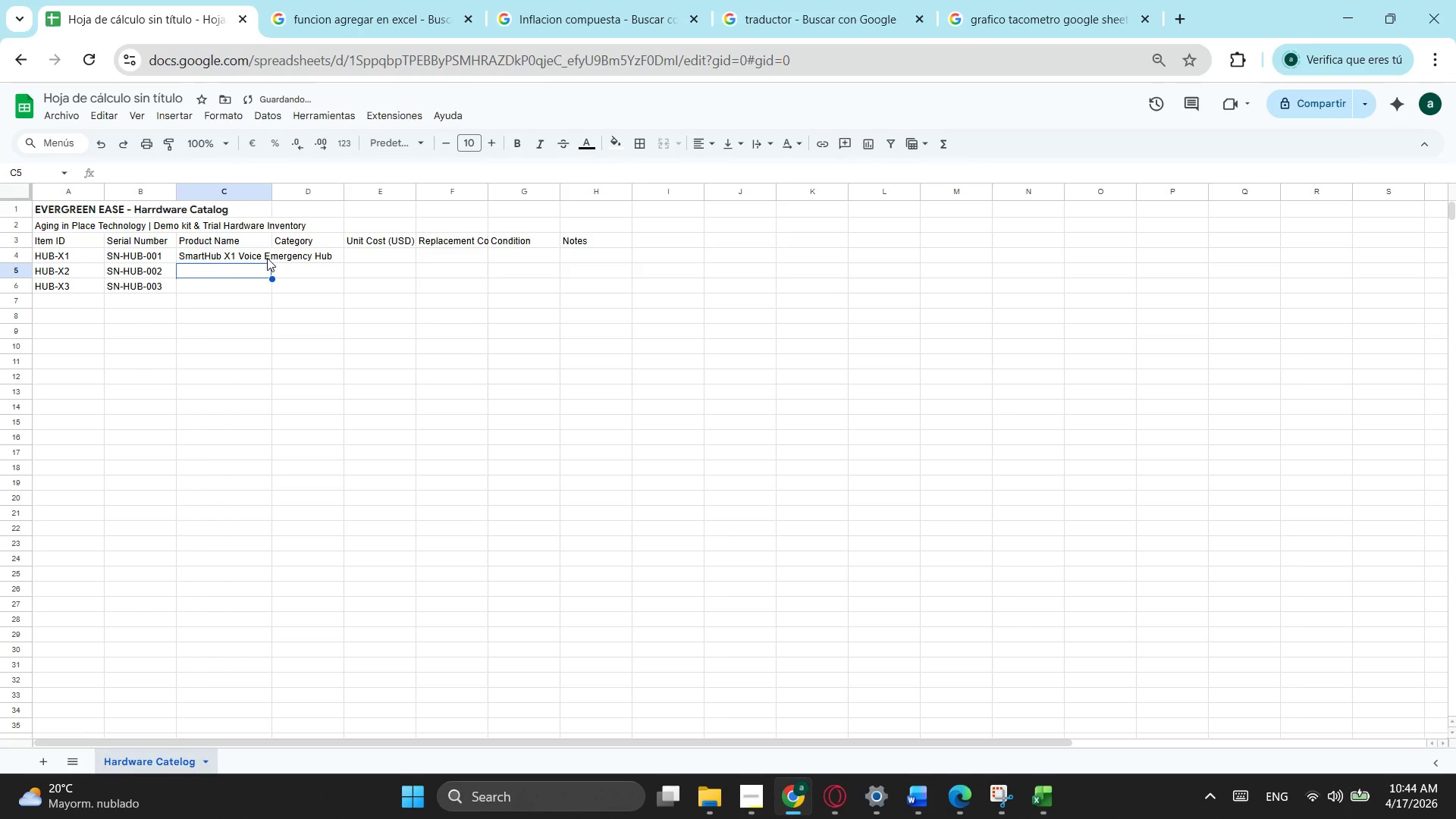 
key(Control+ControlLeft)
 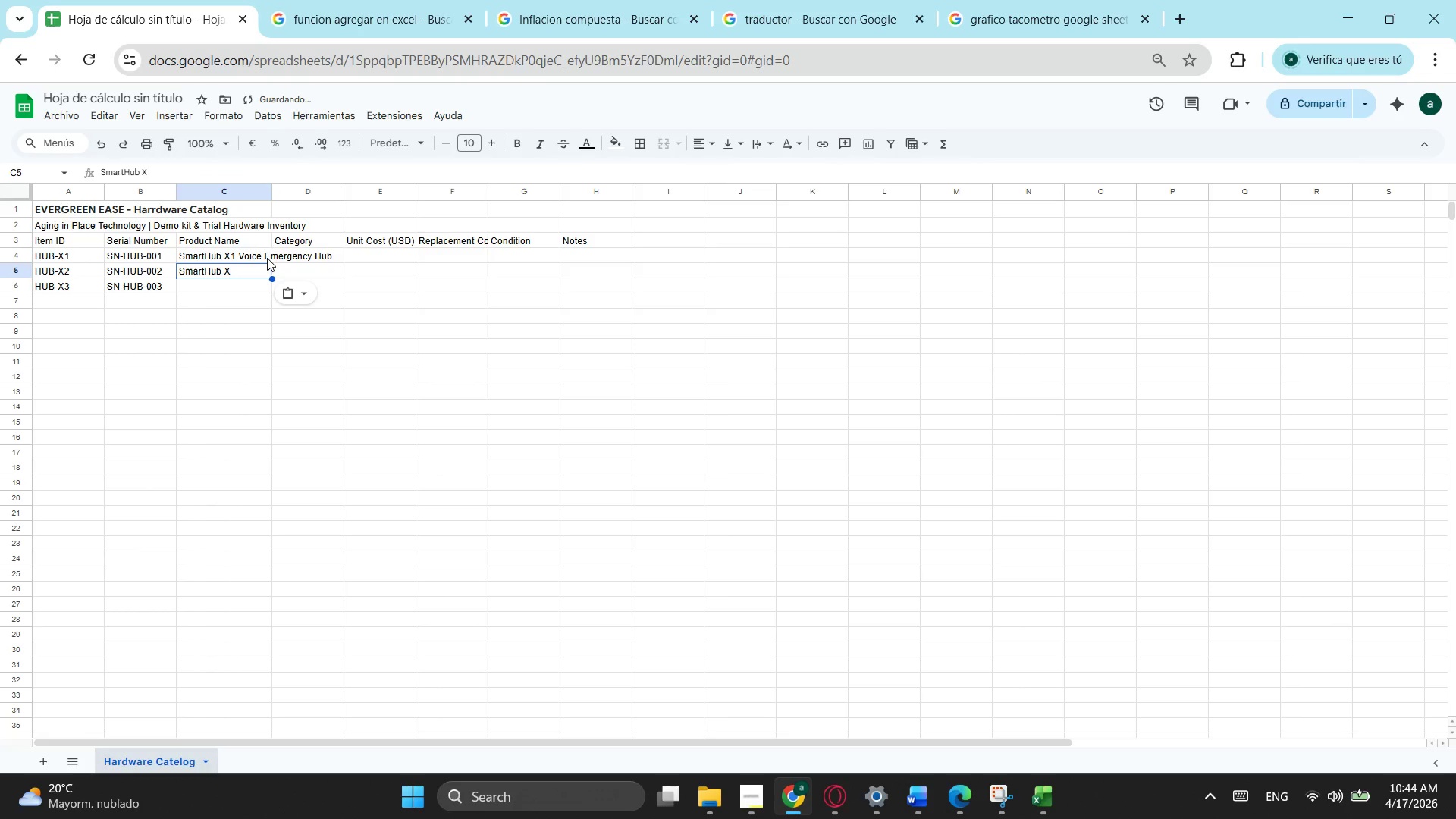 
key(Control+V)
 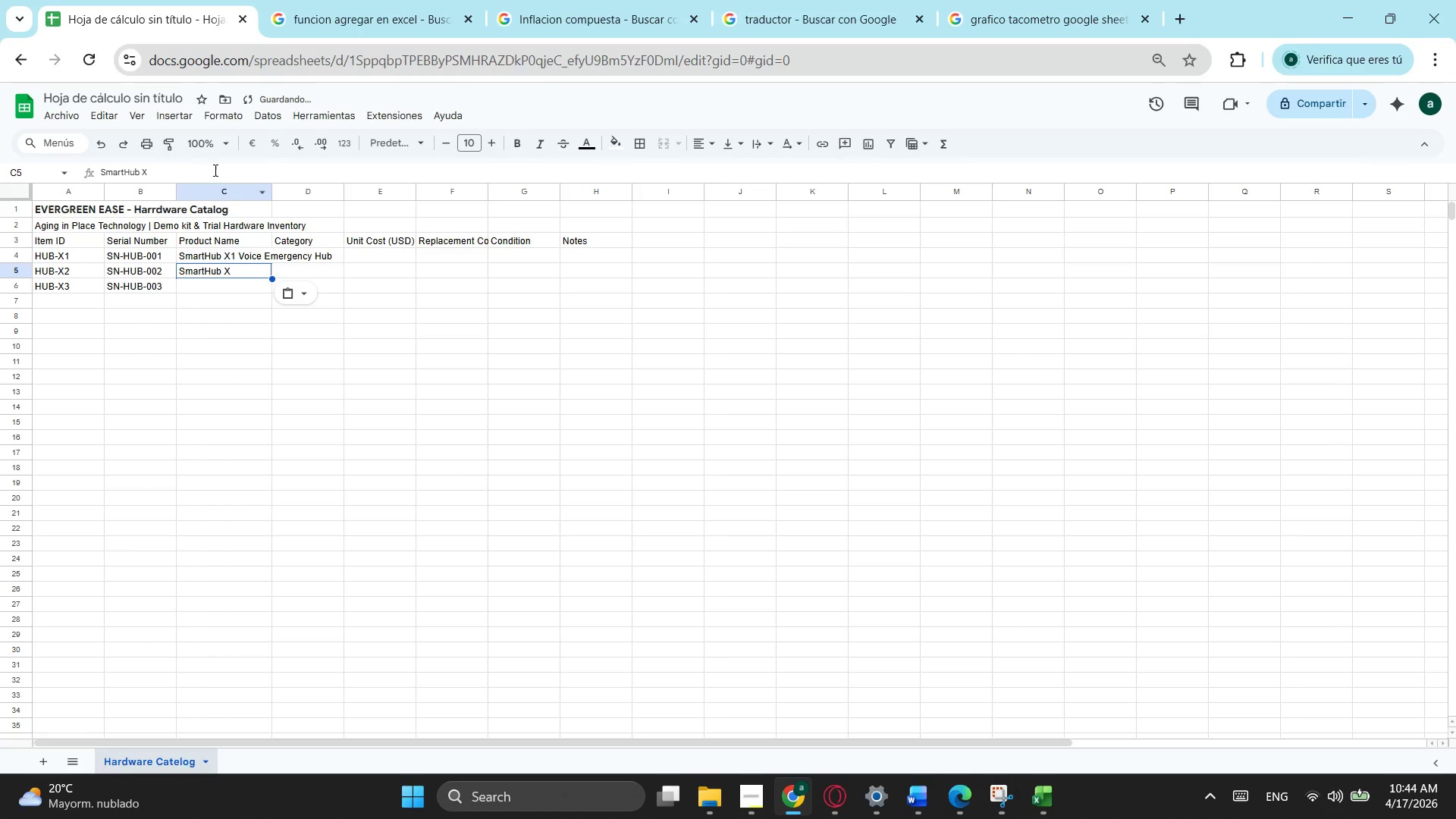 
left_click([212, 162])
 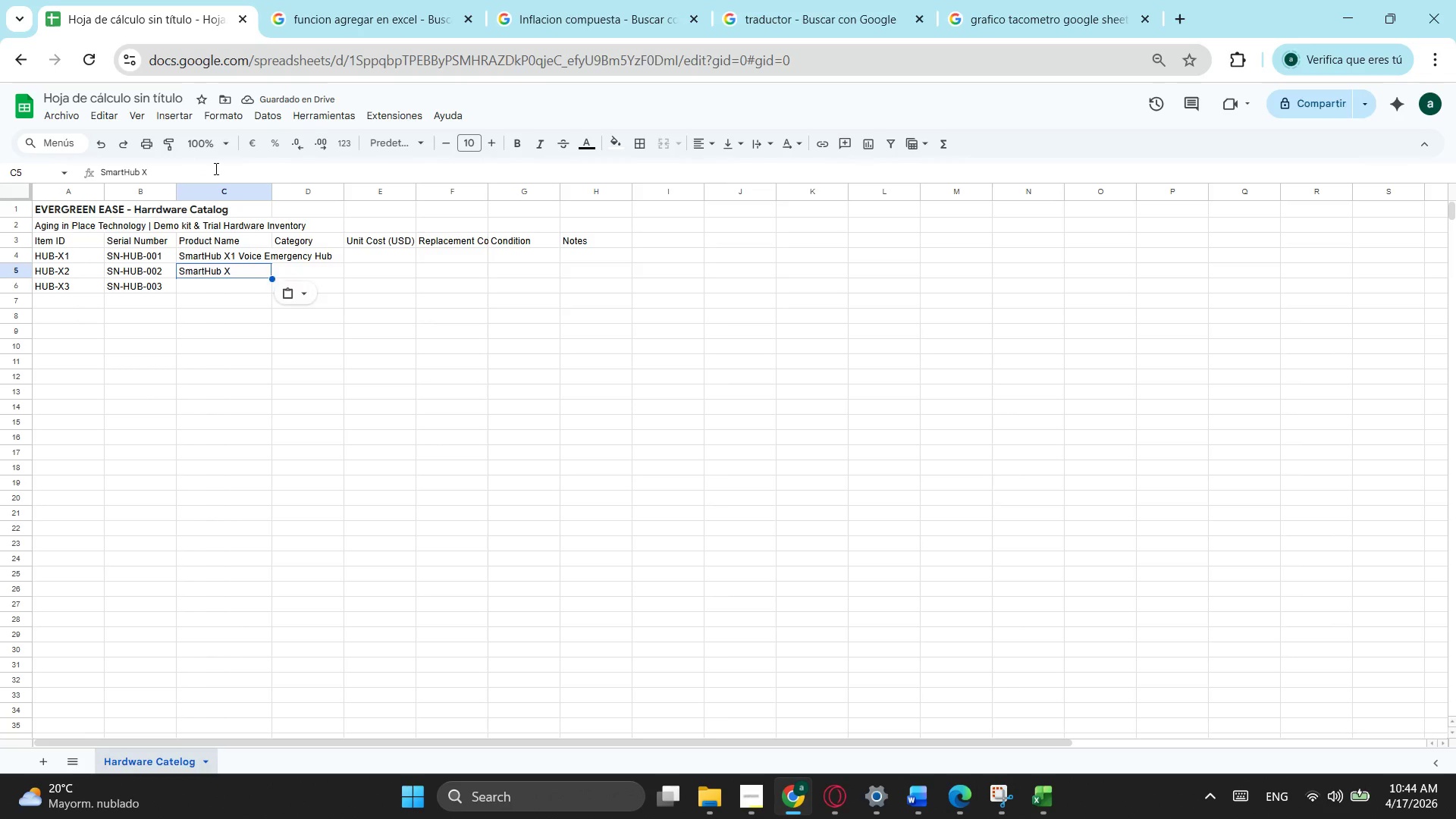 
left_click([215, 168])
 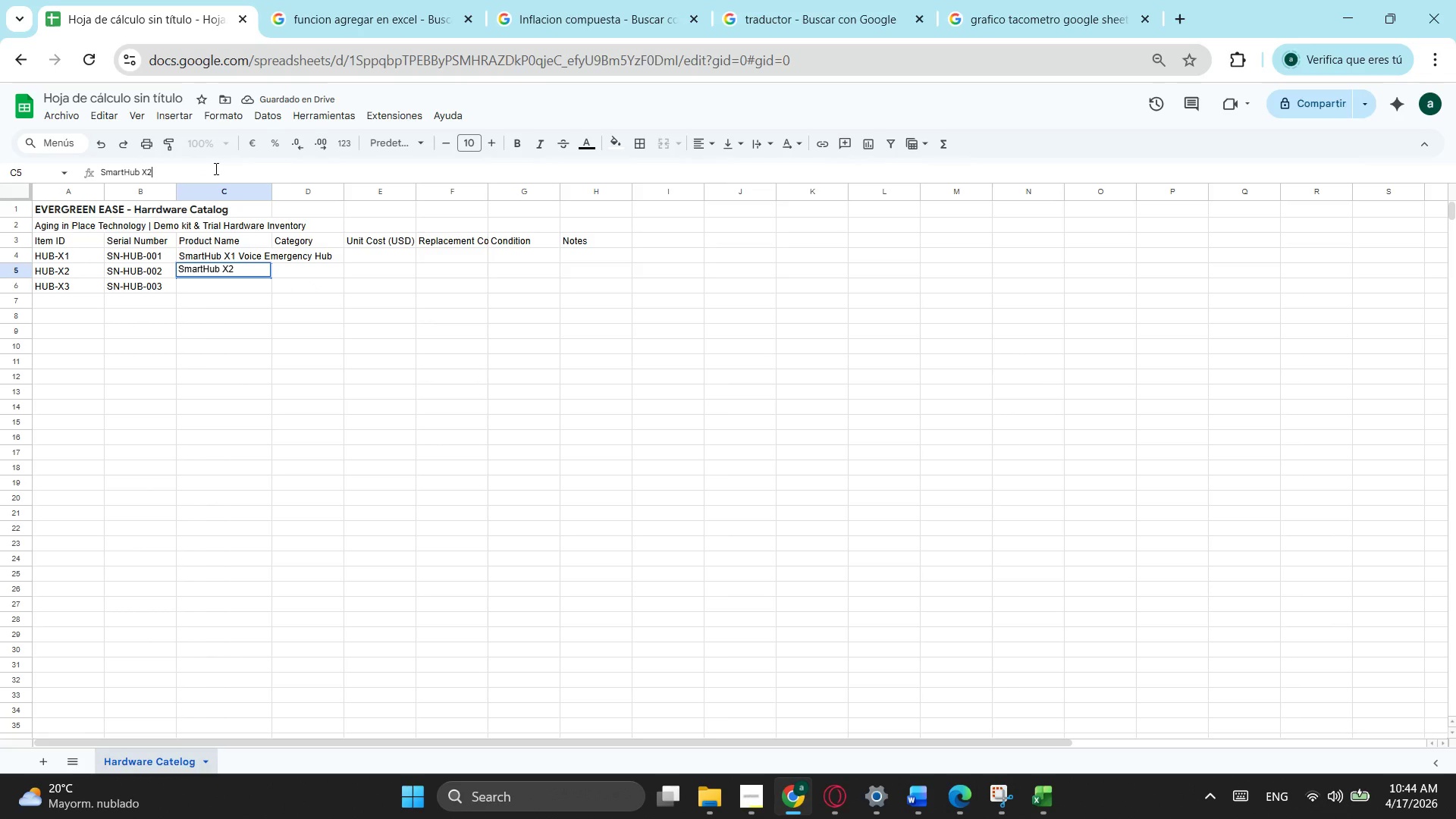 
type(2 Premium Voice Hub)
 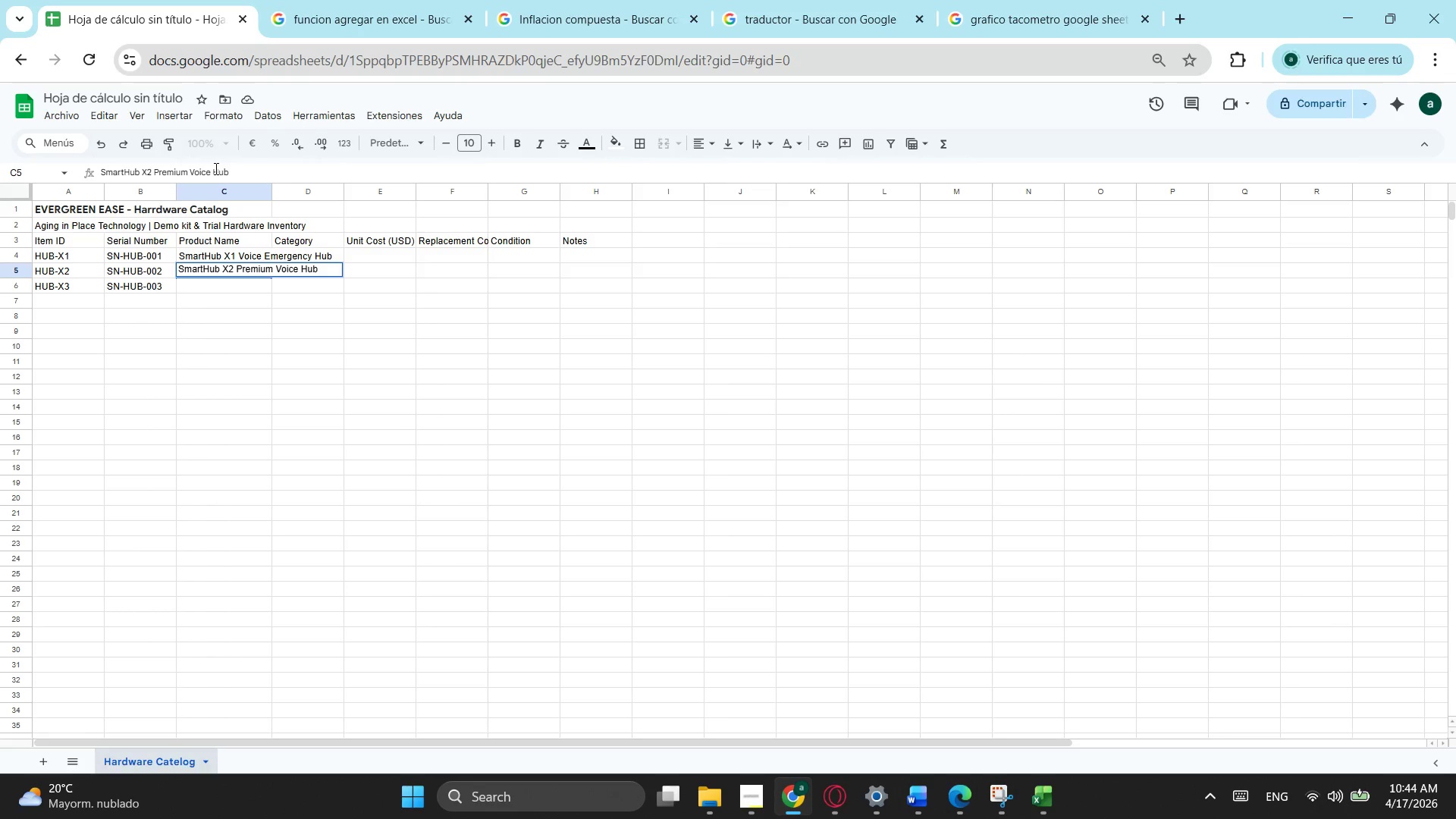 
key(Enter)
 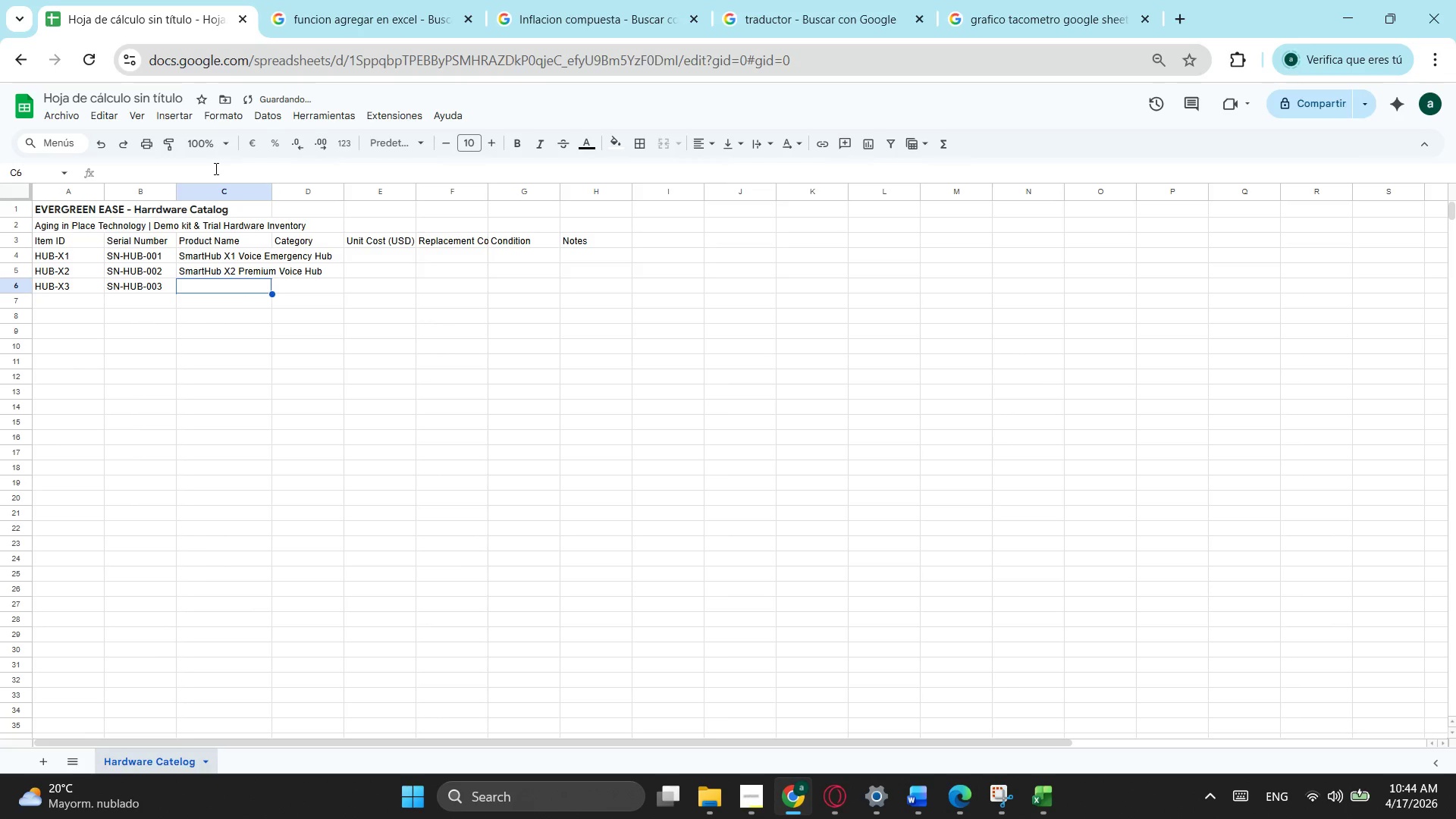 
left_click([215, 168])
 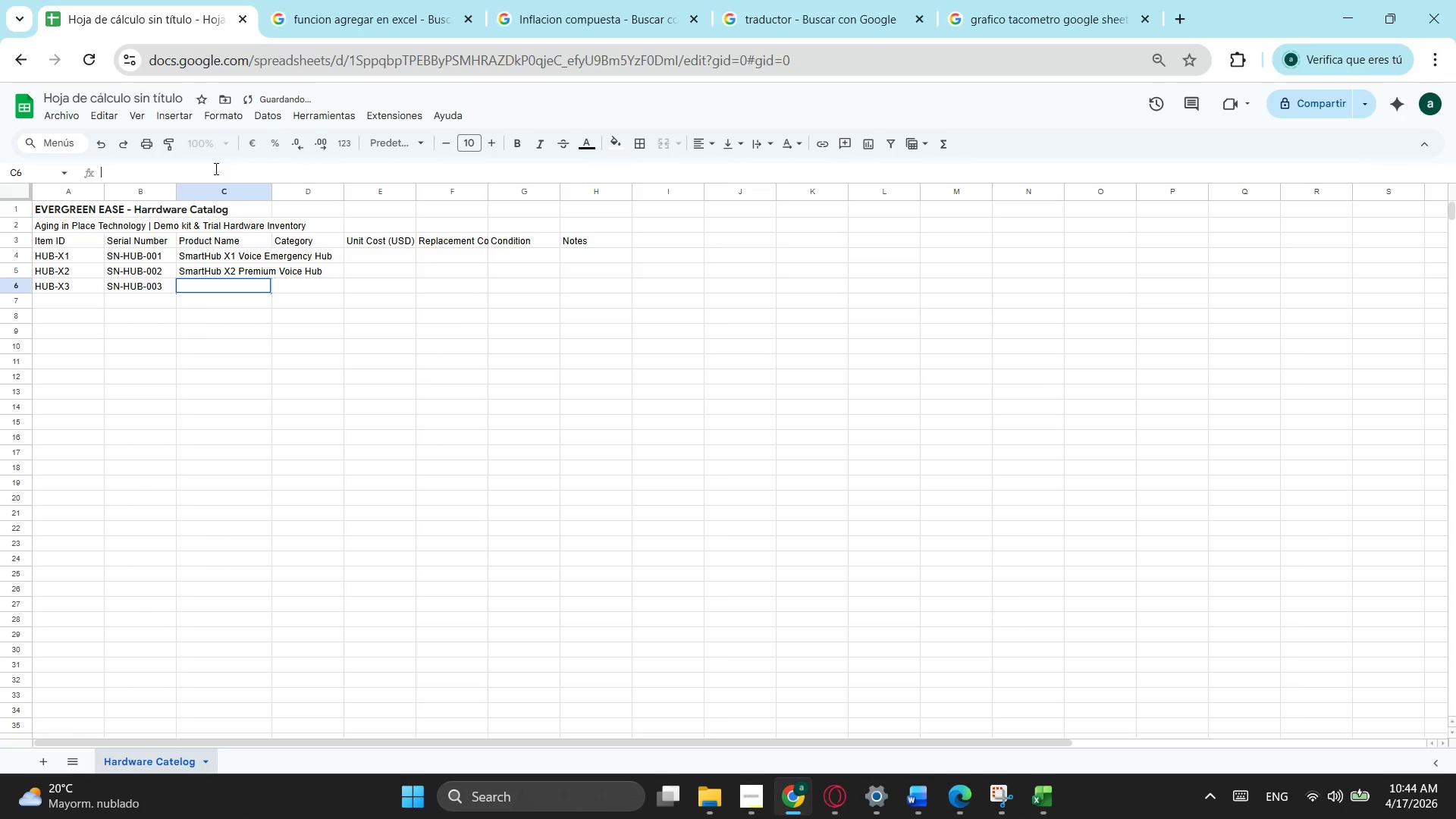 
key(Control+ControlLeft)
 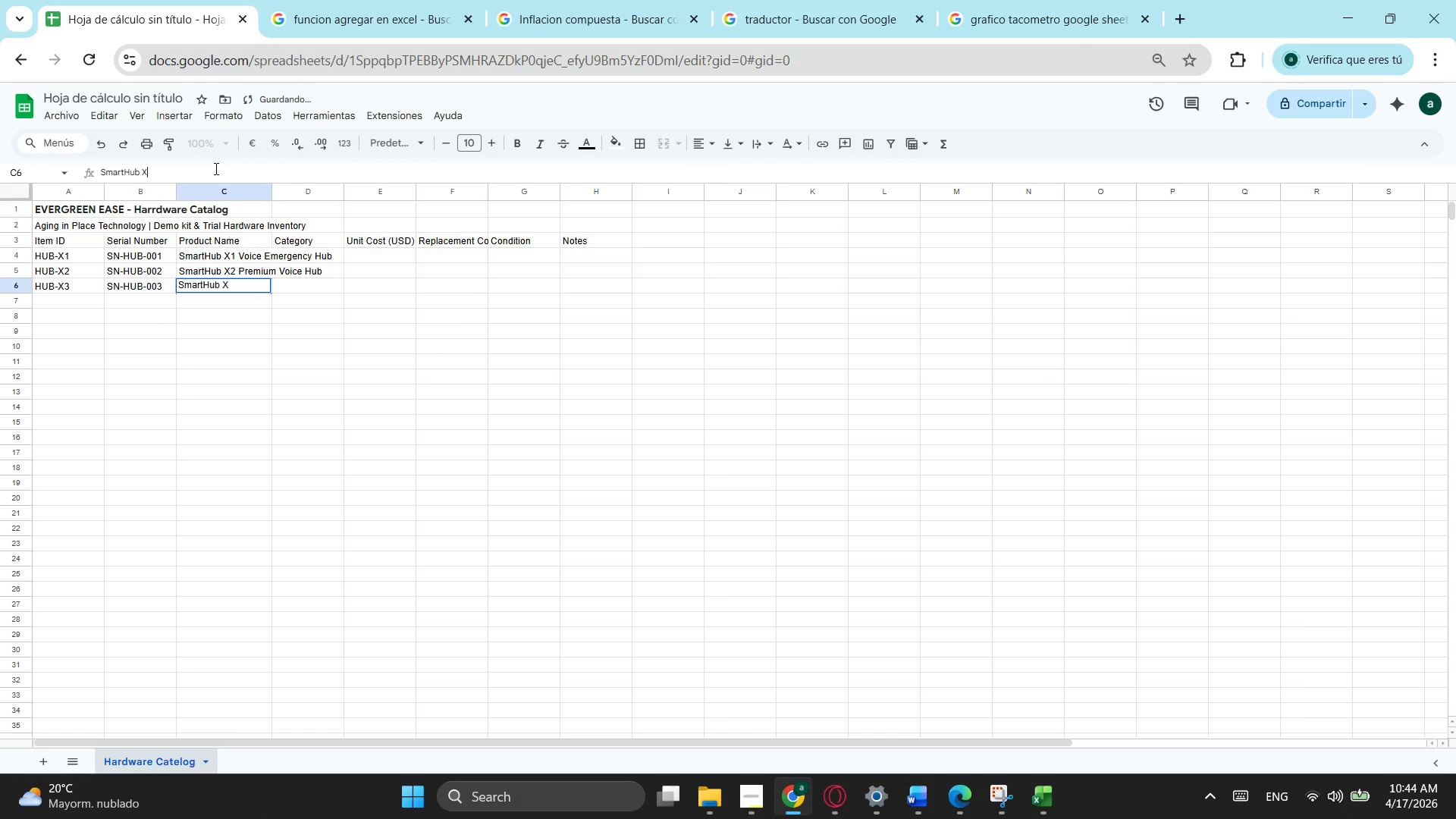 
key(Control+V)
 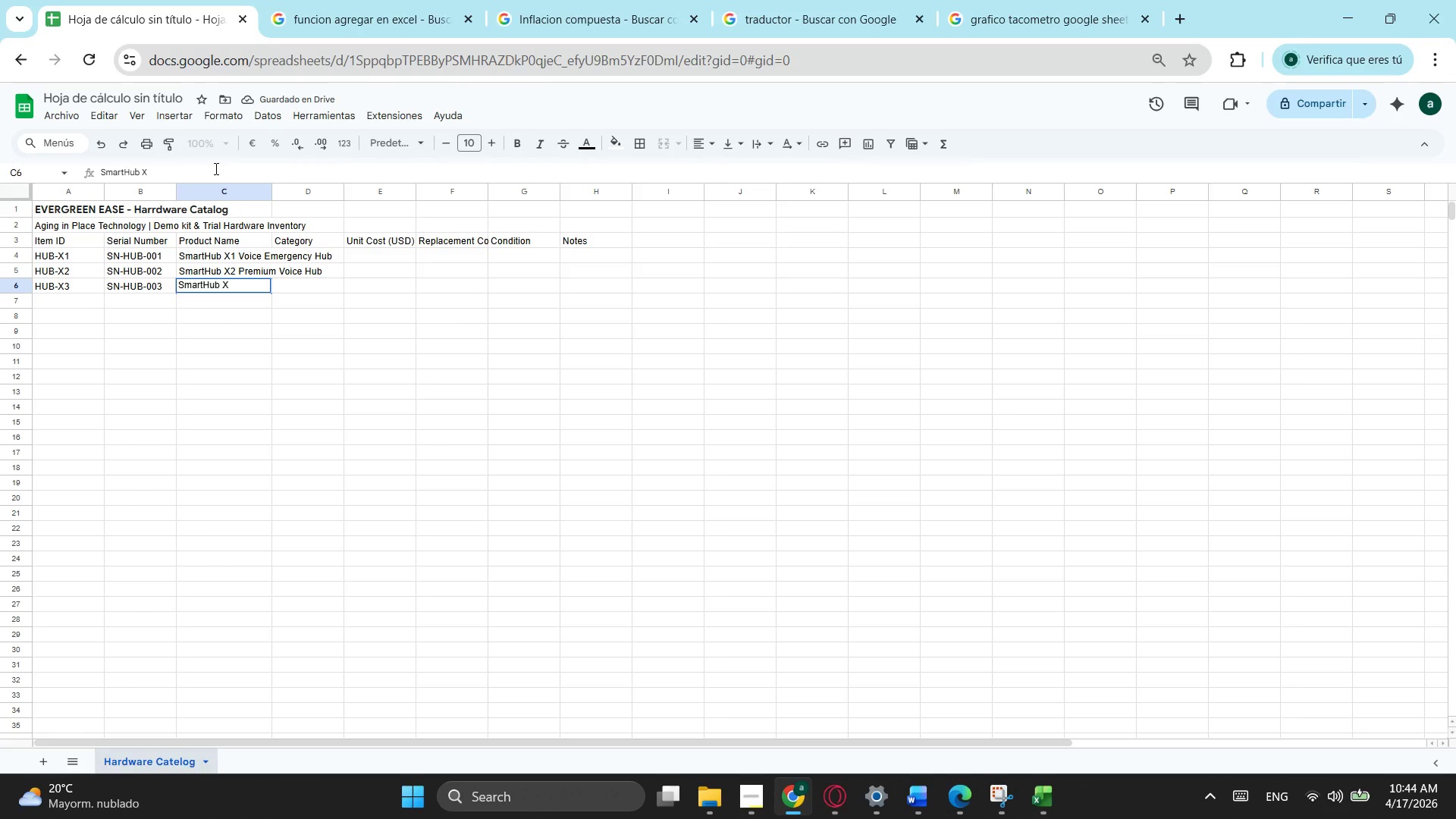 
type(3 p)
key(Backspace)
type(Pro )
 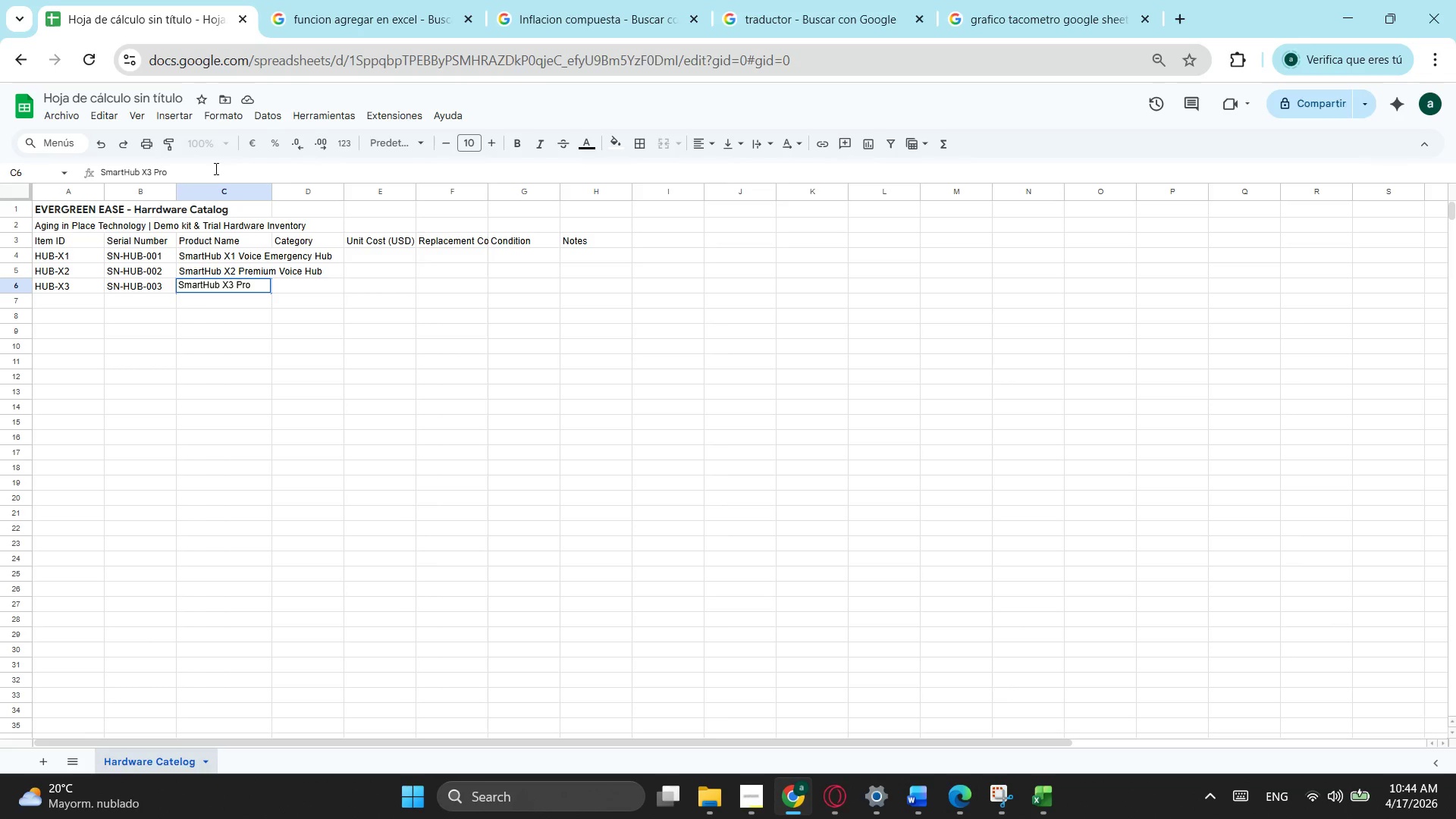 
wait(7.11)
 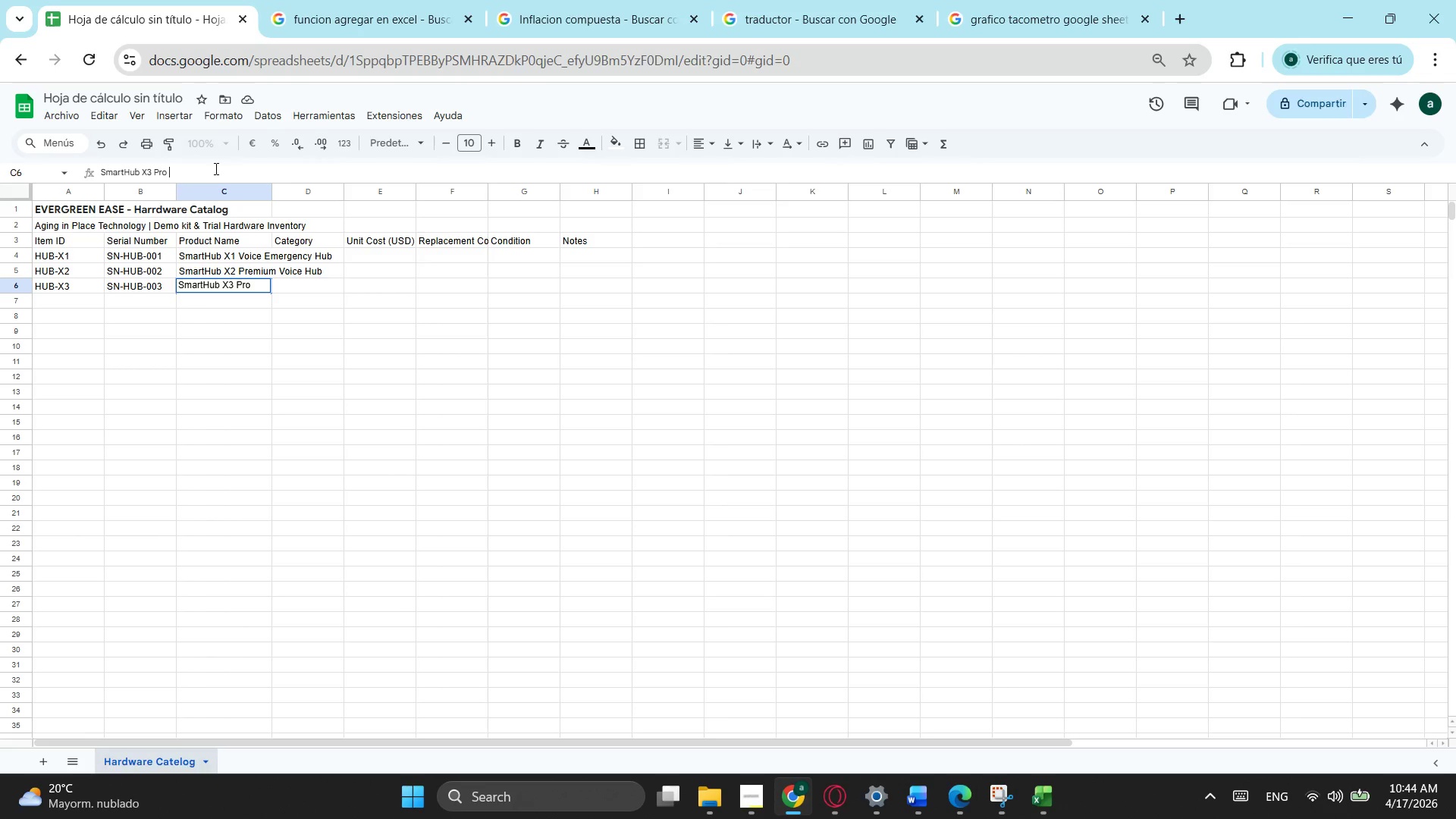 
type(Connectit)
 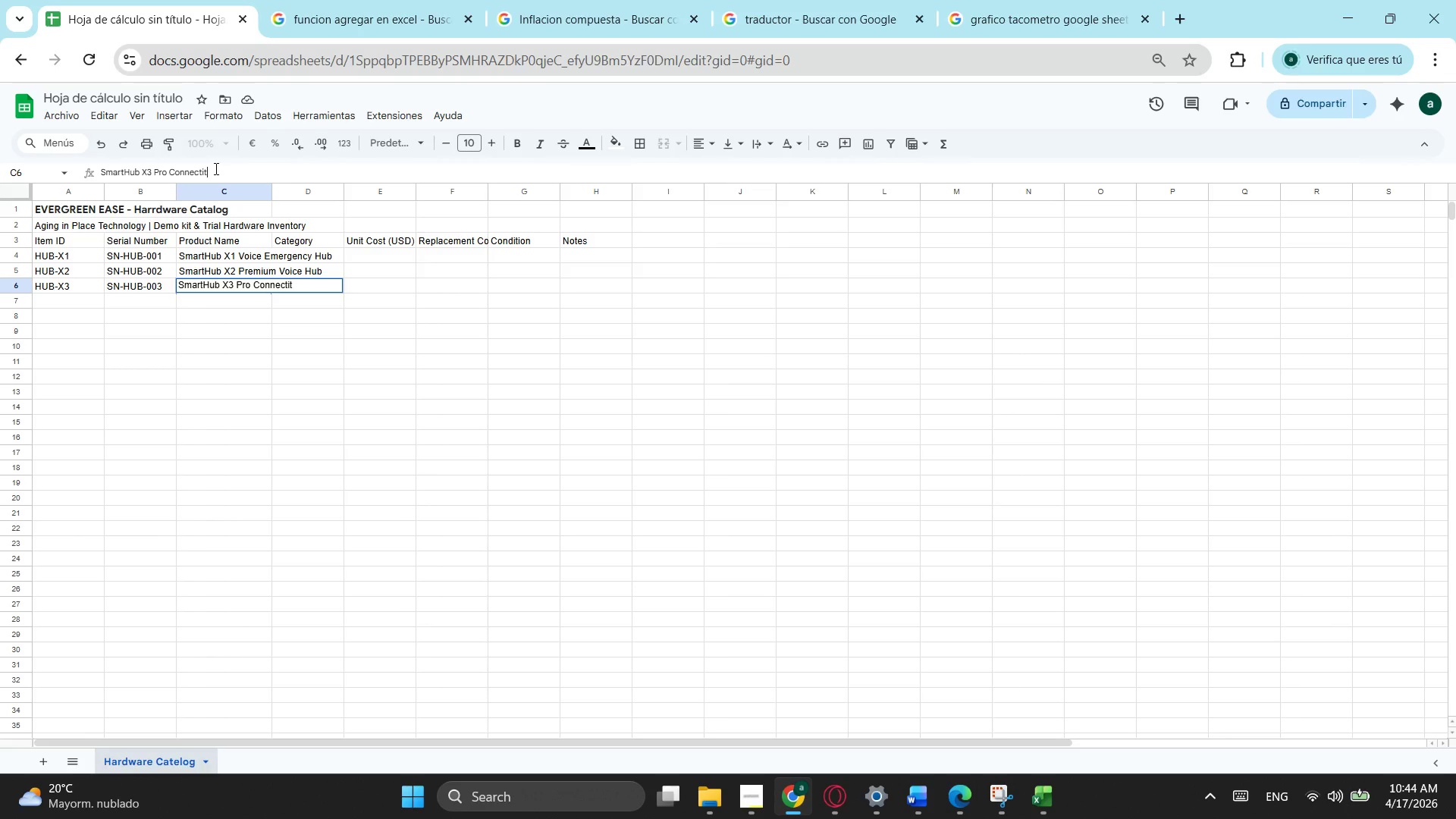 
key(Backspace)
type(vity)
 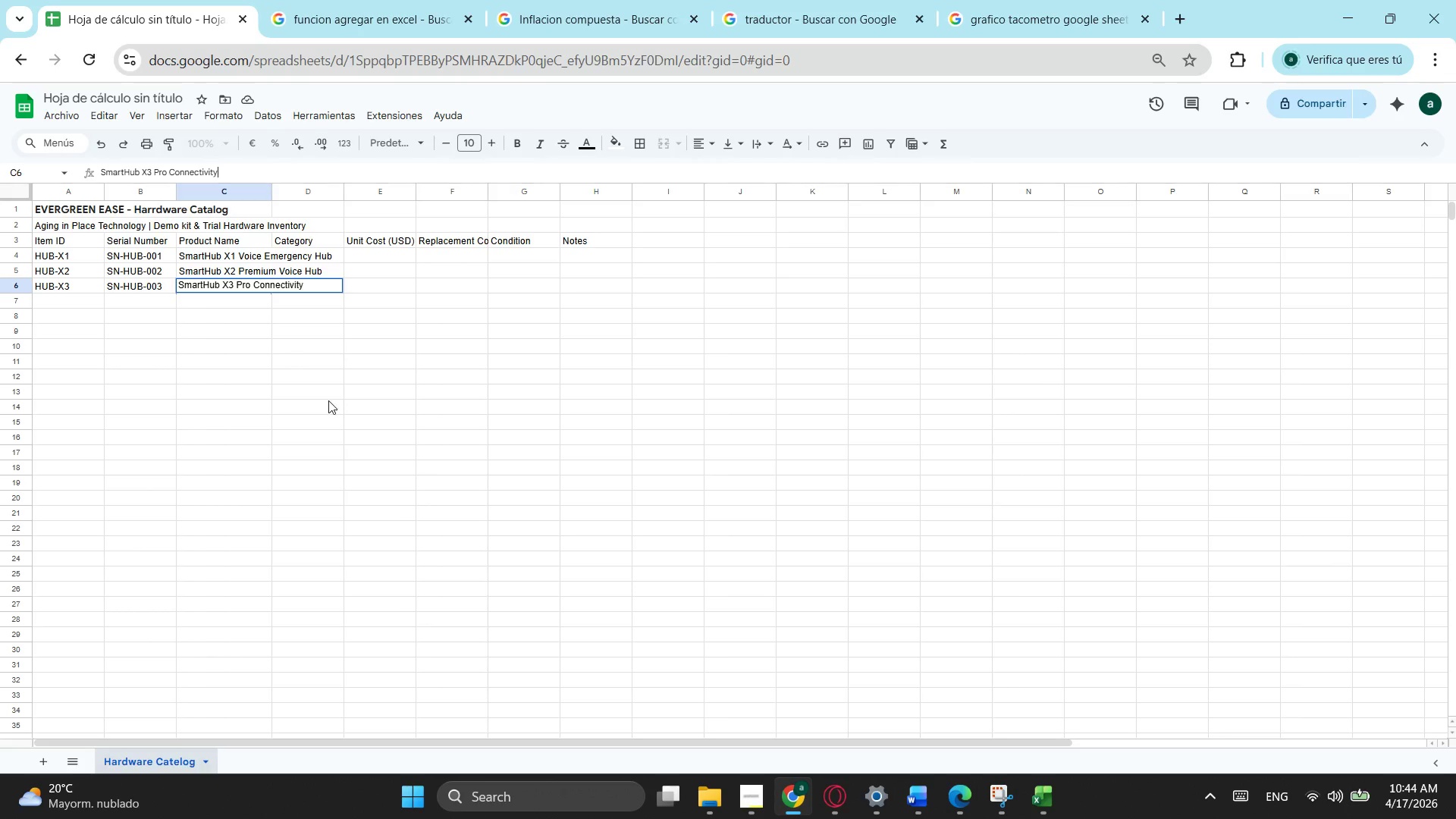 
left_click_drag(start_coordinate=[328, 400], to_coordinate=[330, 396])
 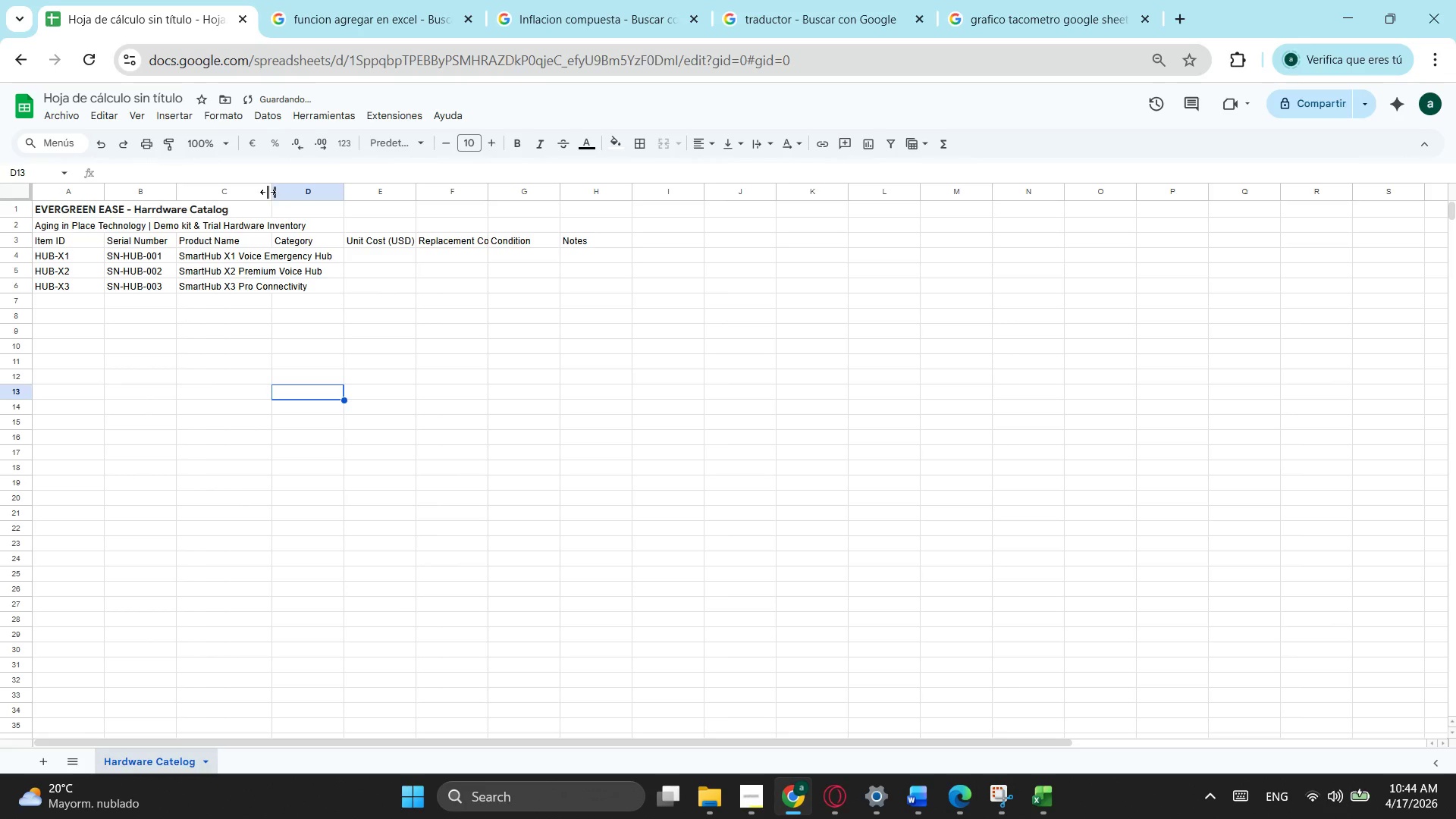 
left_click_drag(start_coordinate=[268, 192], to_coordinate=[340, 183])
 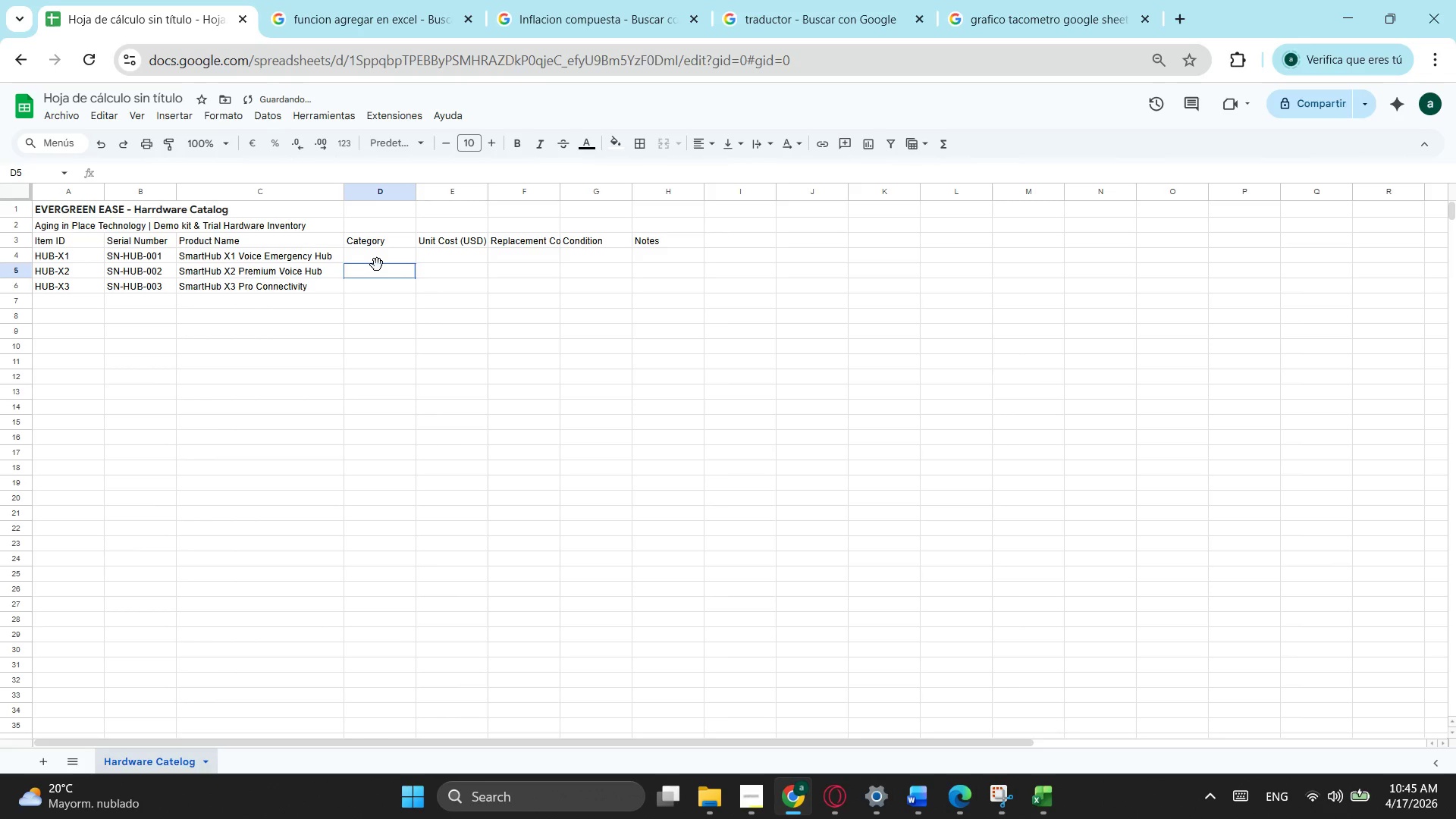 
left_click([377, 265])
 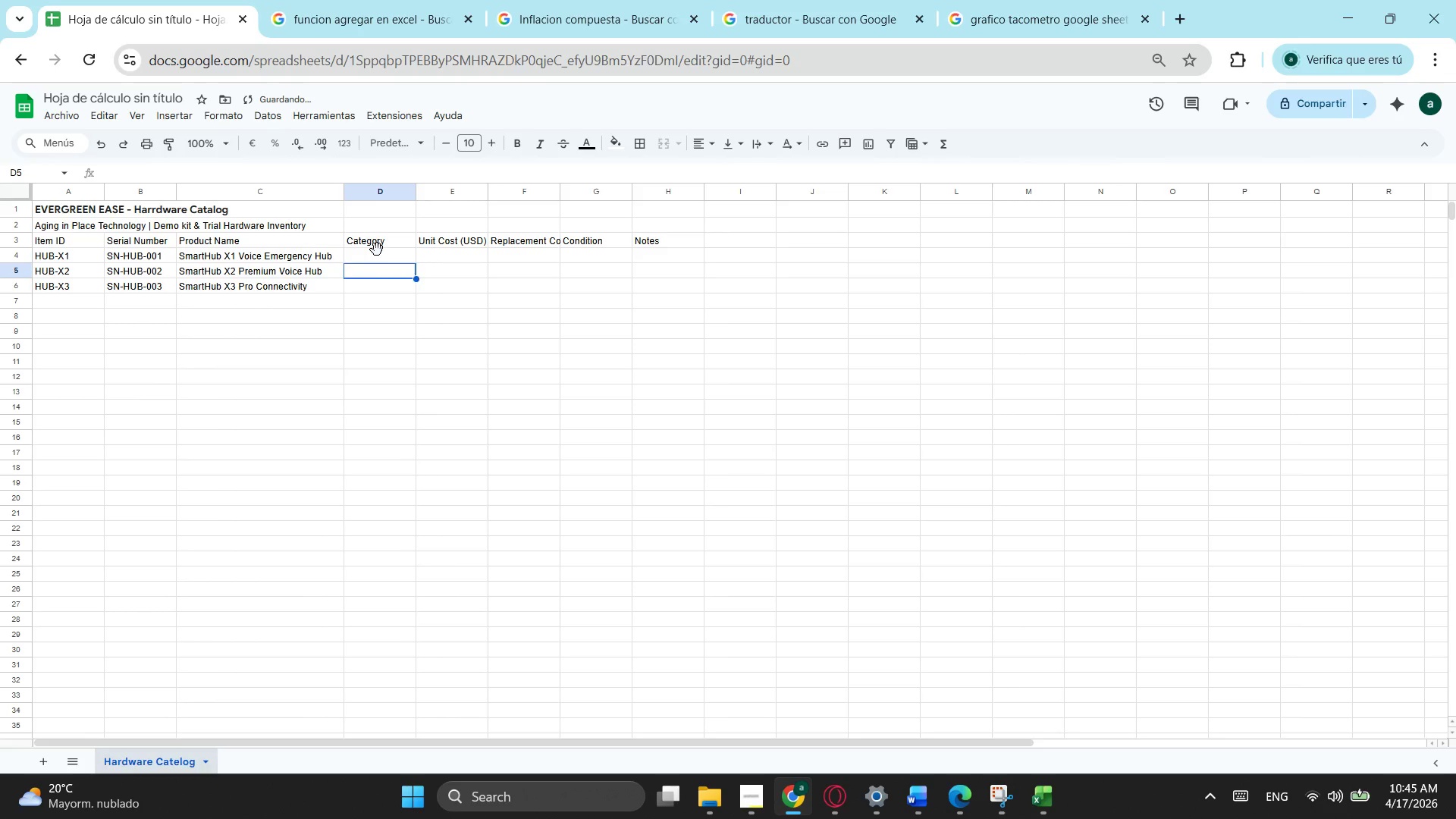 
left_click([377, 249])
 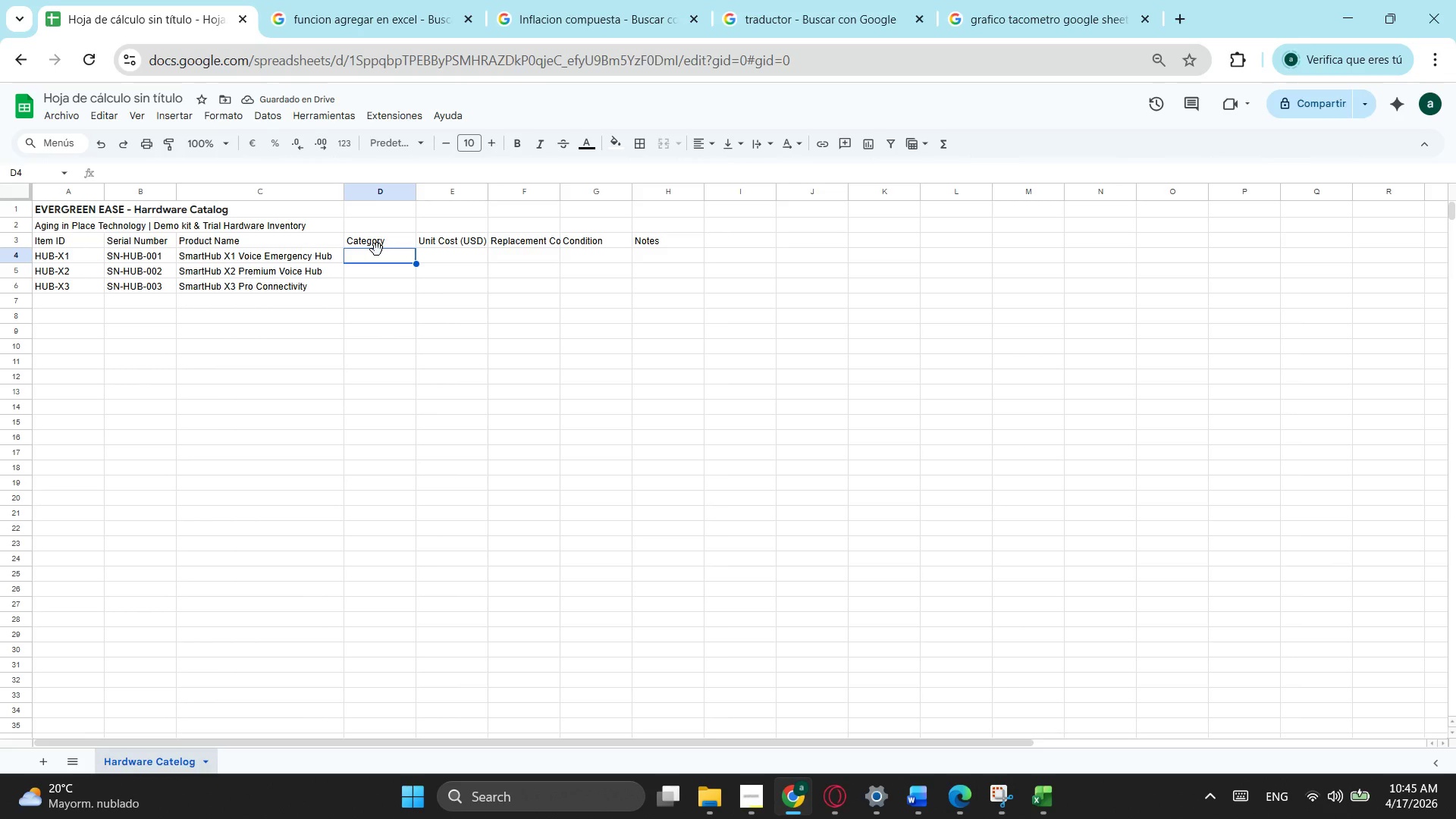 
type(e)
key(Backspace)
type(Emergencu)
key(Backspace)
type(y HU)
key(Backspace)
type(b)
key(Backspace)
type(ub)
 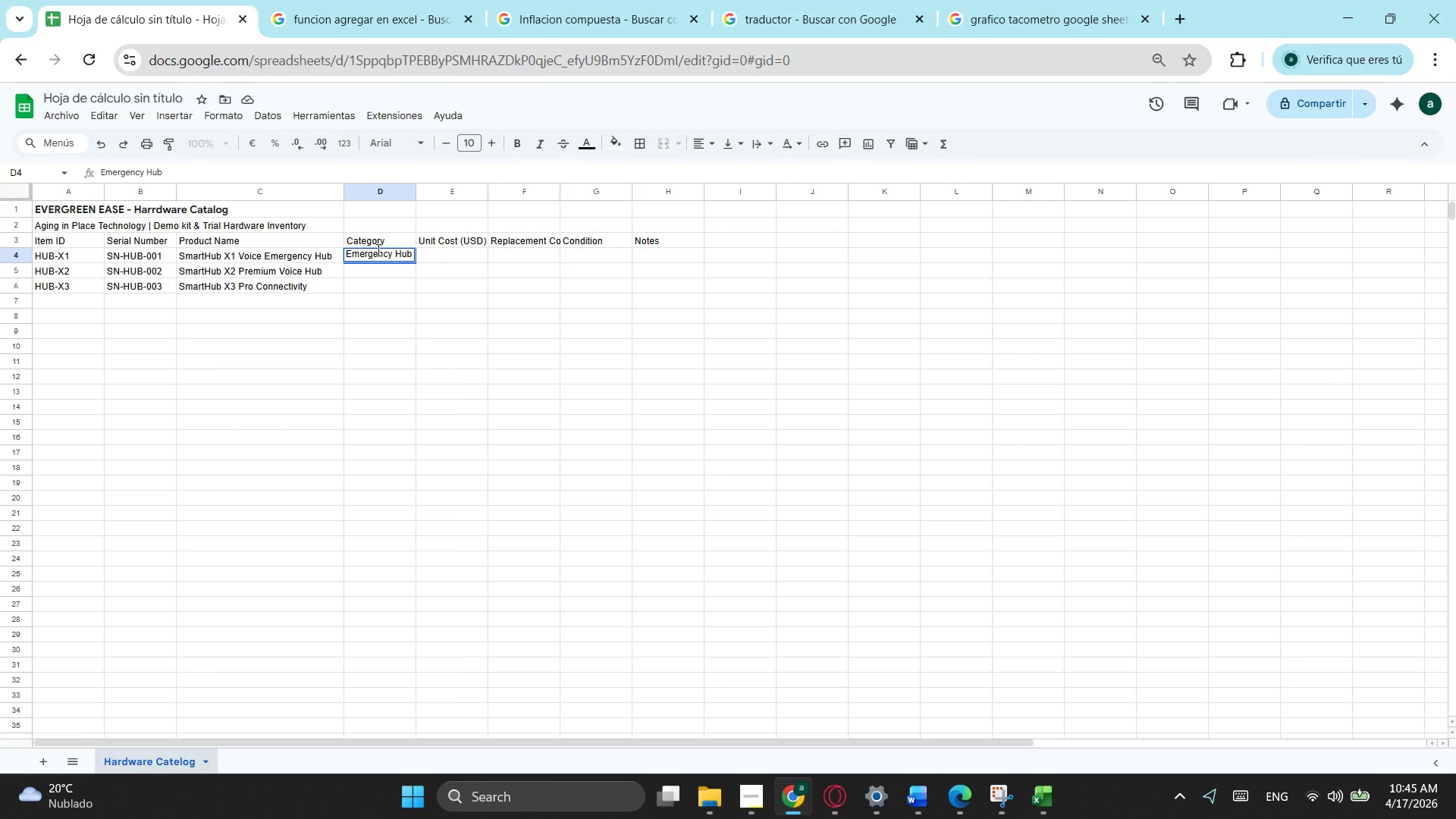 
double_click([400, 265])
 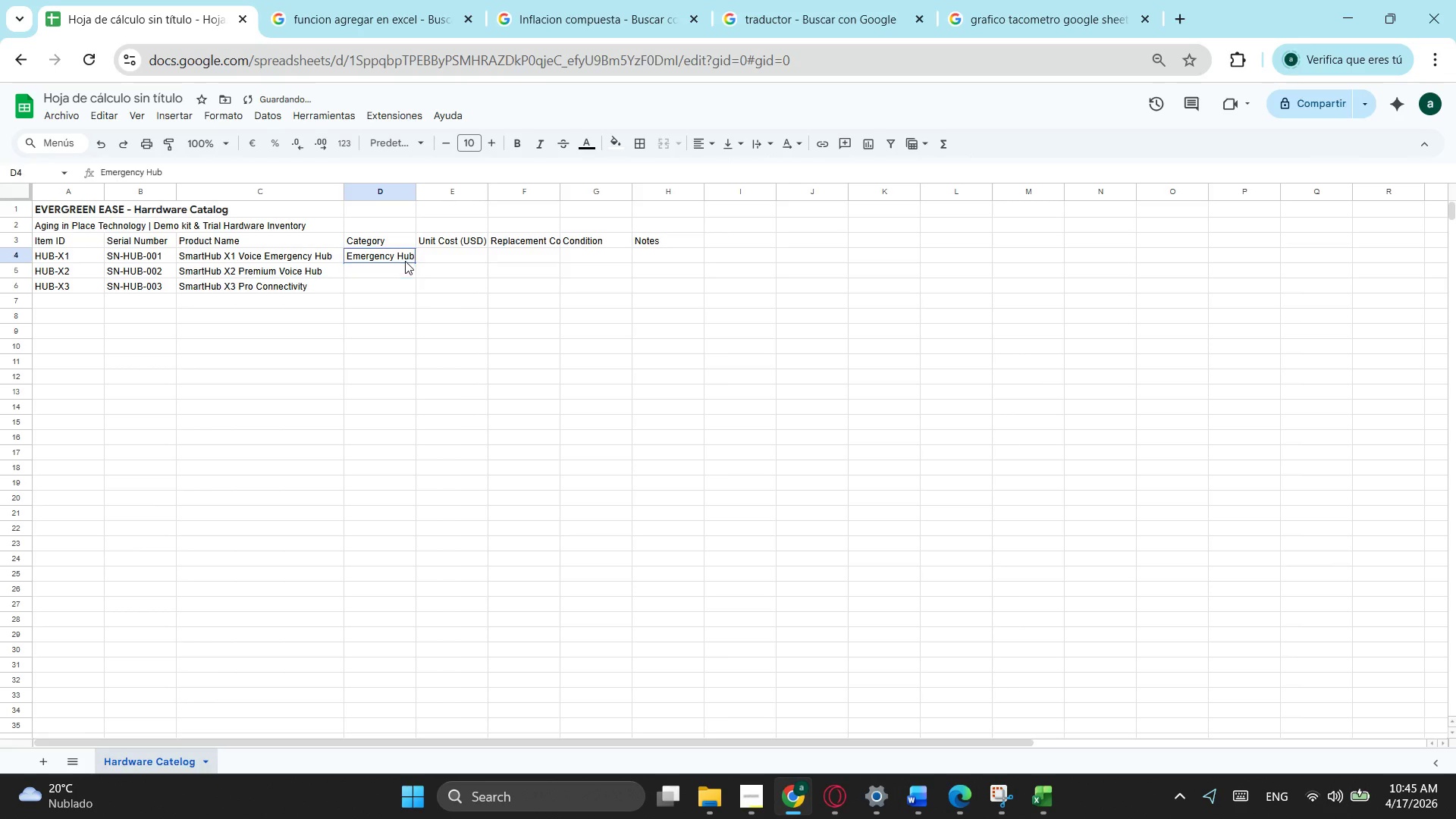 
triple_click([405, 261])
 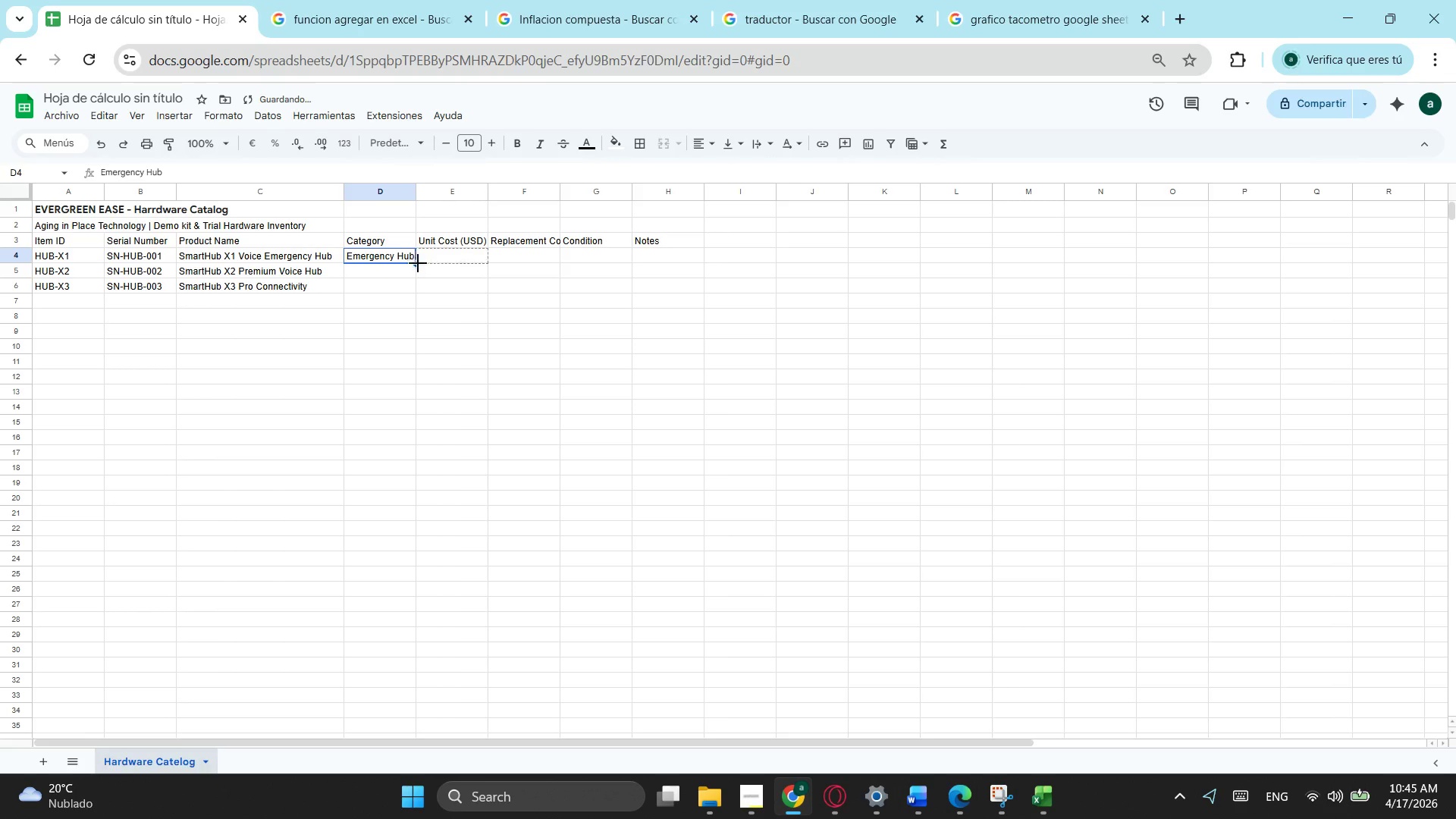 
left_click_drag(start_coordinate=[416, 261], to_coordinate=[412, 289])
 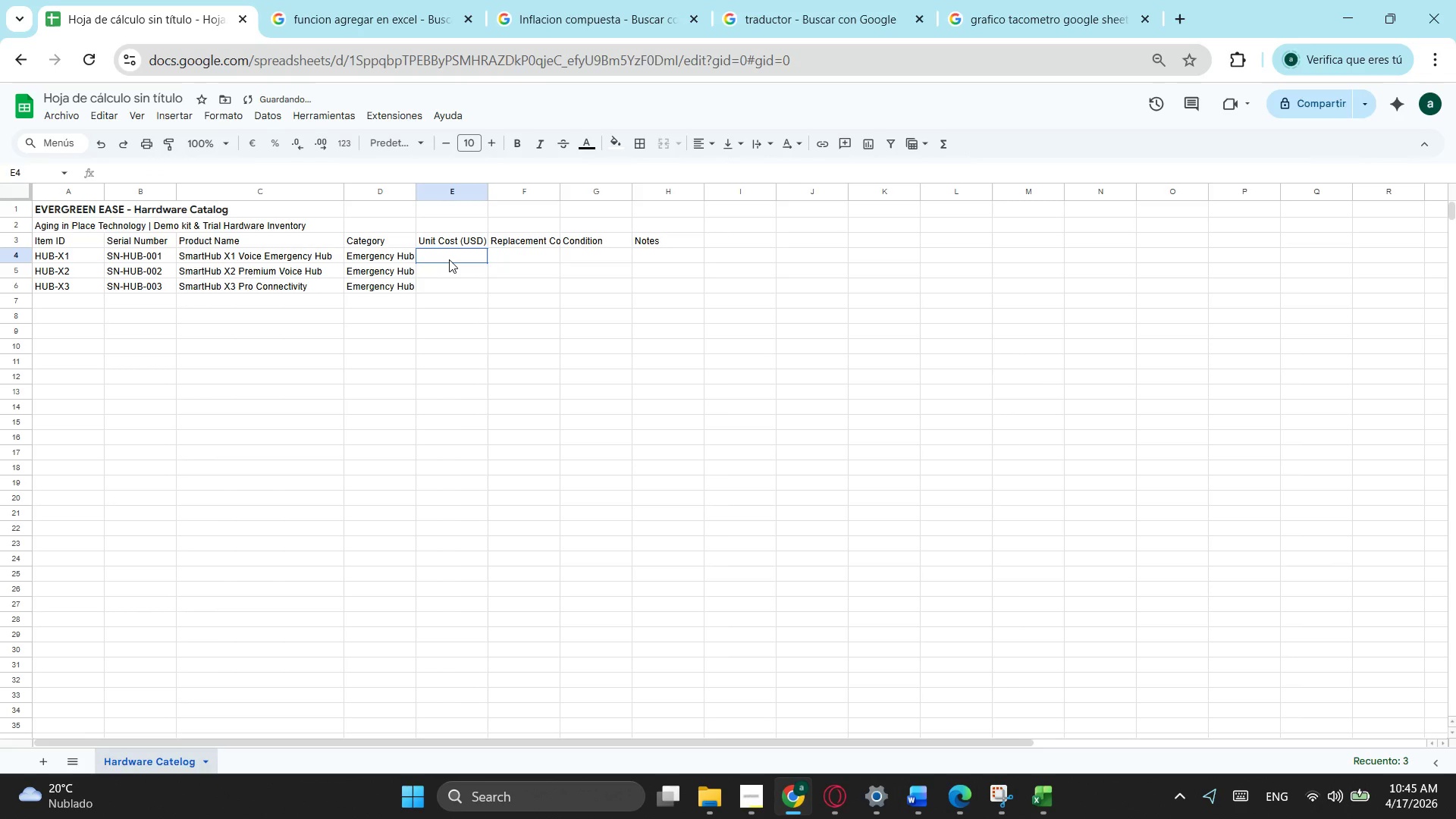 
left_click([449, 259])
 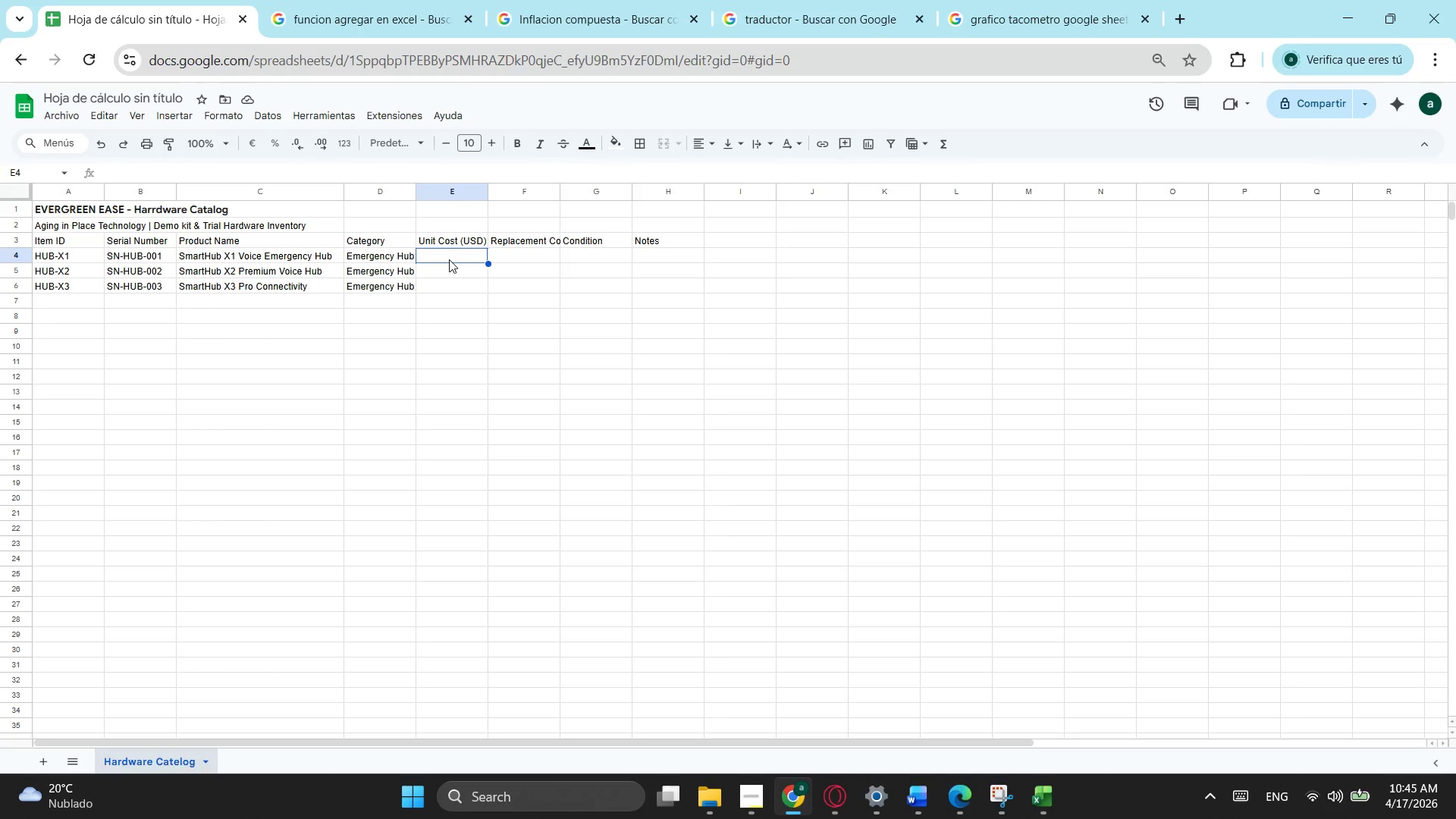 
wait(7.42)
 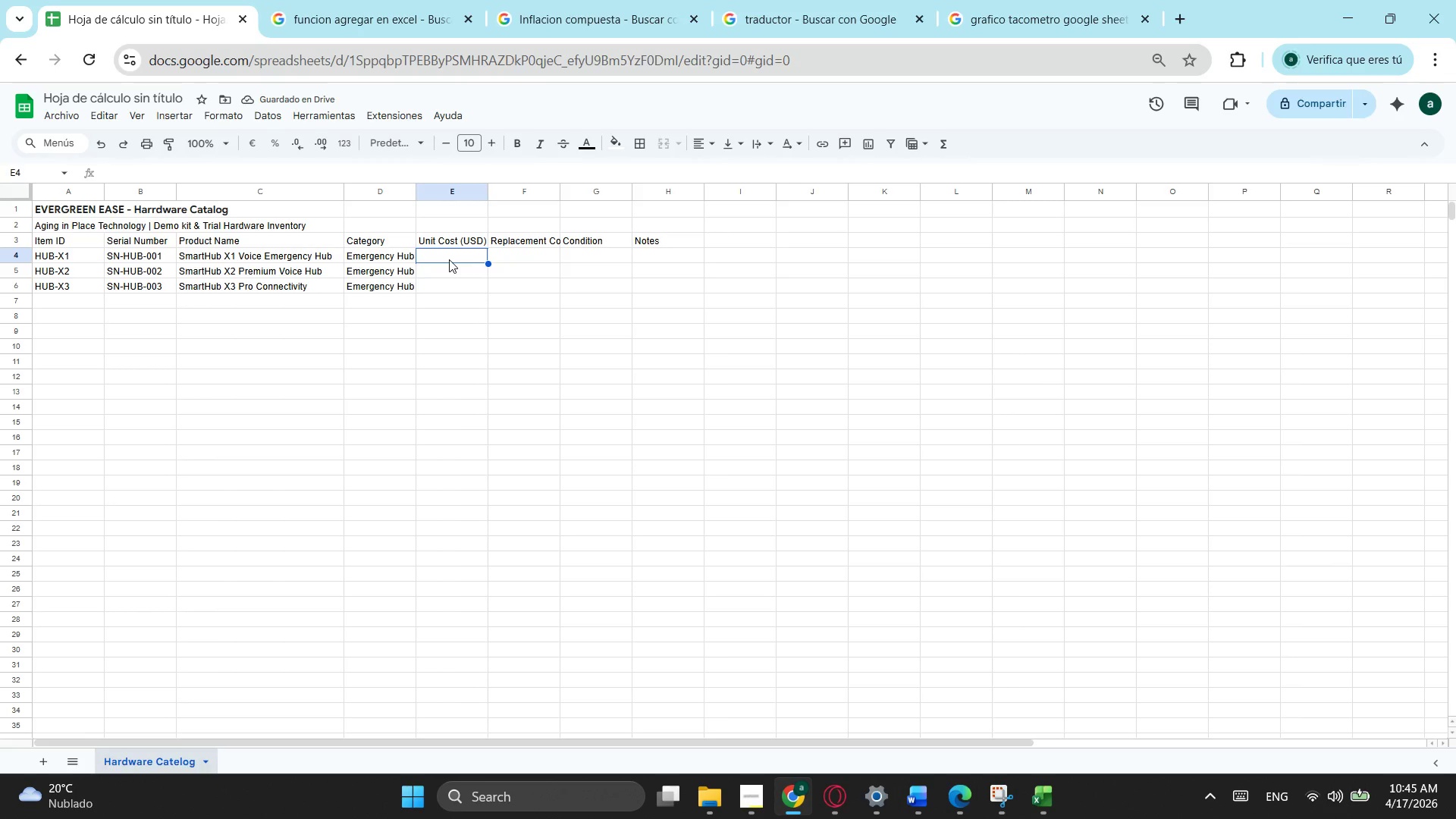 
left_click([51, 307])
 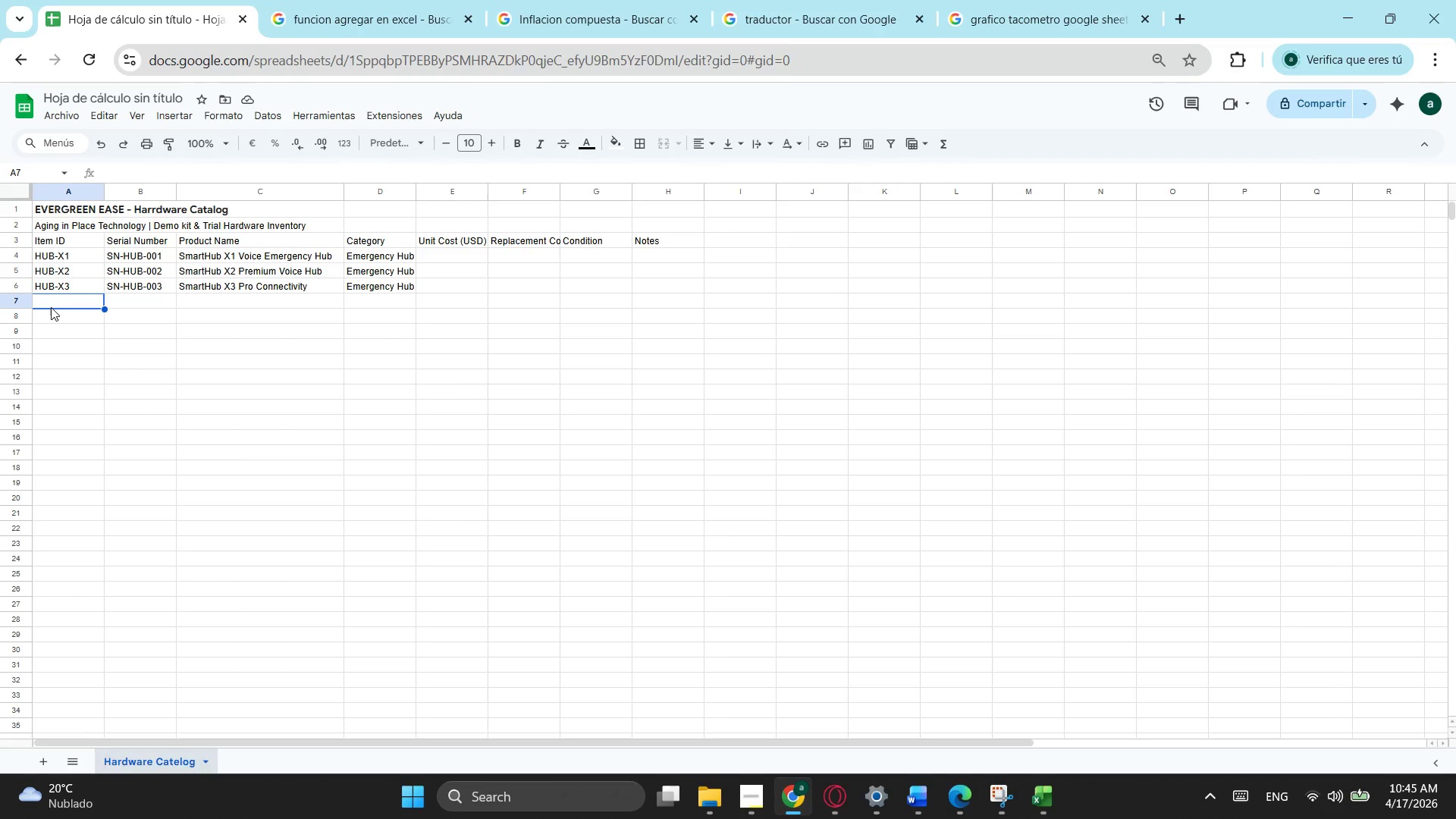 
type(MA)
key(Backspace)
type(OT-S1)
key(Tab)
type(SN-MOT-001)
 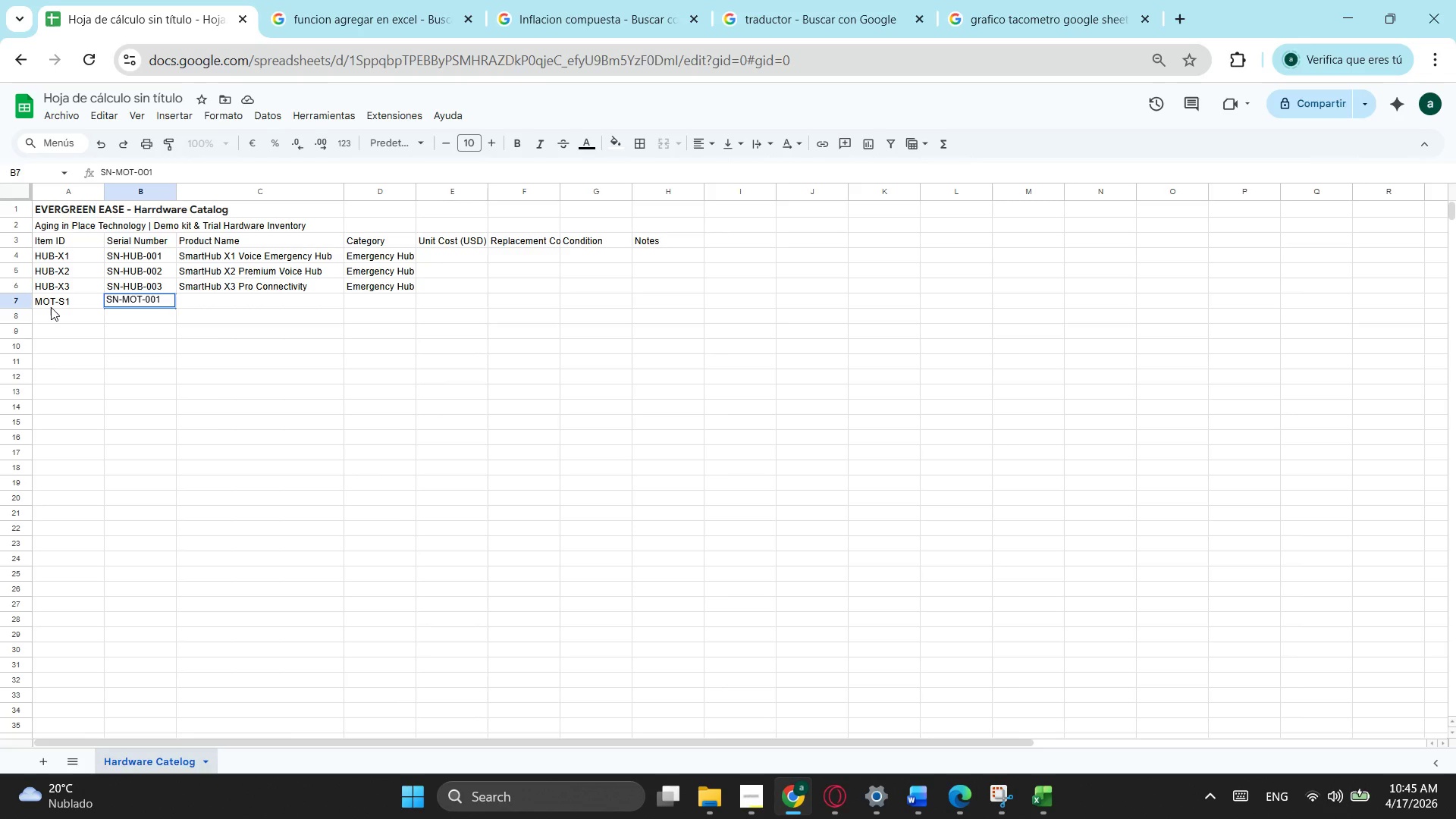 
left_click([51, 307])
 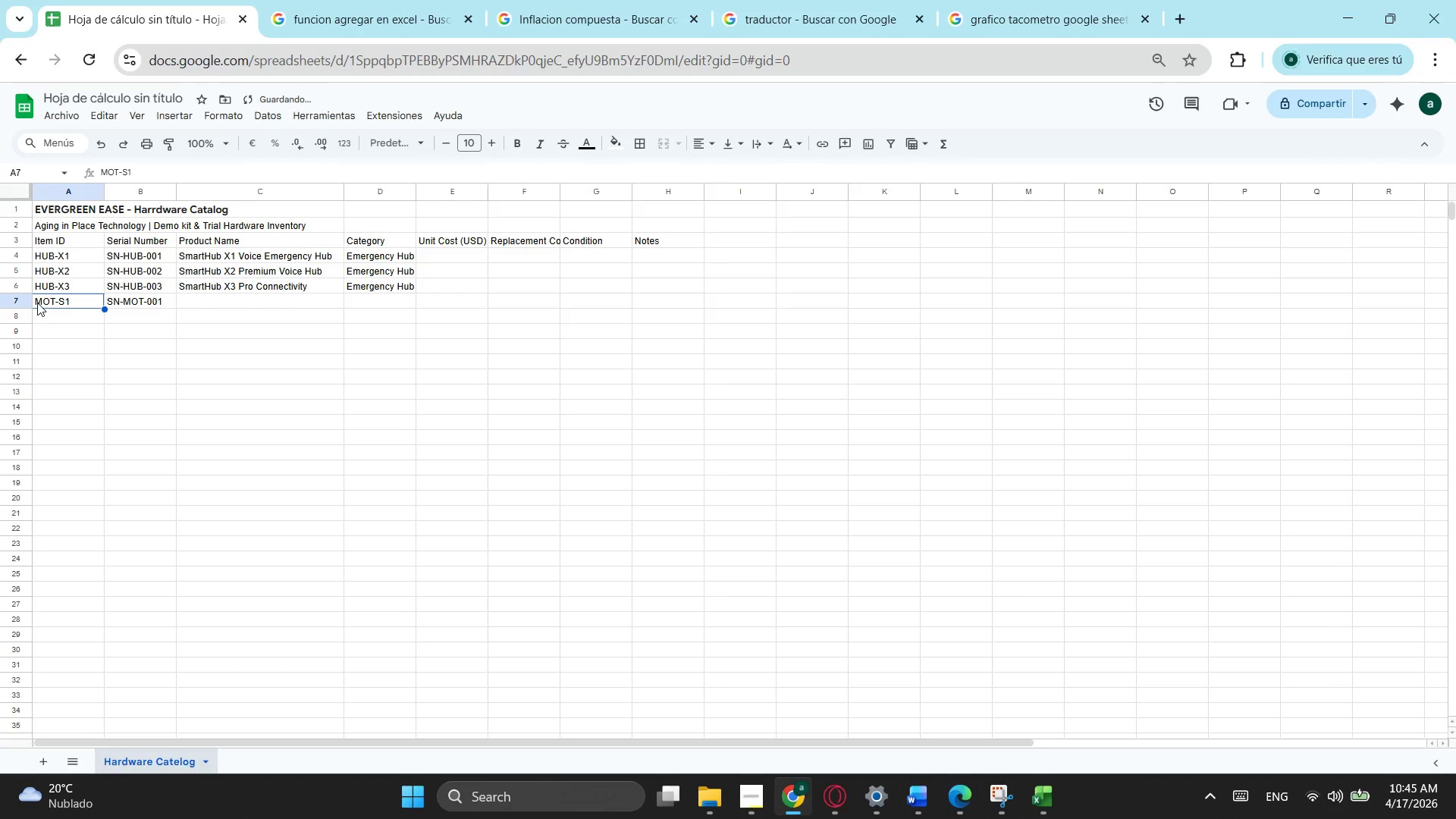 
left_click_drag(start_coordinate=[37, 303], to_coordinate=[94, 295])
 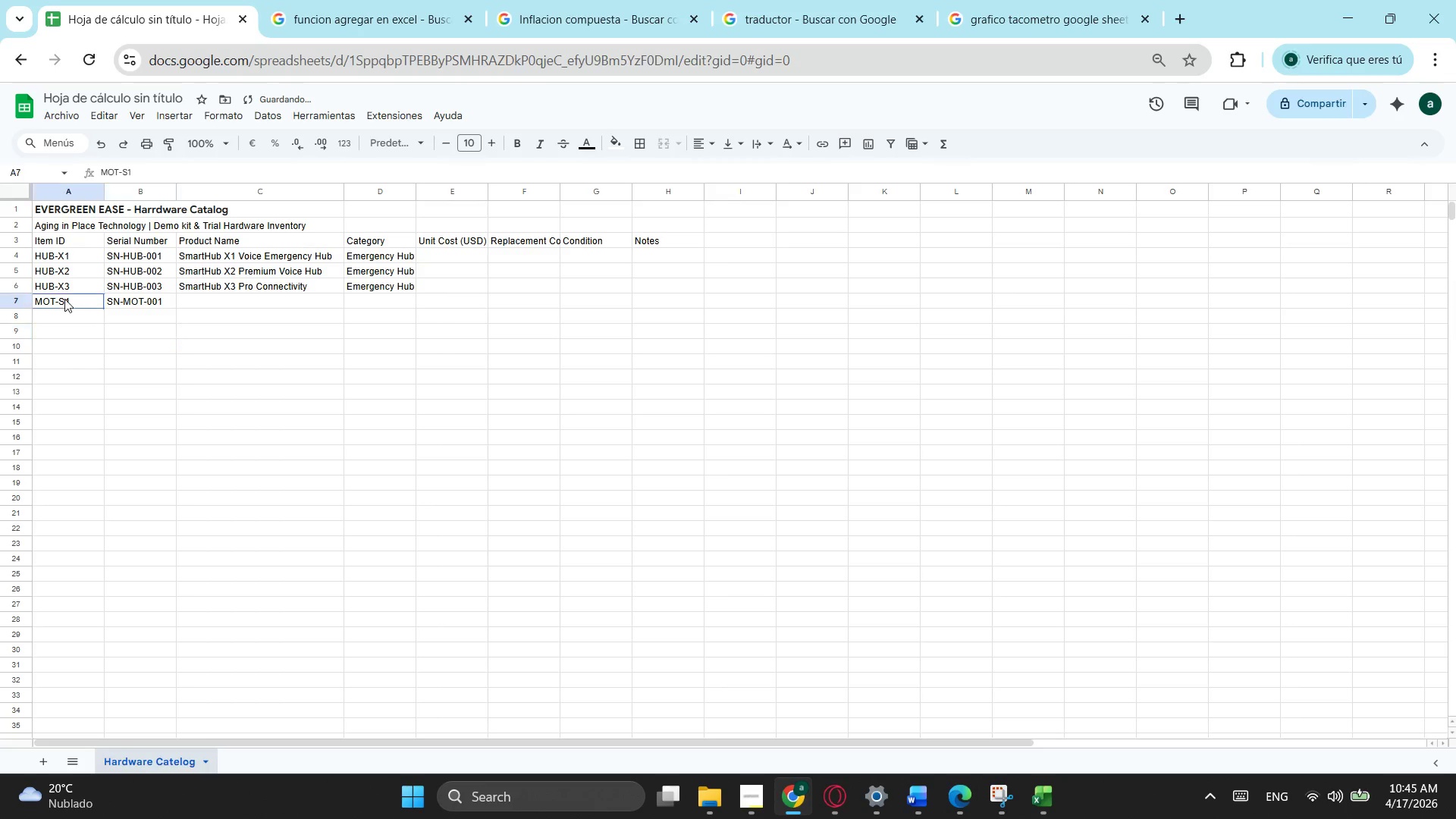 
left_click_drag(start_coordinate=[64, 299], to_coordinate=[169, 295])
 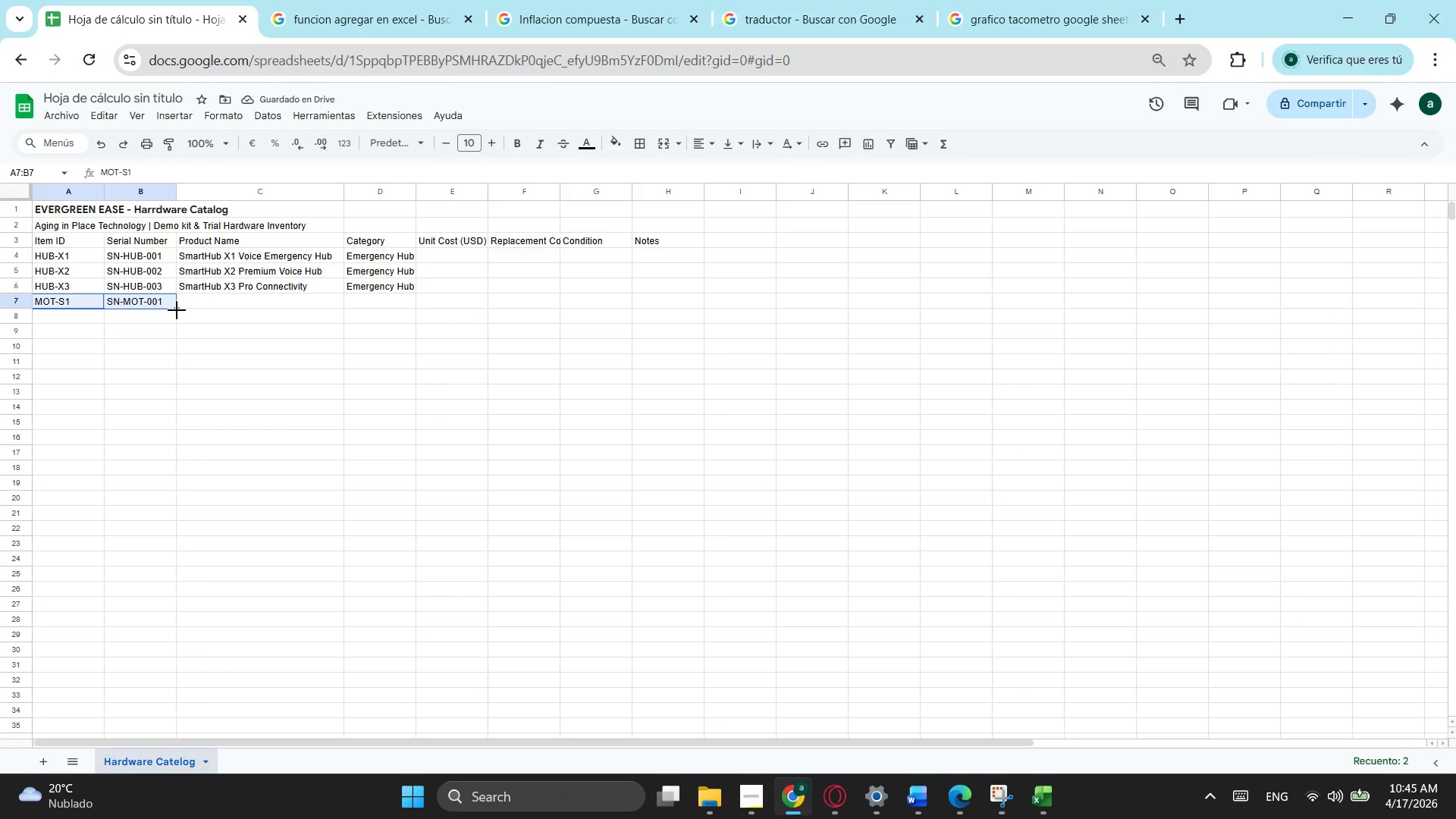 
left_click_drag(start_coordinate=[177, 310], to_coordinate=[171, 362])
 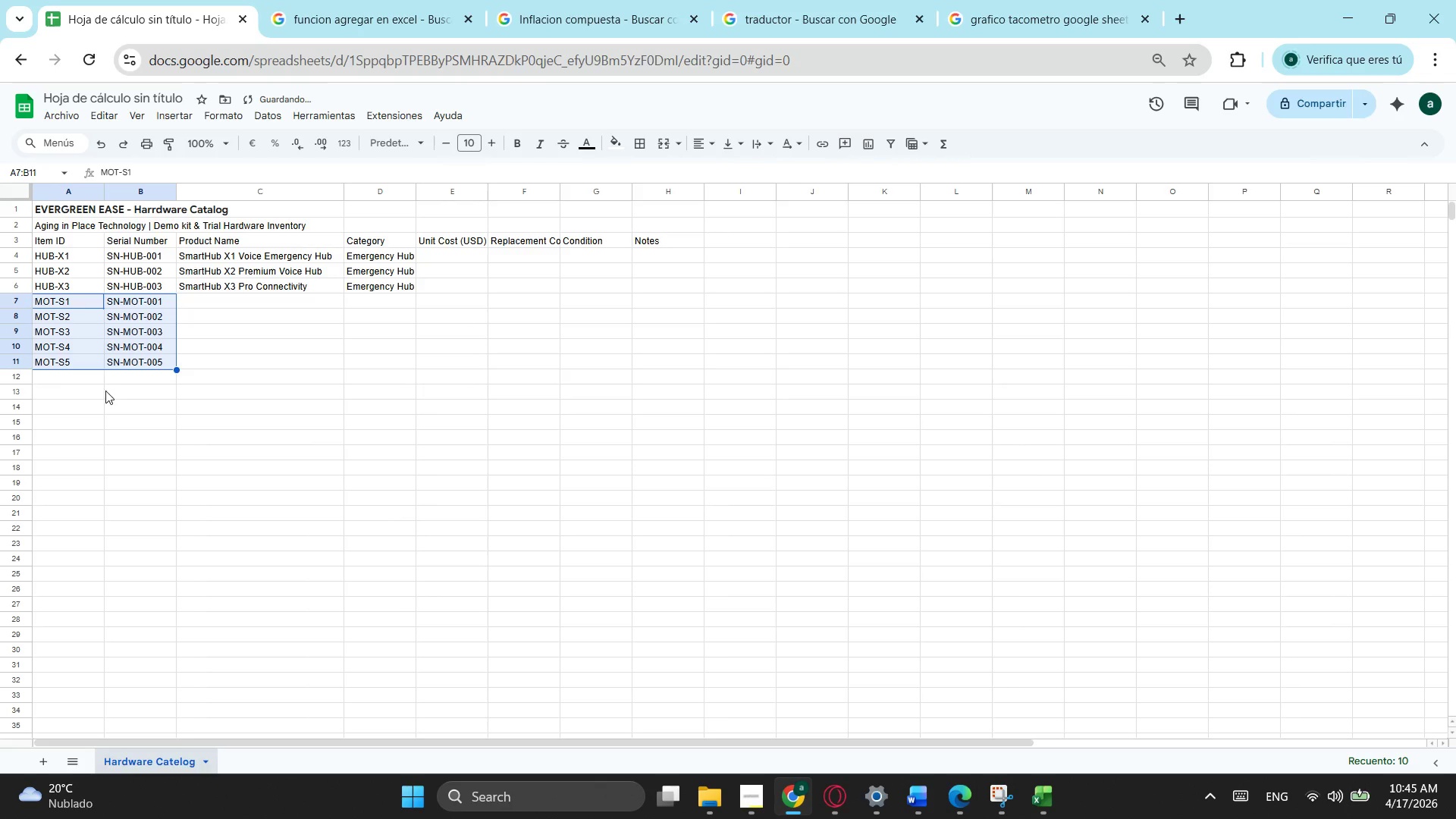 
left_click_drag(start_coordinate=[76, 380], to_coordinate=[151, 380])
 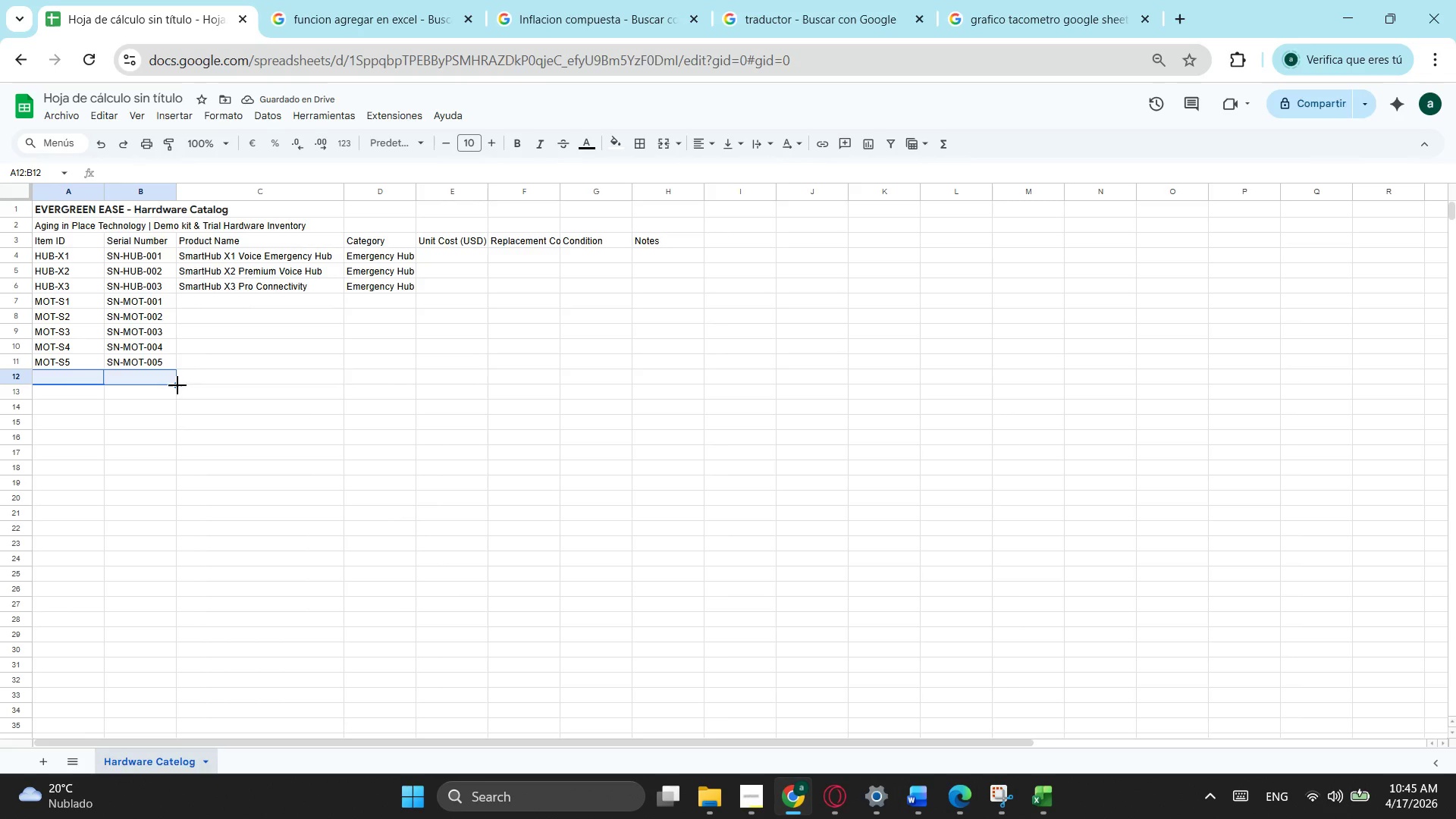 
left_click_drag(start_coordinate=[177, 385], to_coordinate=[187, 364])
 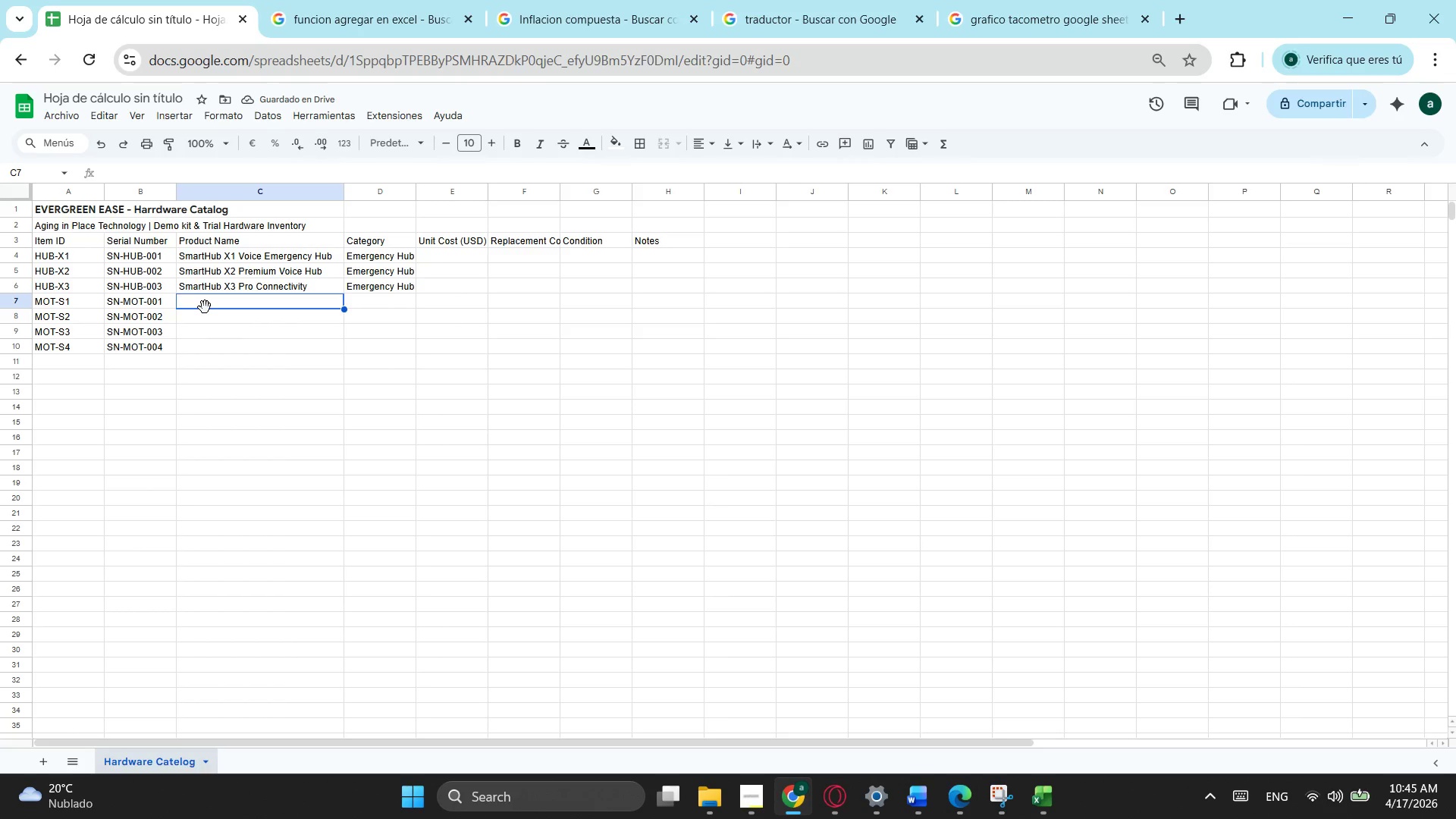 
type(Motion Sensor)
 